 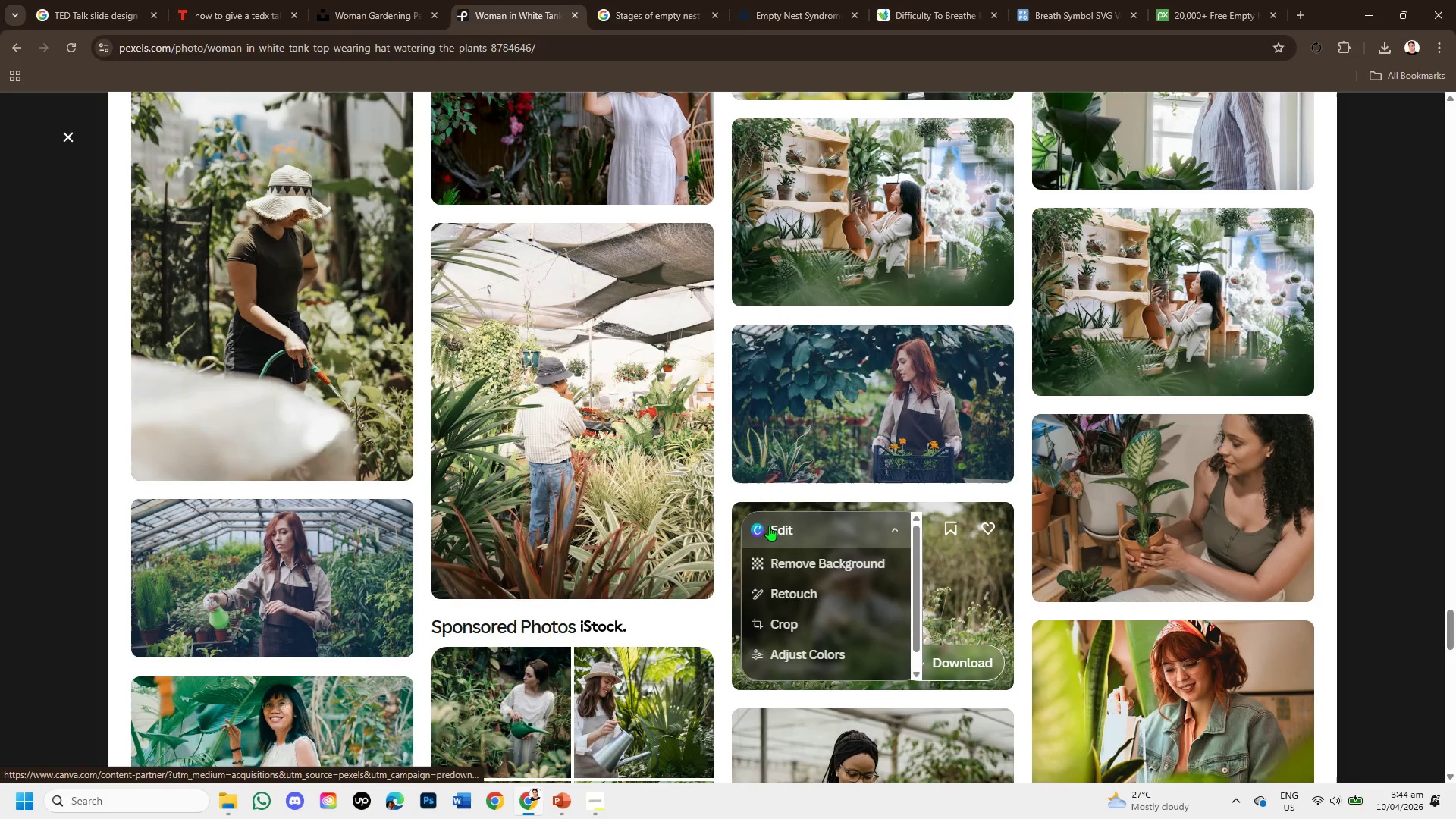 
scroll: coordinate [1012, 589], scroll_direction: down, amount: 5.0
 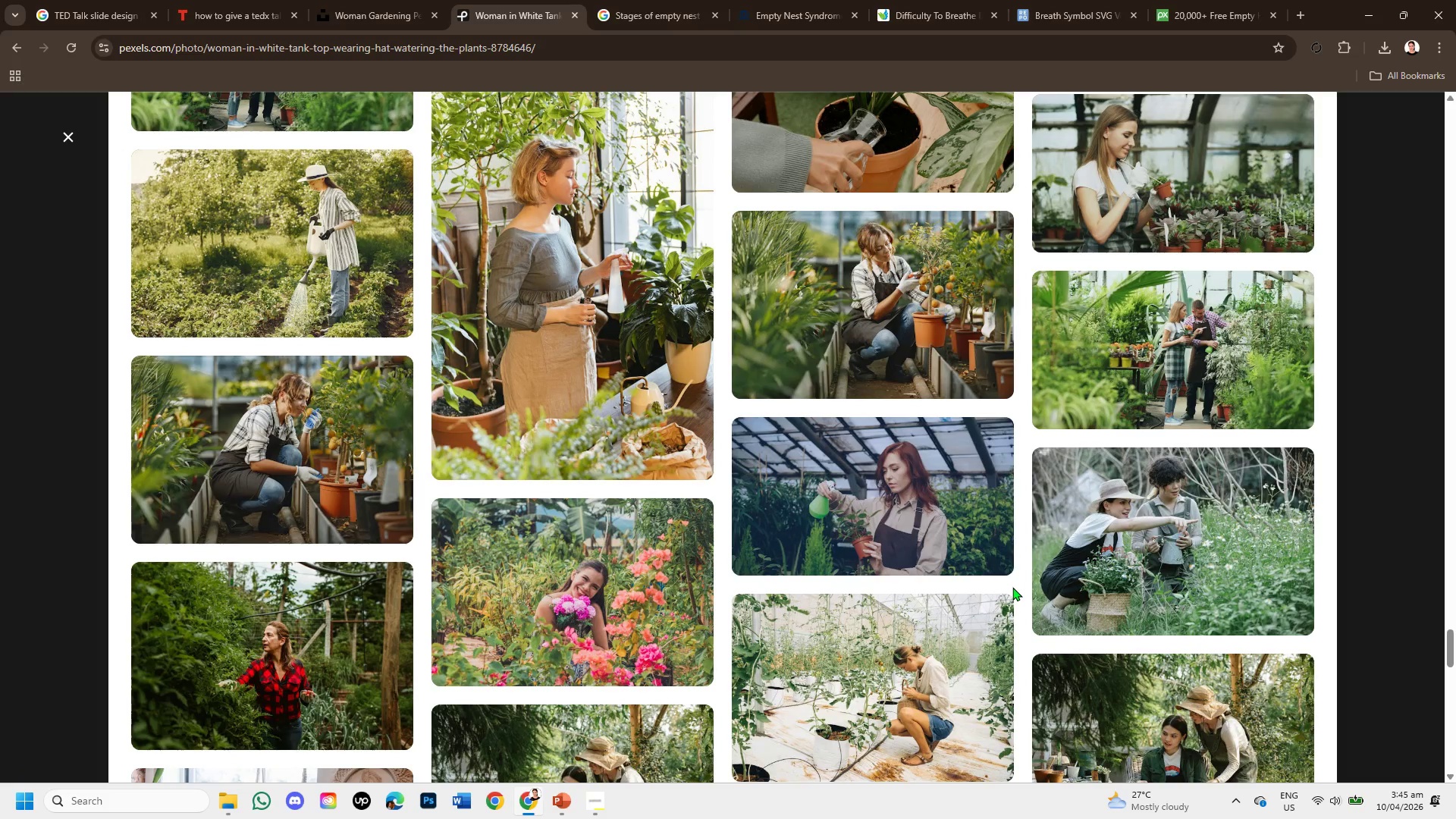 
scroll: coordinate [570, 641], scroll_direction: down, amount: 5.0
 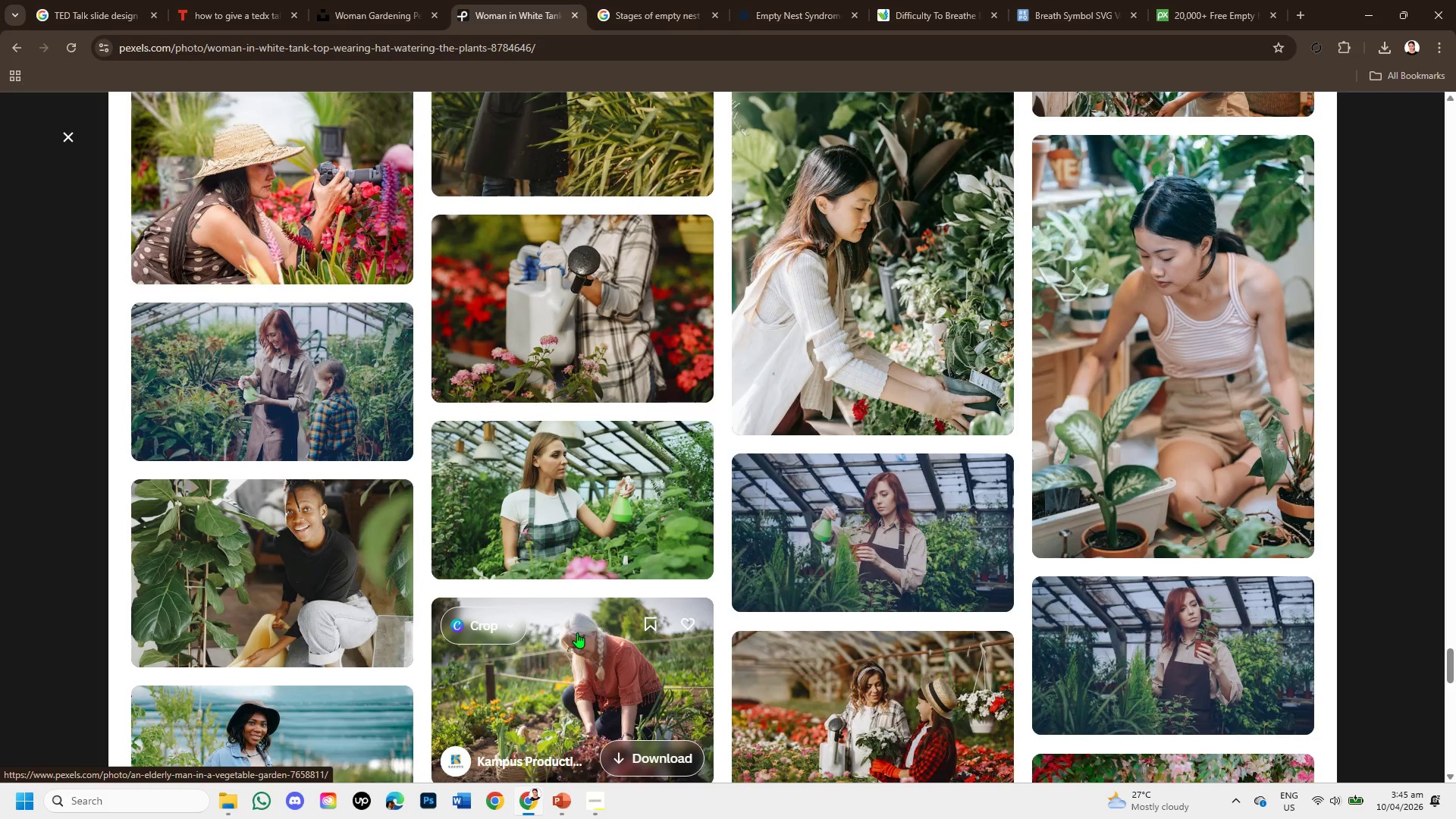 
scroll: coordinate [772, 651], scroll_direction: down, amount: 3.0
 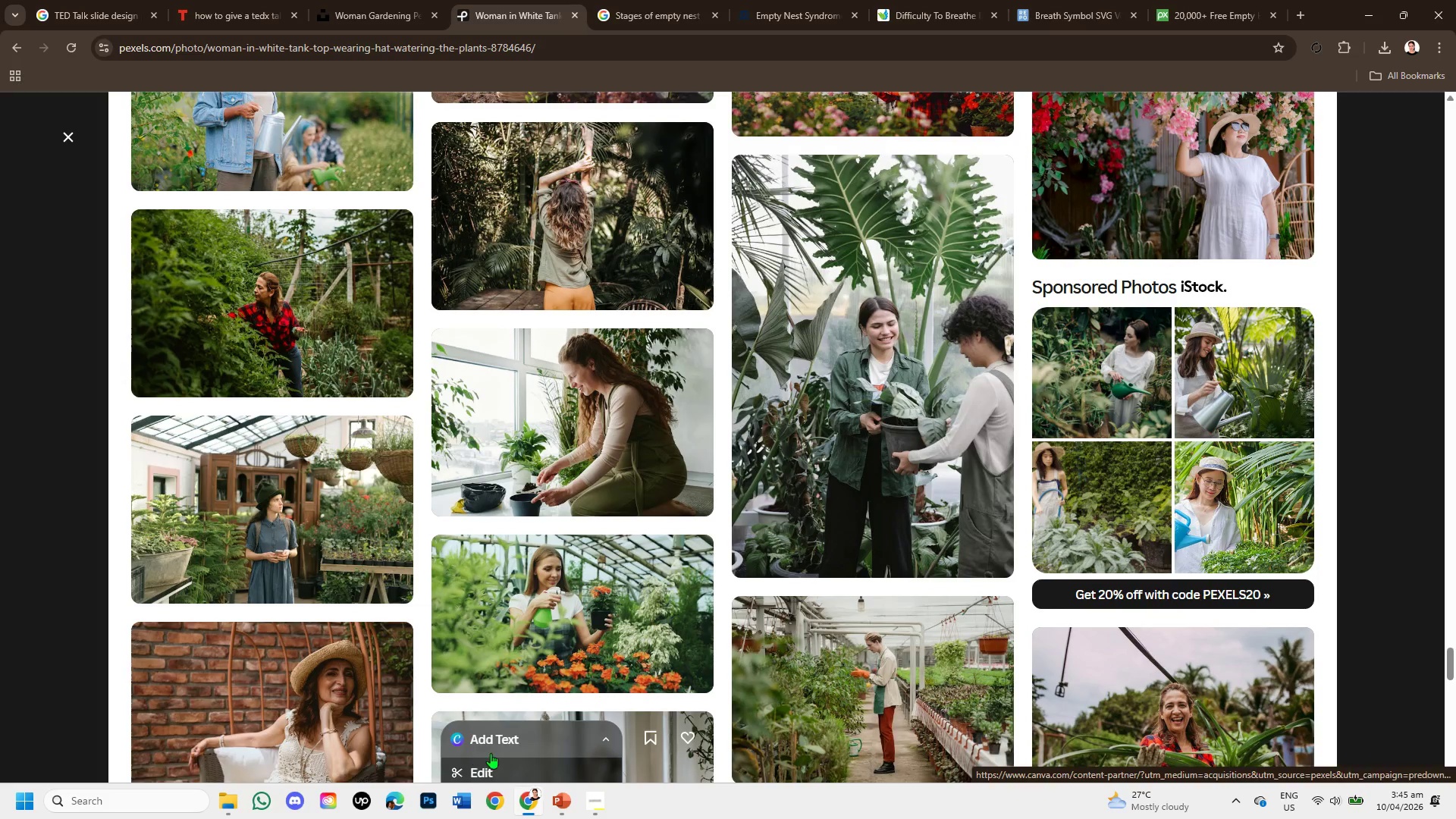 
mouse_move([555, 783])
 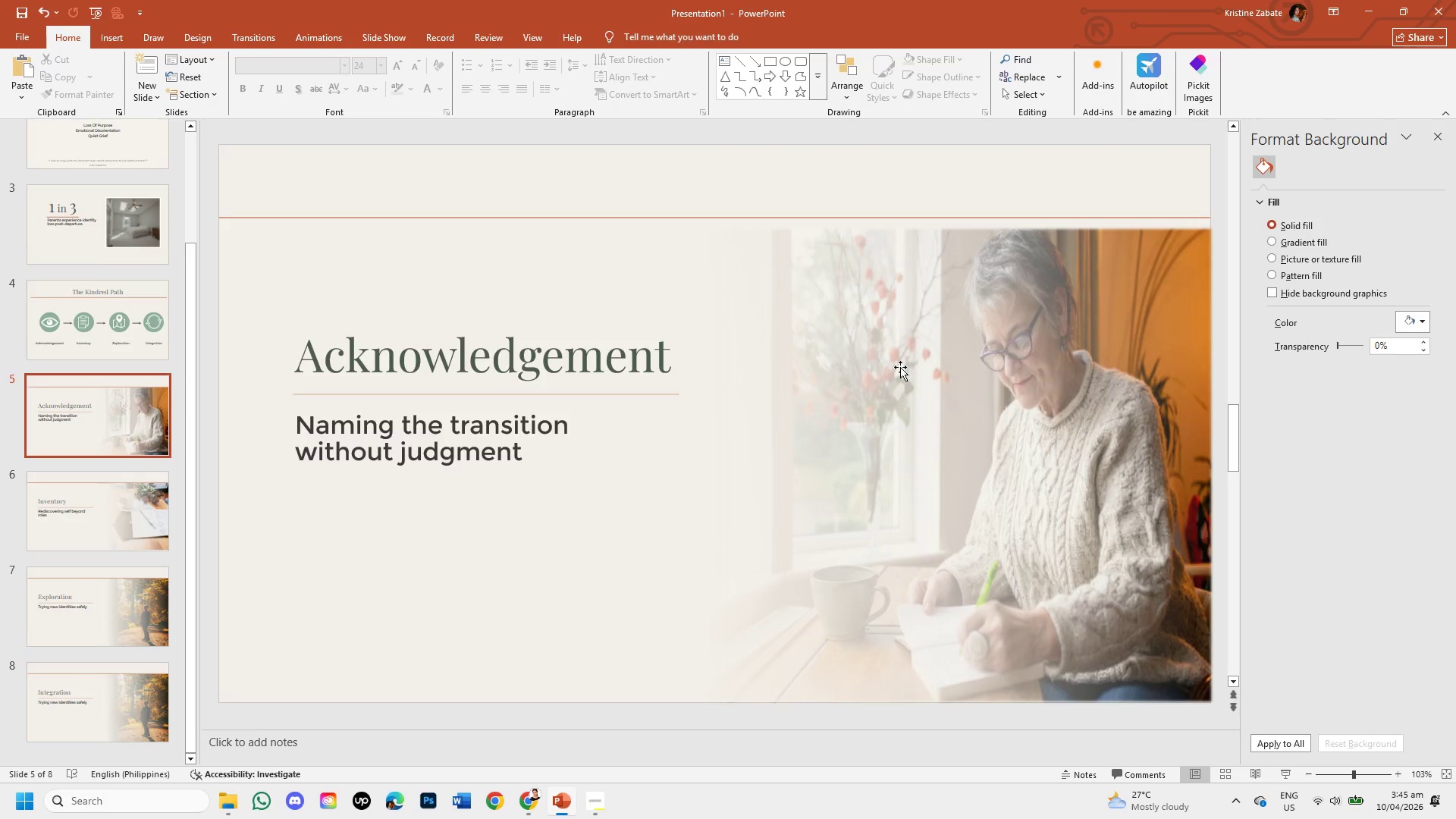 
left_click([923, 372])
 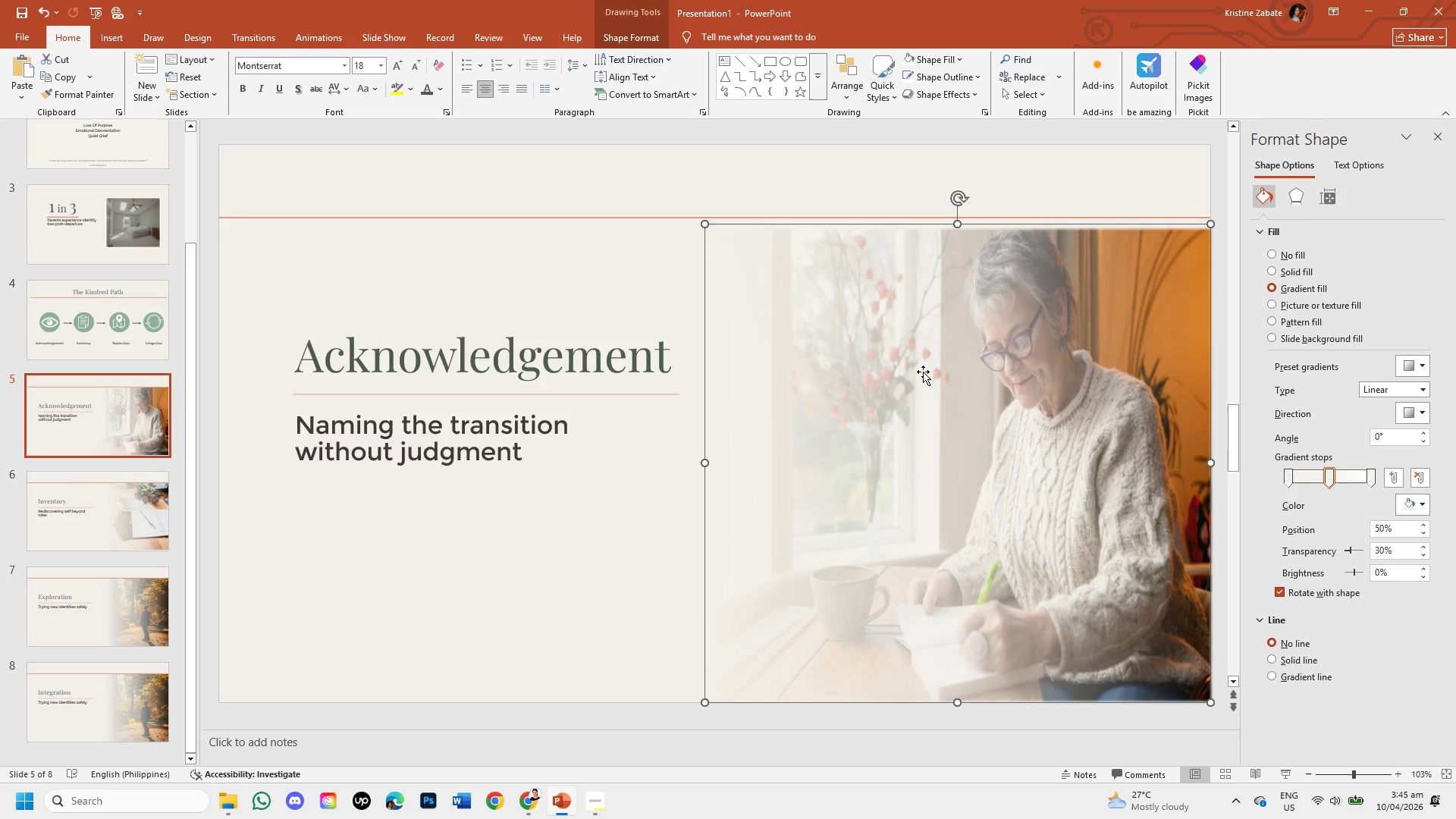 
key(Backspace)
 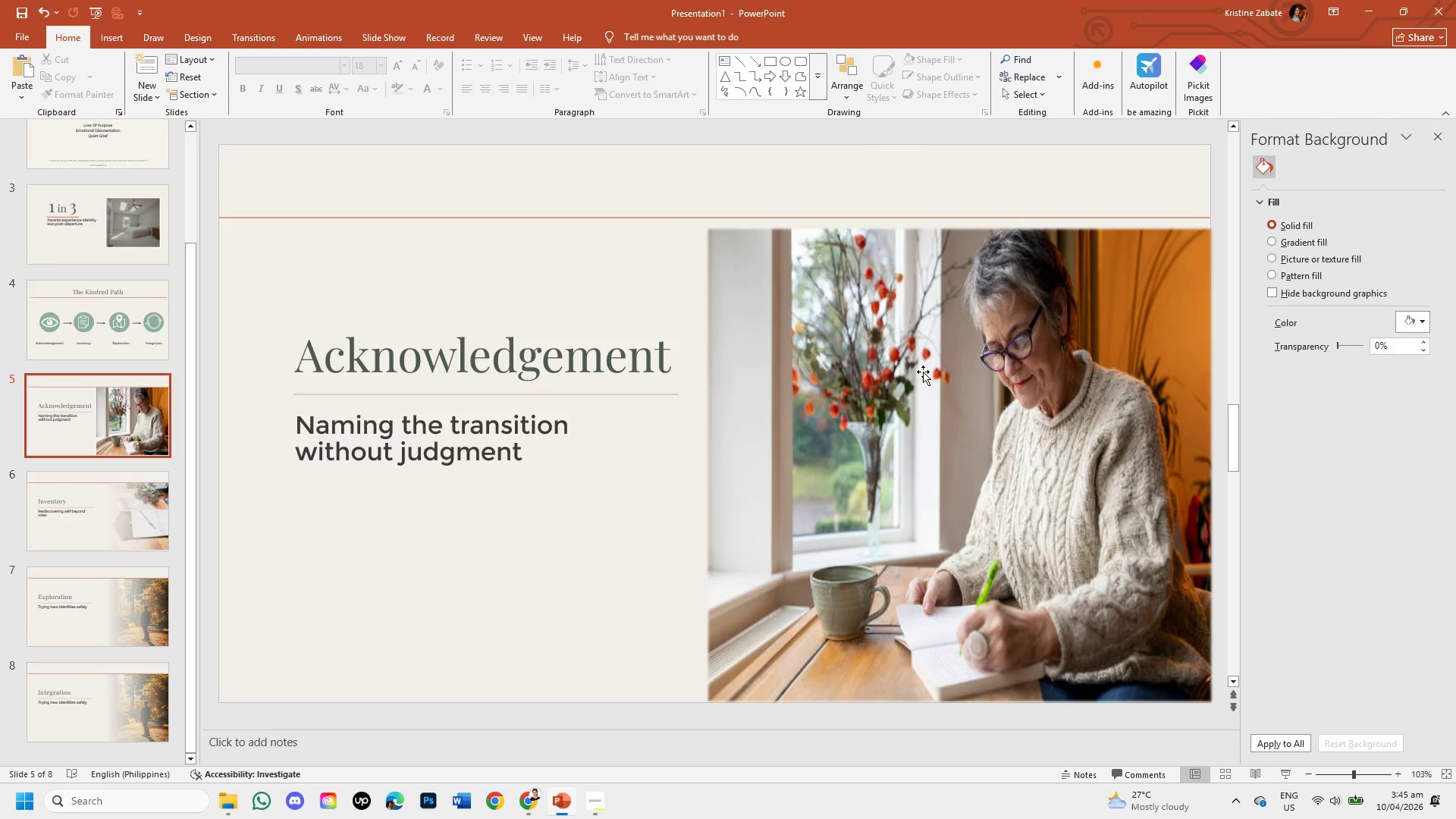 
key(Control+Z)
 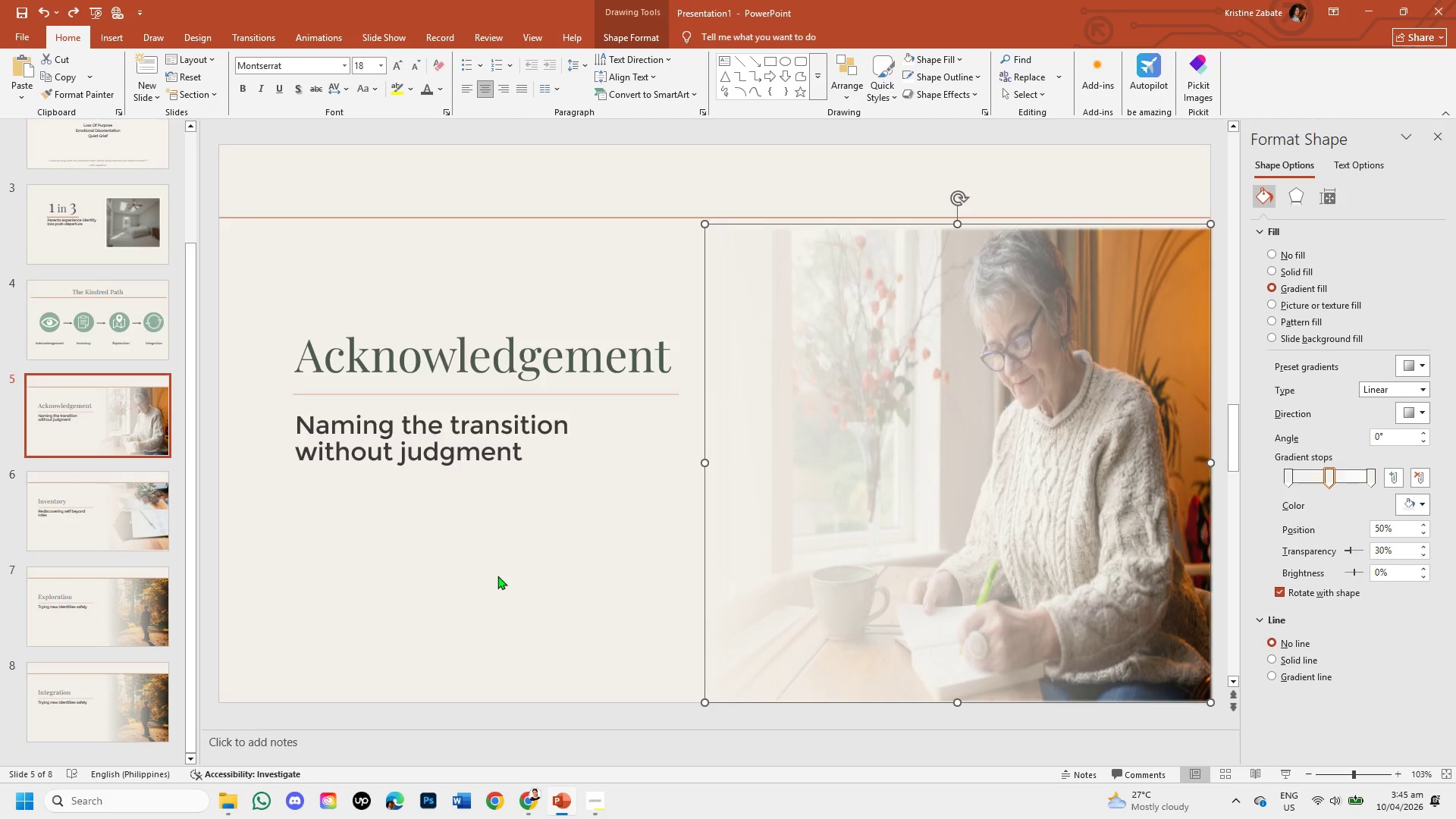 
left_click([497, 576])
 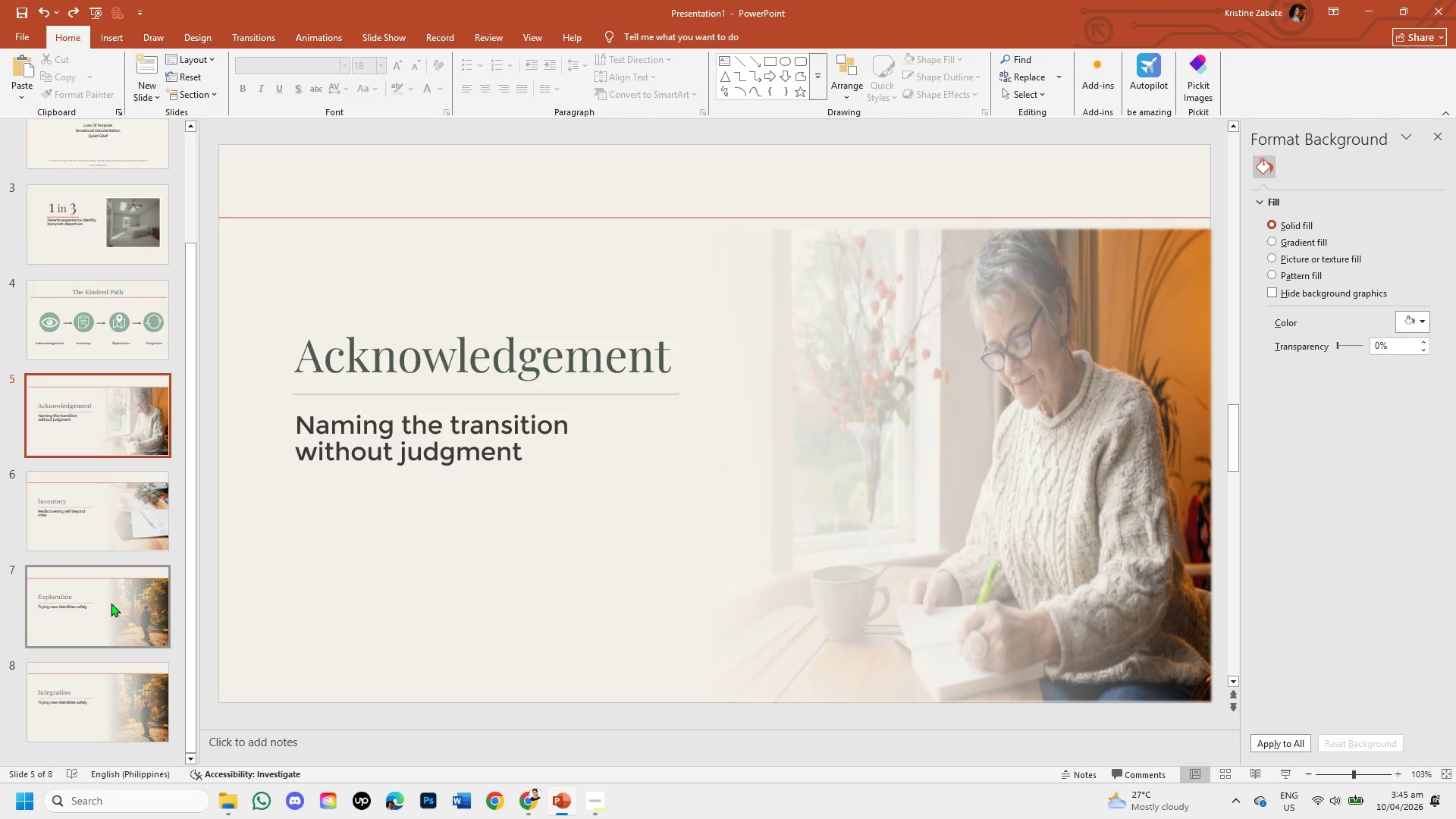 
scroll: coordinate [109, 580], scroll_direction: down, amount: 5.0
 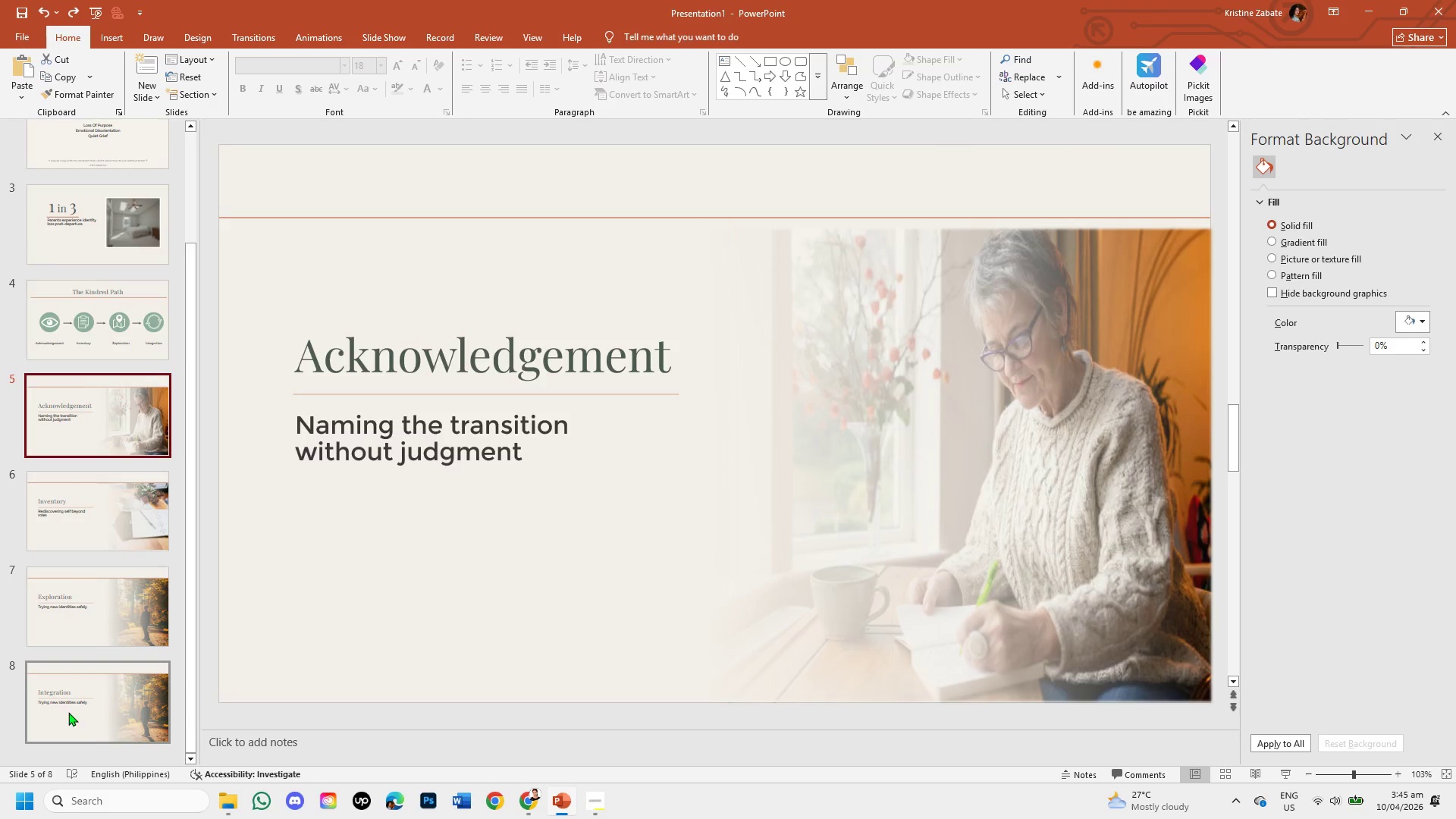 
left_click([77, 692])
 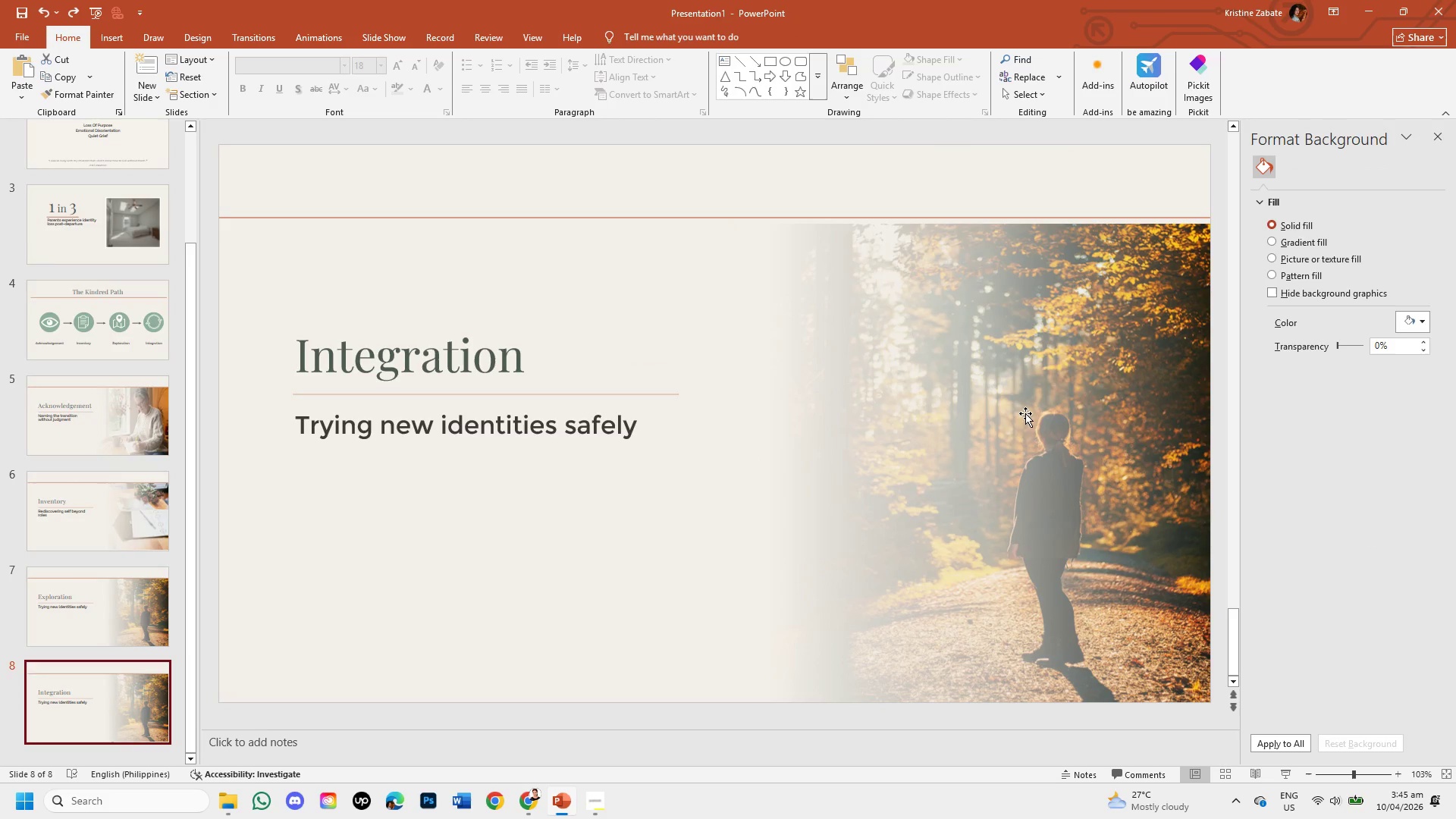 
left_click([1097, 387])
 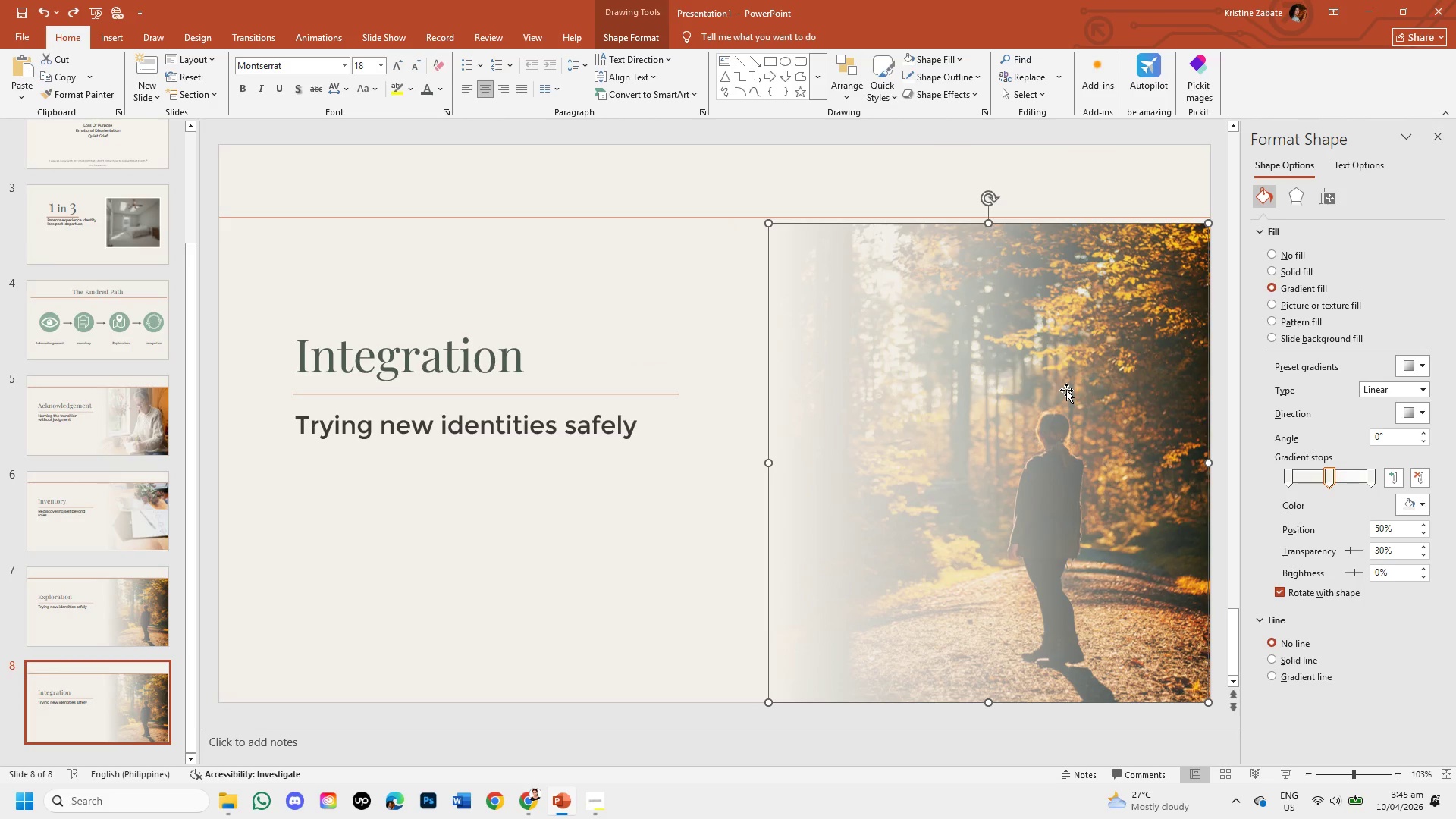 
key(Backspace)
 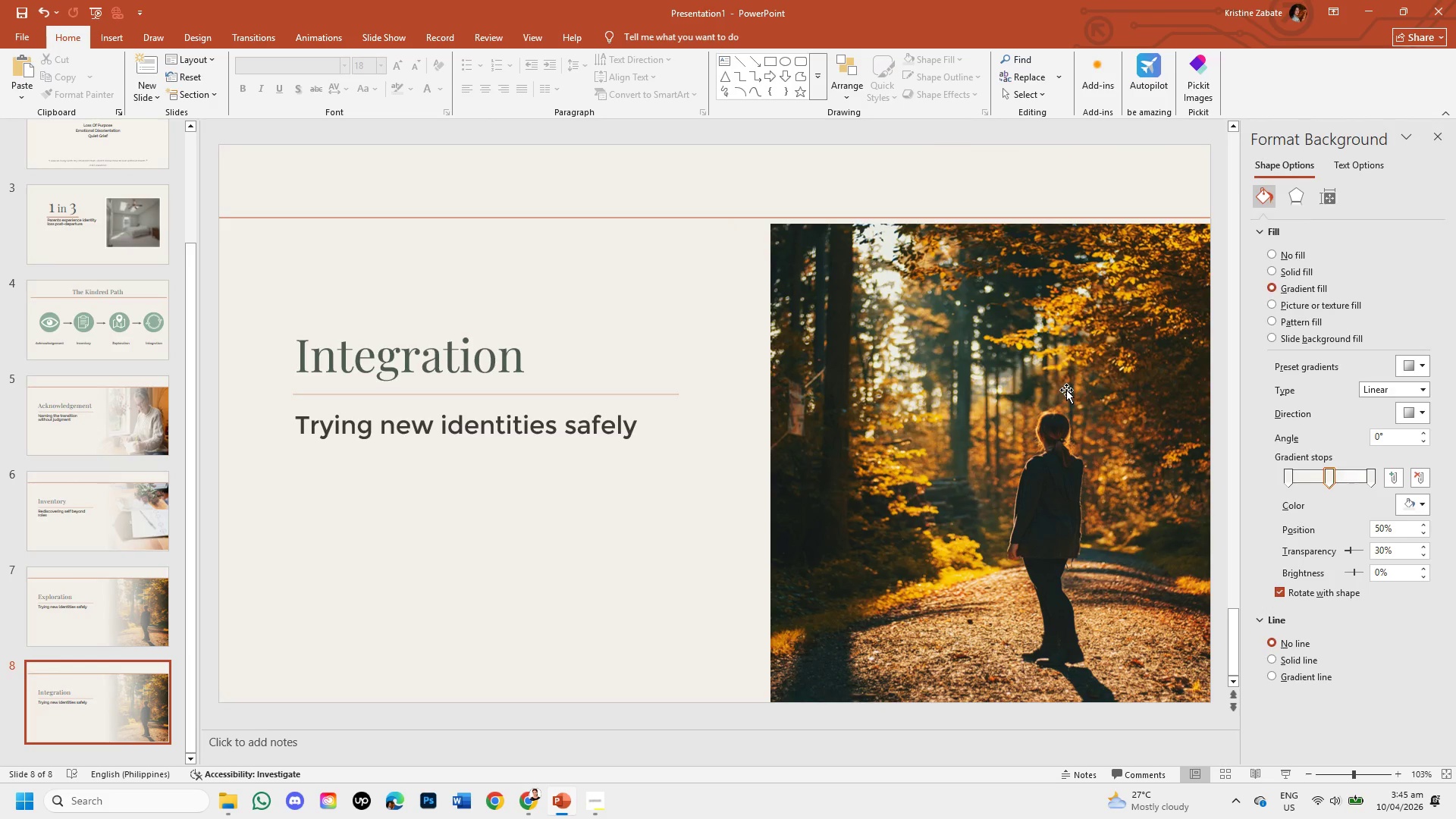 
key(Backspace)
 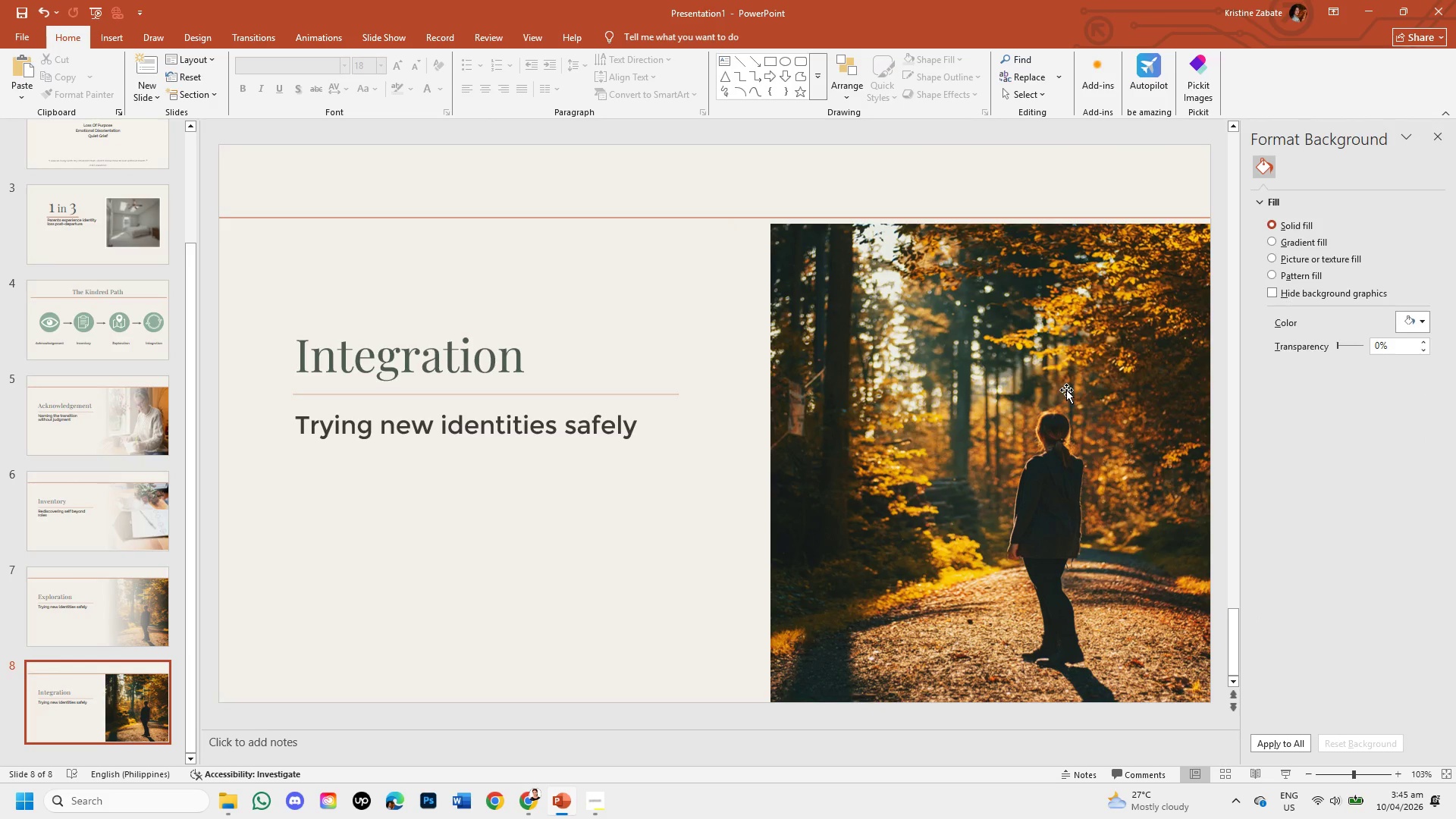 
left_click_drag(start_coordinate=[1066, 390], to_coordinate=[111, 39])
 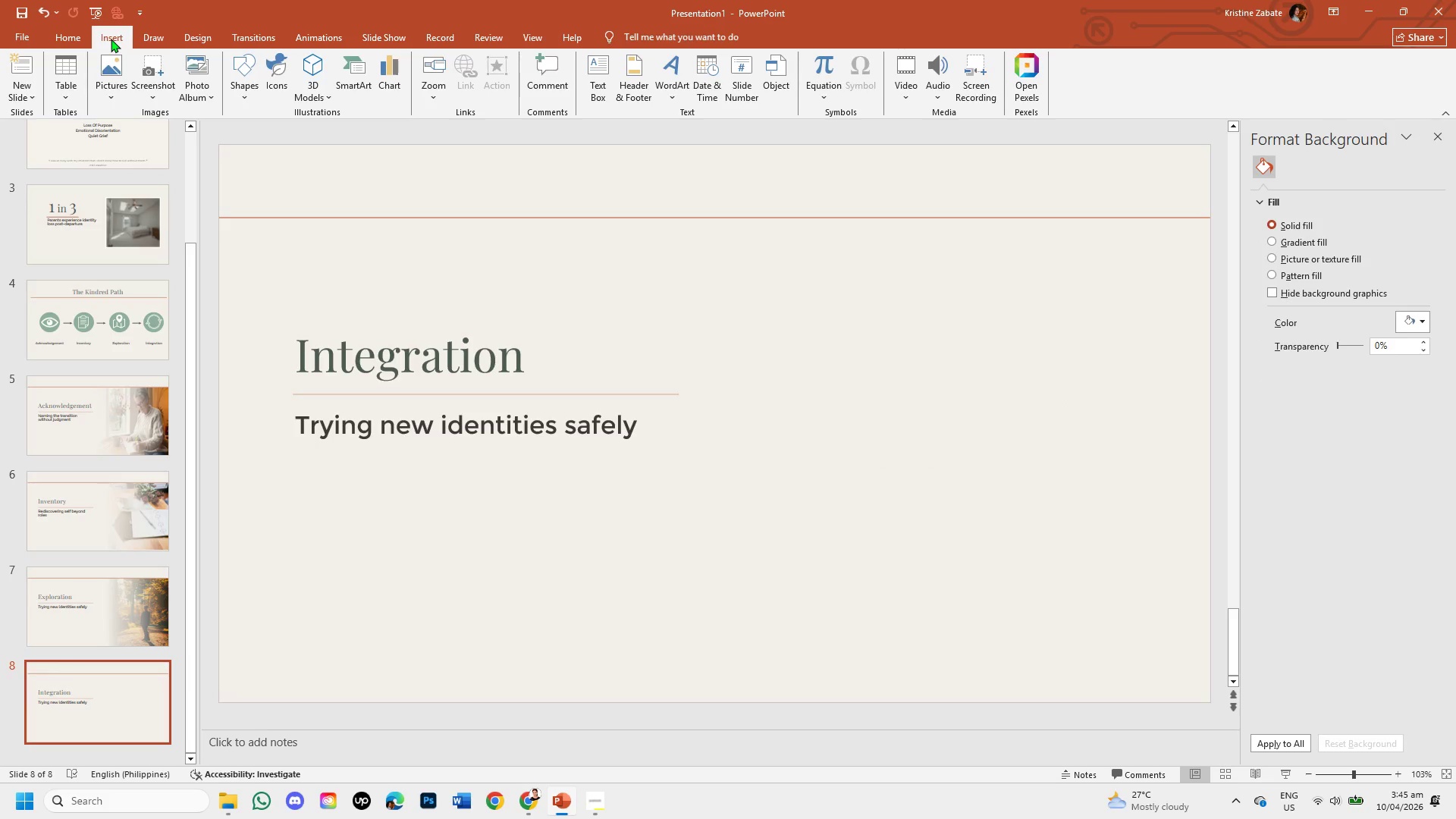 
key(Backspace)
 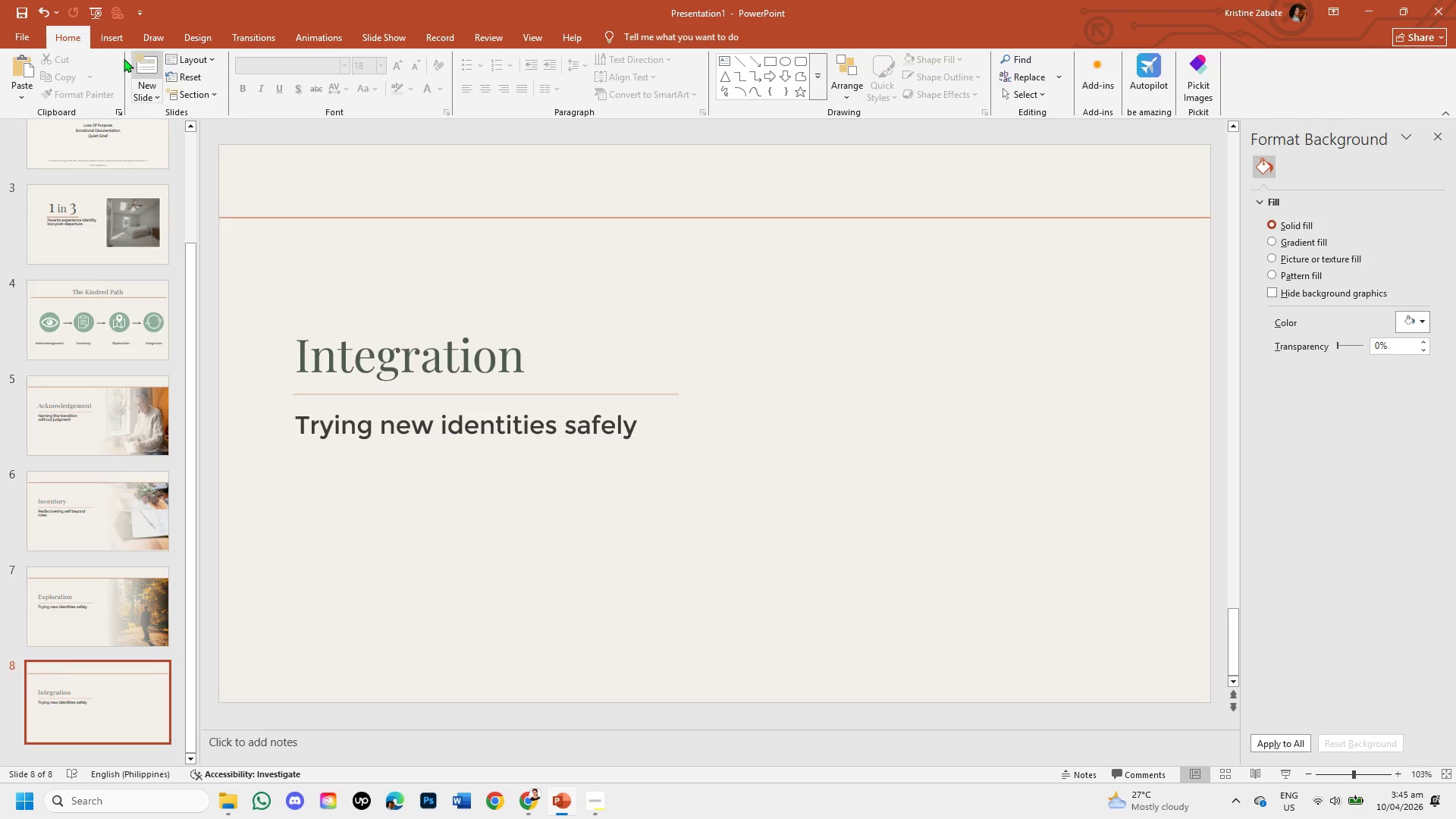 
left_click([111, 39])
 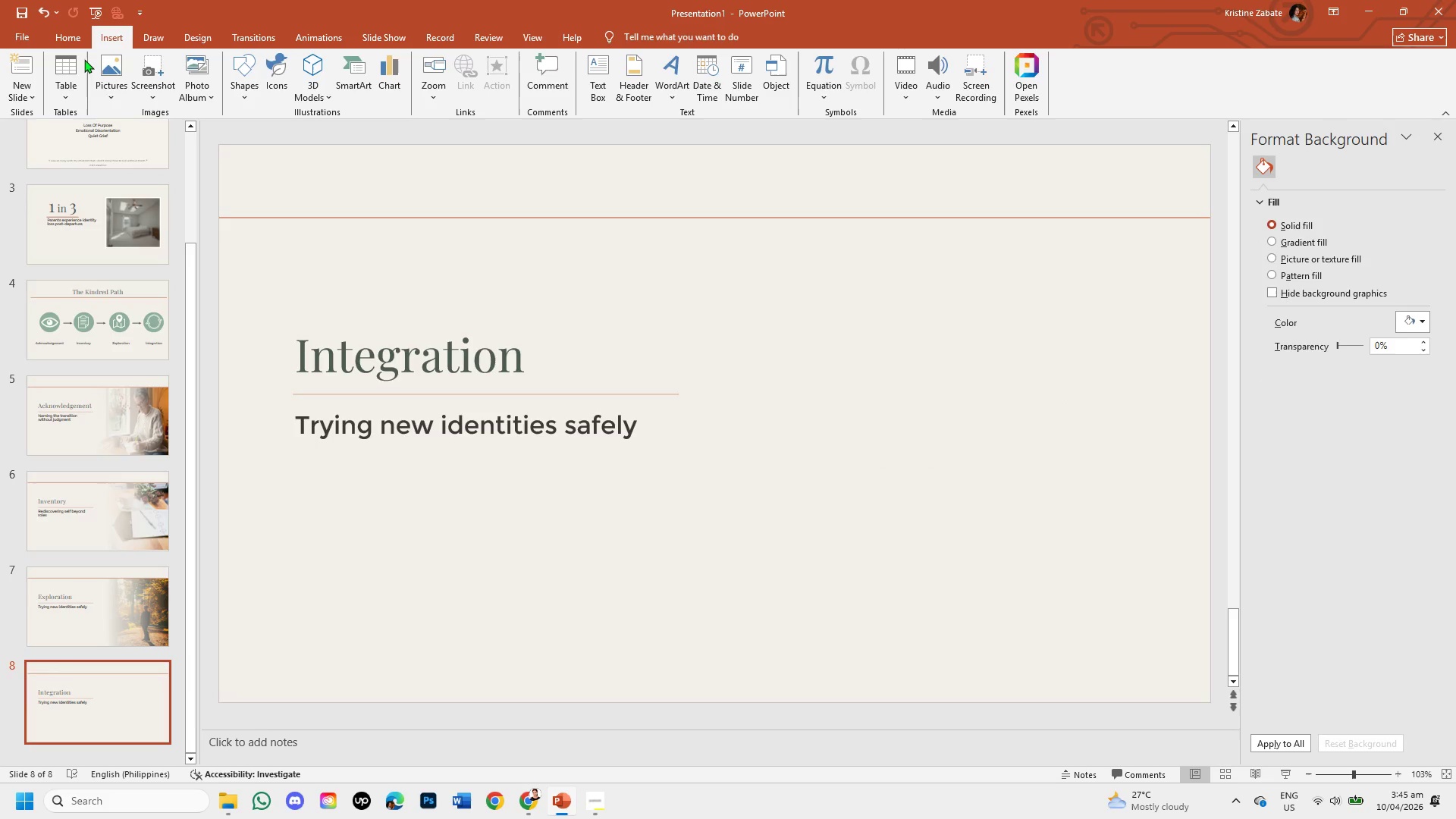 
left_click([111, 87])
 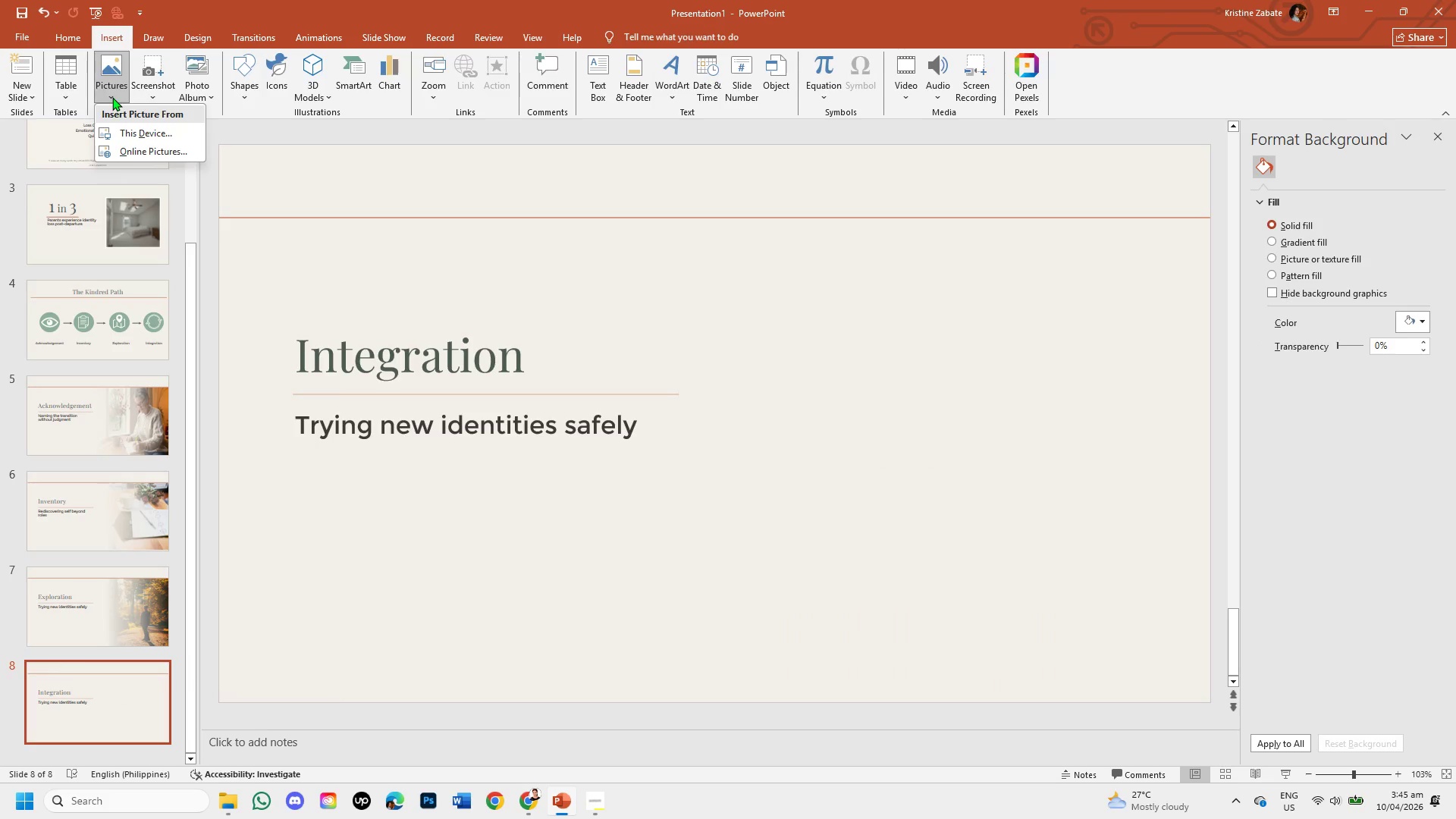 
left_click([133, 134])
 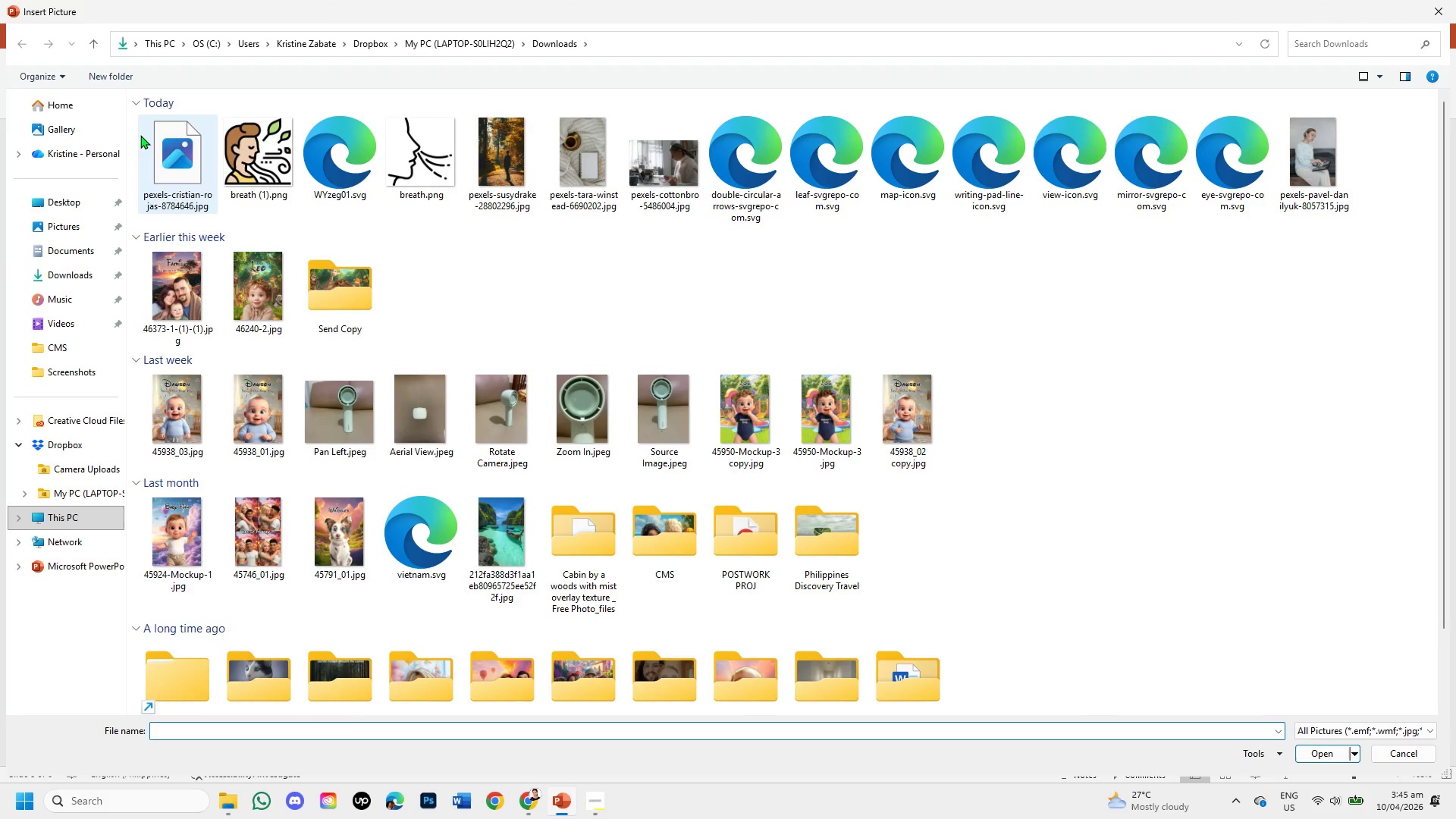 
double_click([165, 155])
 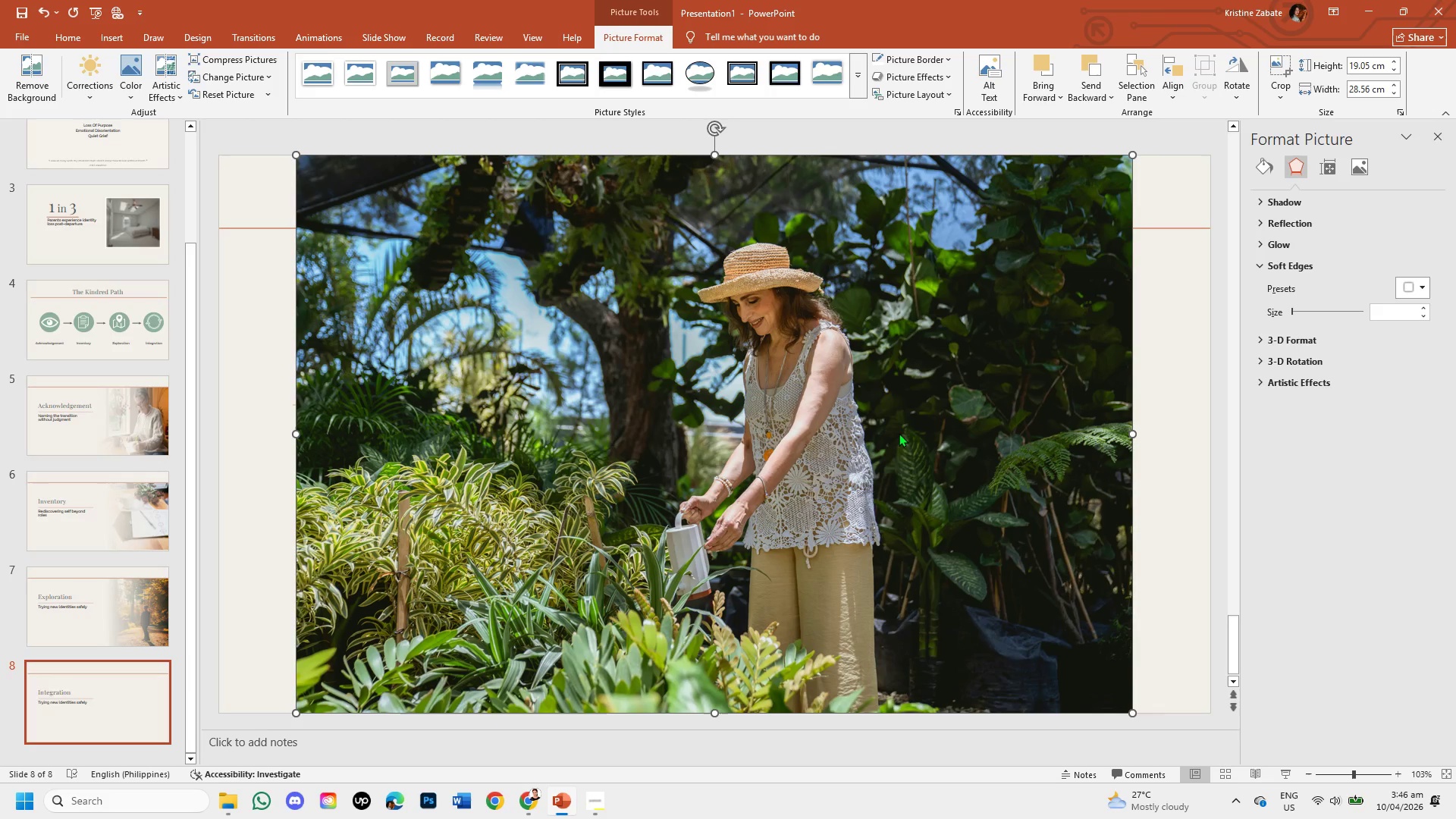 
double_click([886, 454])
 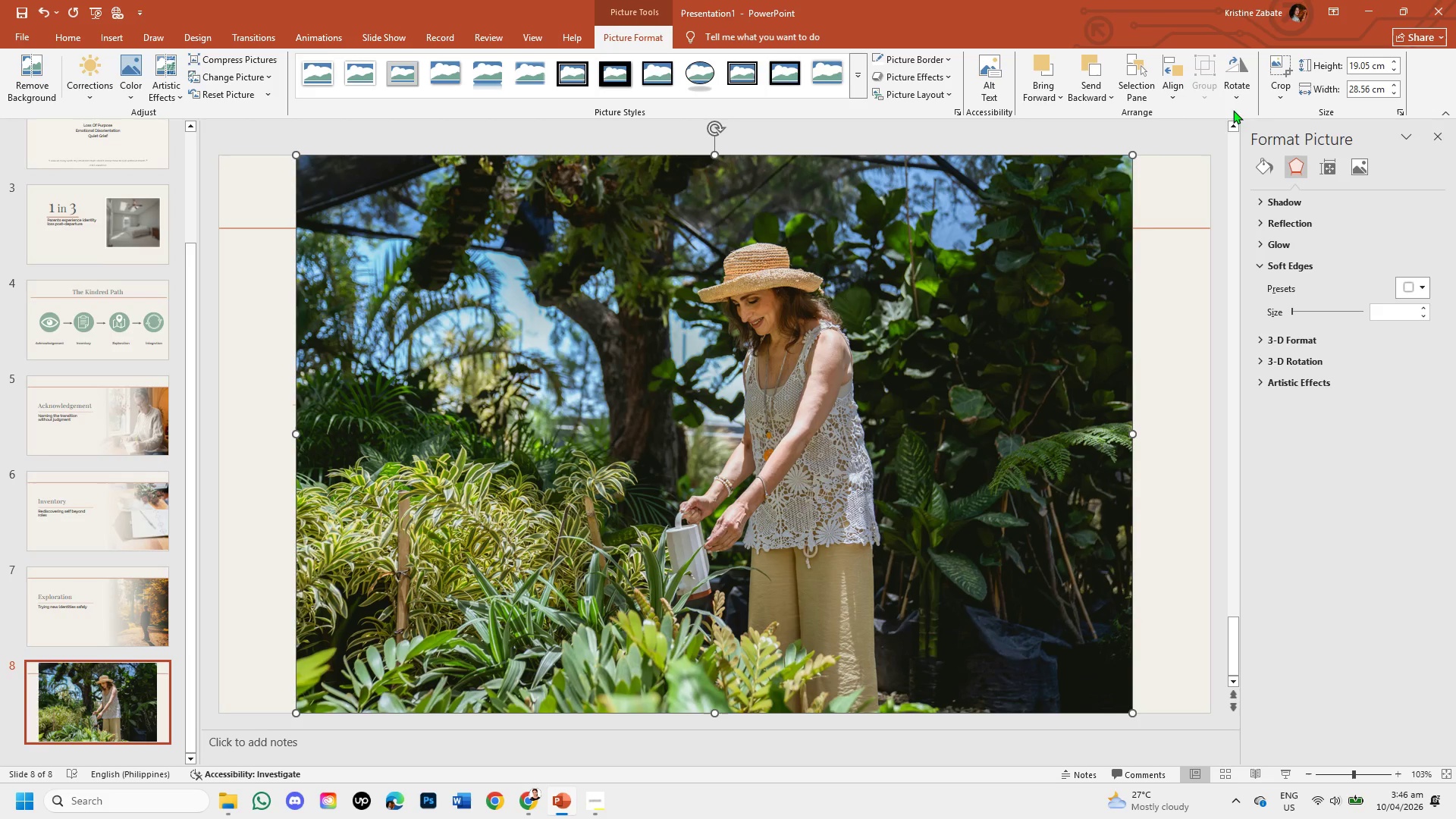 
left_click([1269, 90])
 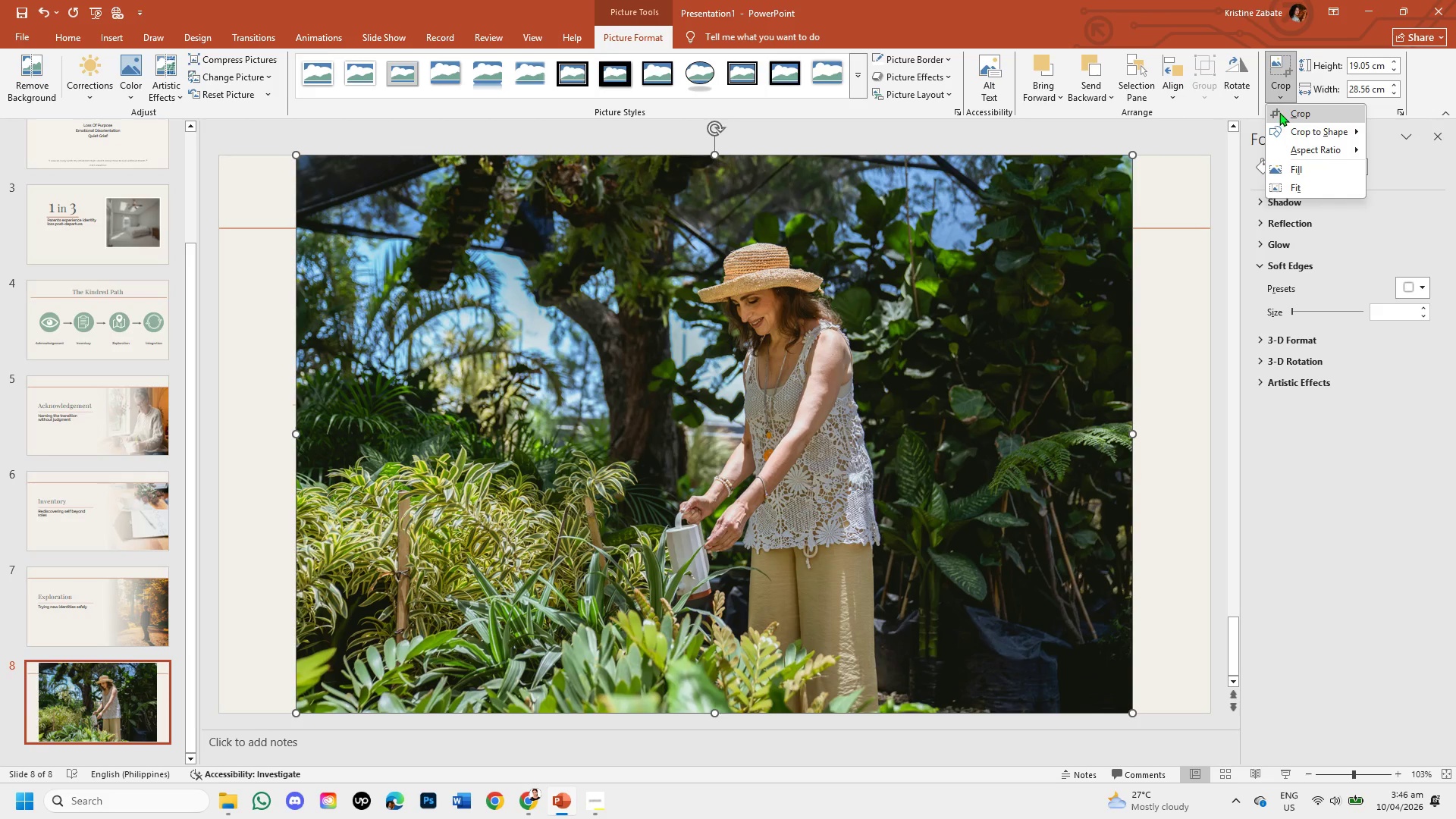 
left_click([1281, 112])
 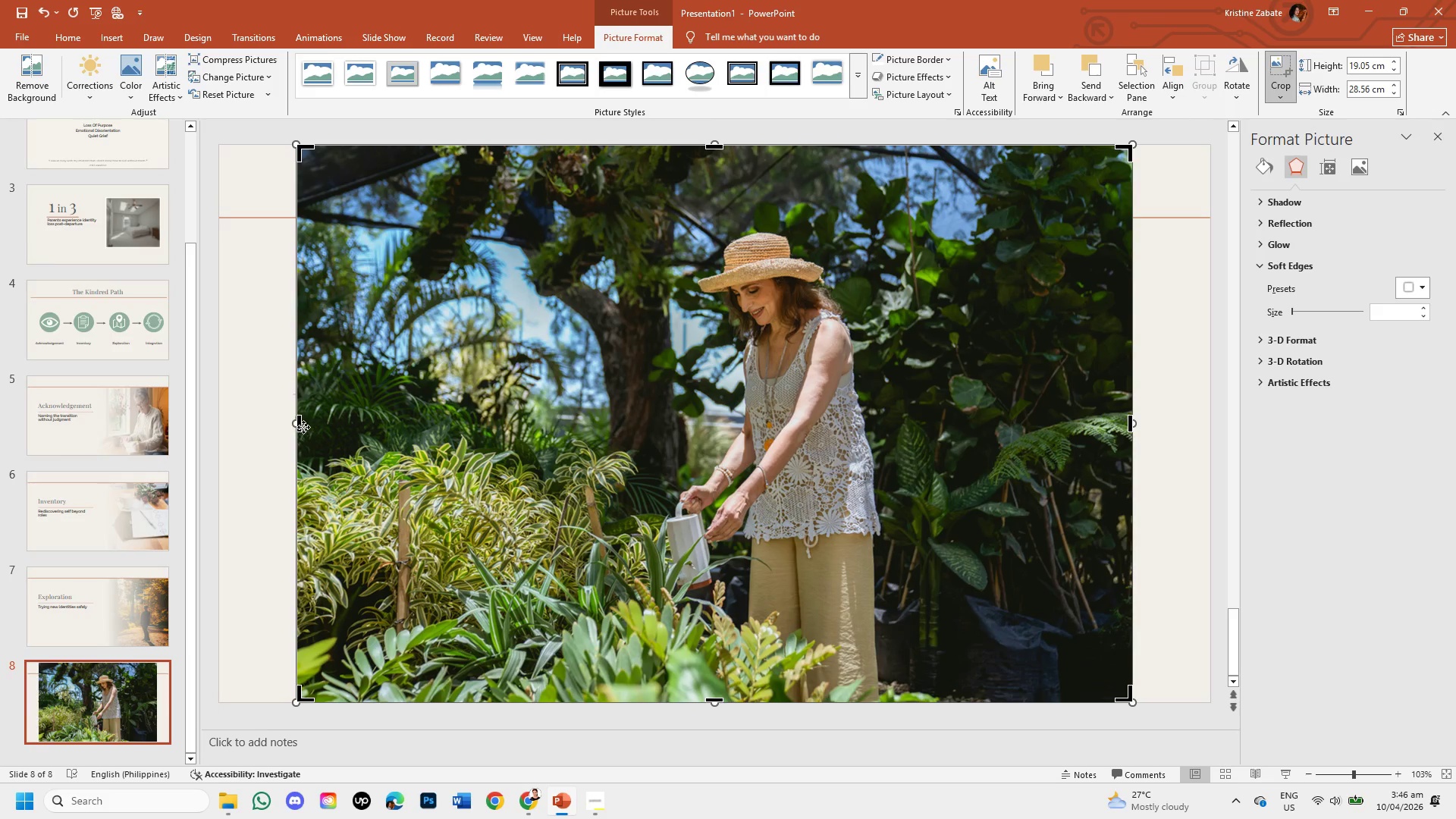 
left_click_drag(start_coordinate=[299, 429], to_coordinate=[477, 423])
 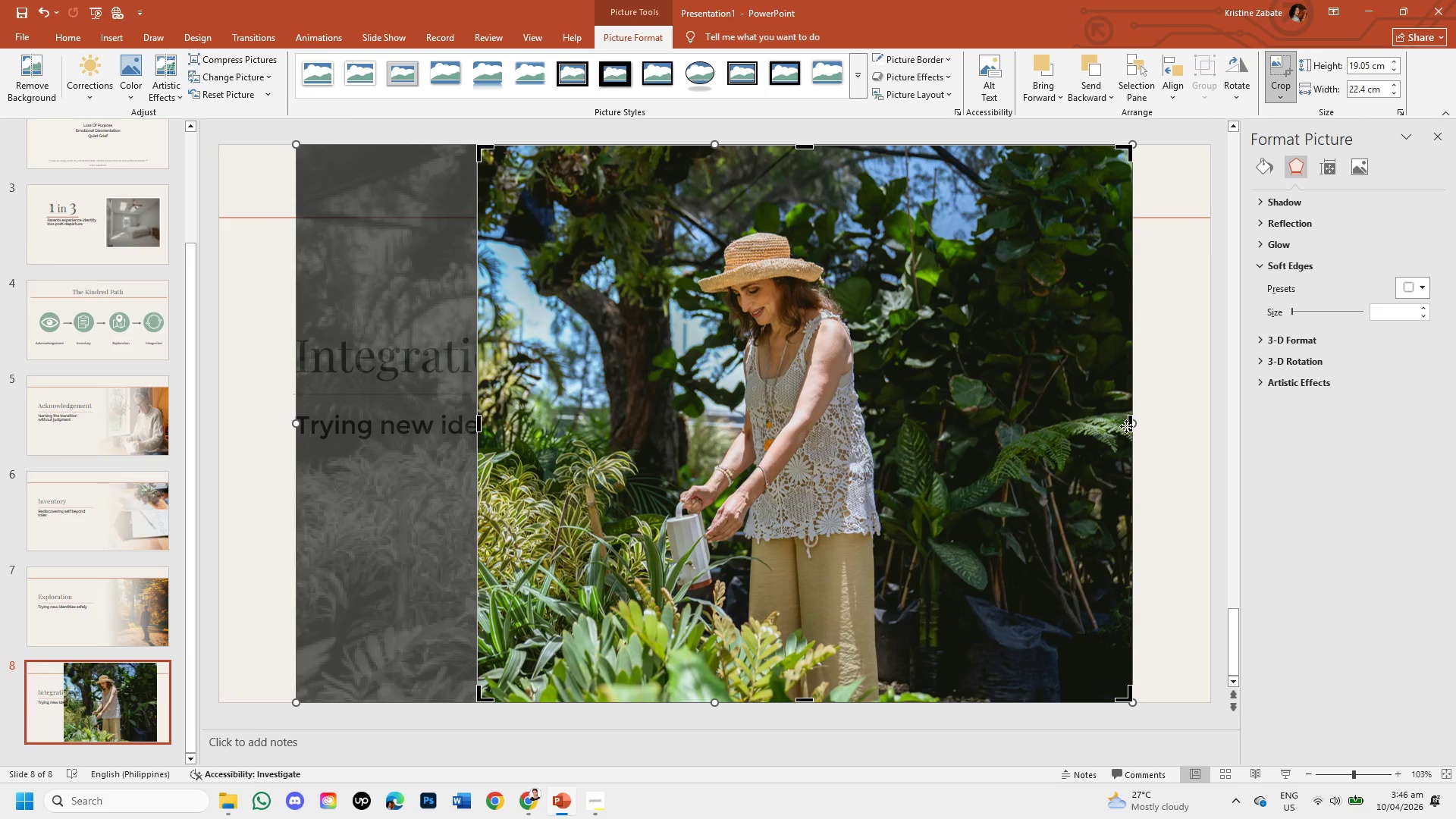 
left_click_drag(start_coordinate=[1129, 425], to_coordinate=[994, 451])
 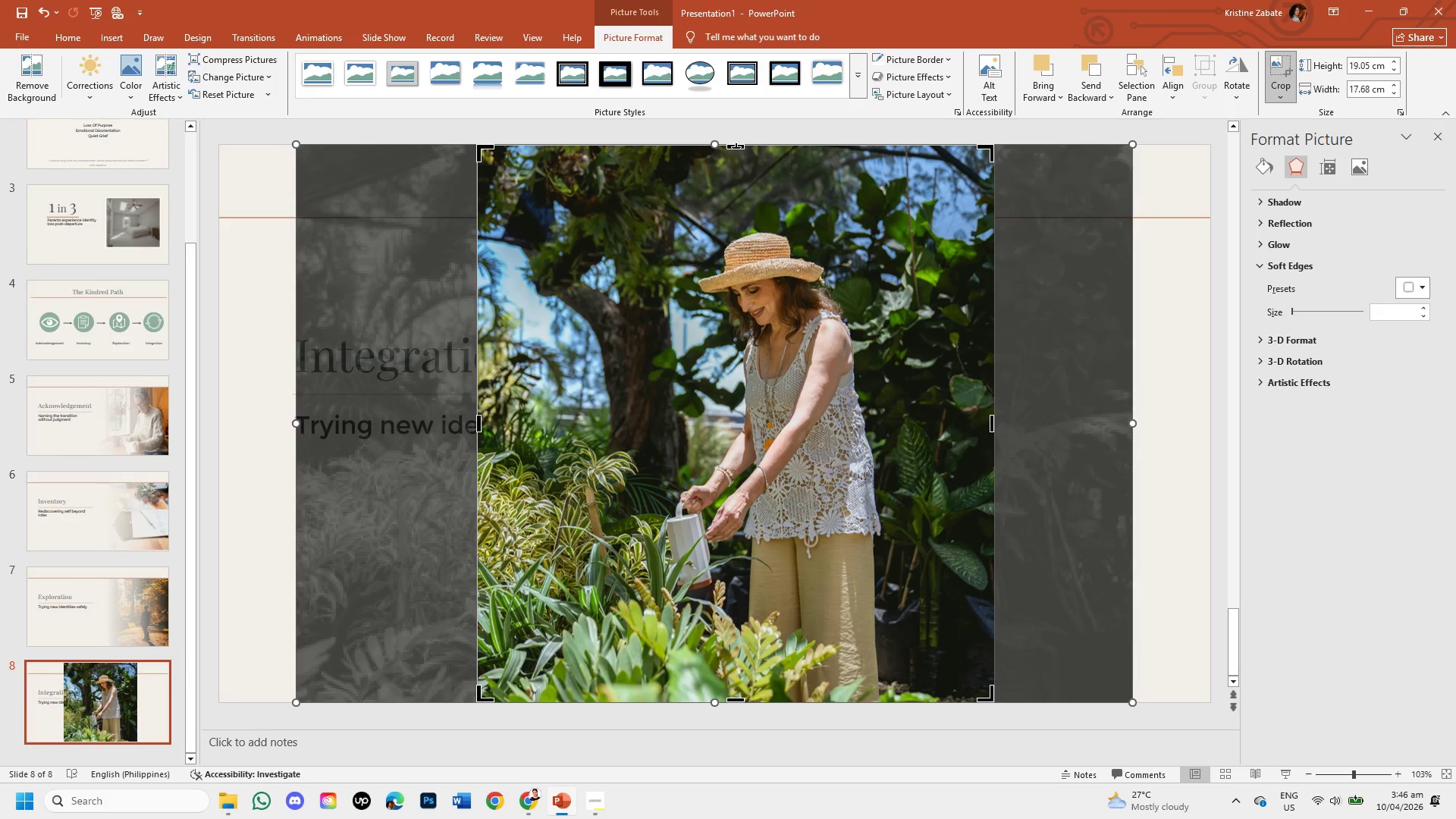 
left_click_drag(start_coordinate=[737, 149], to_coordinate=[742, 224])
 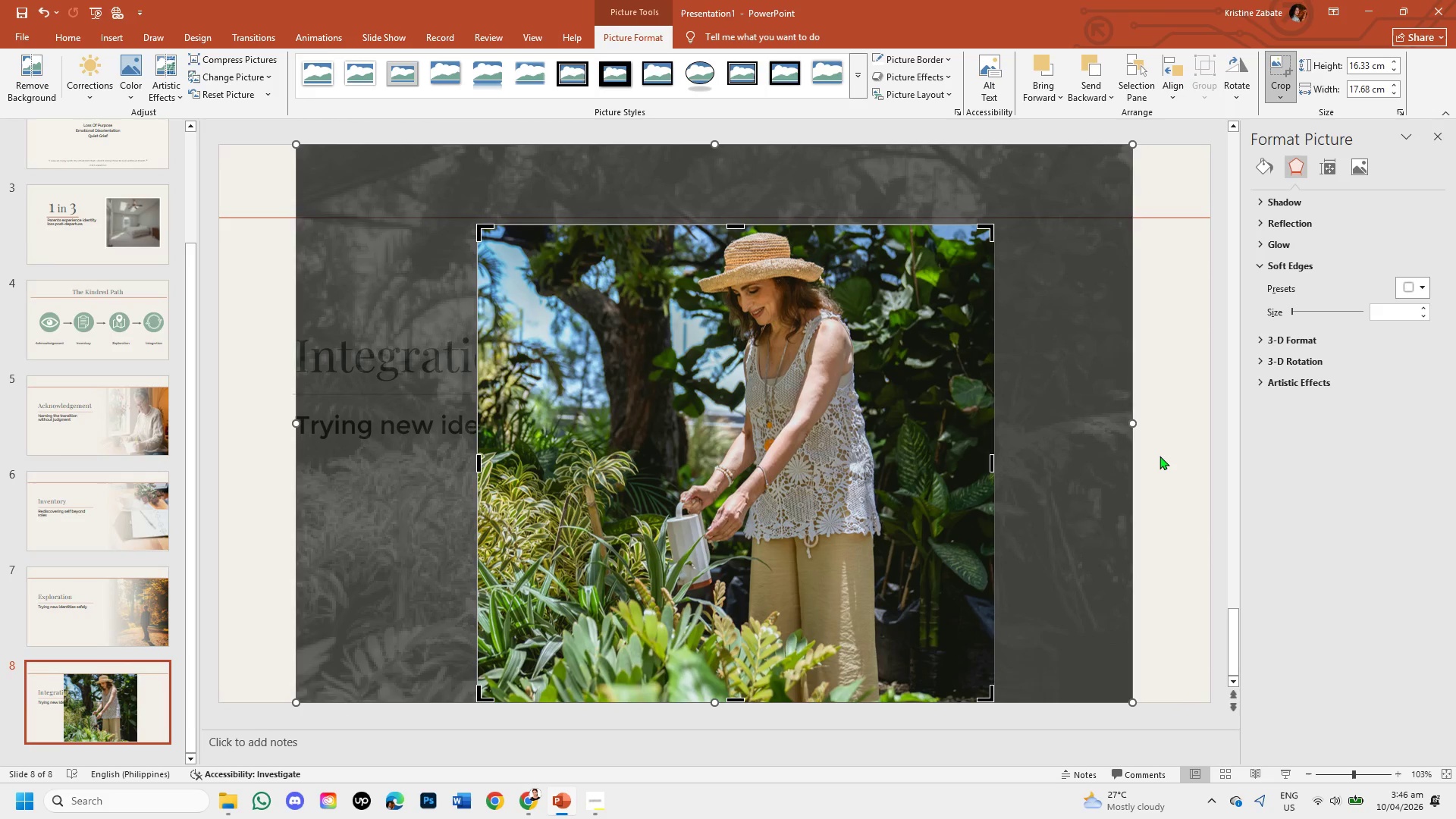 
left_click([1156, 457])
 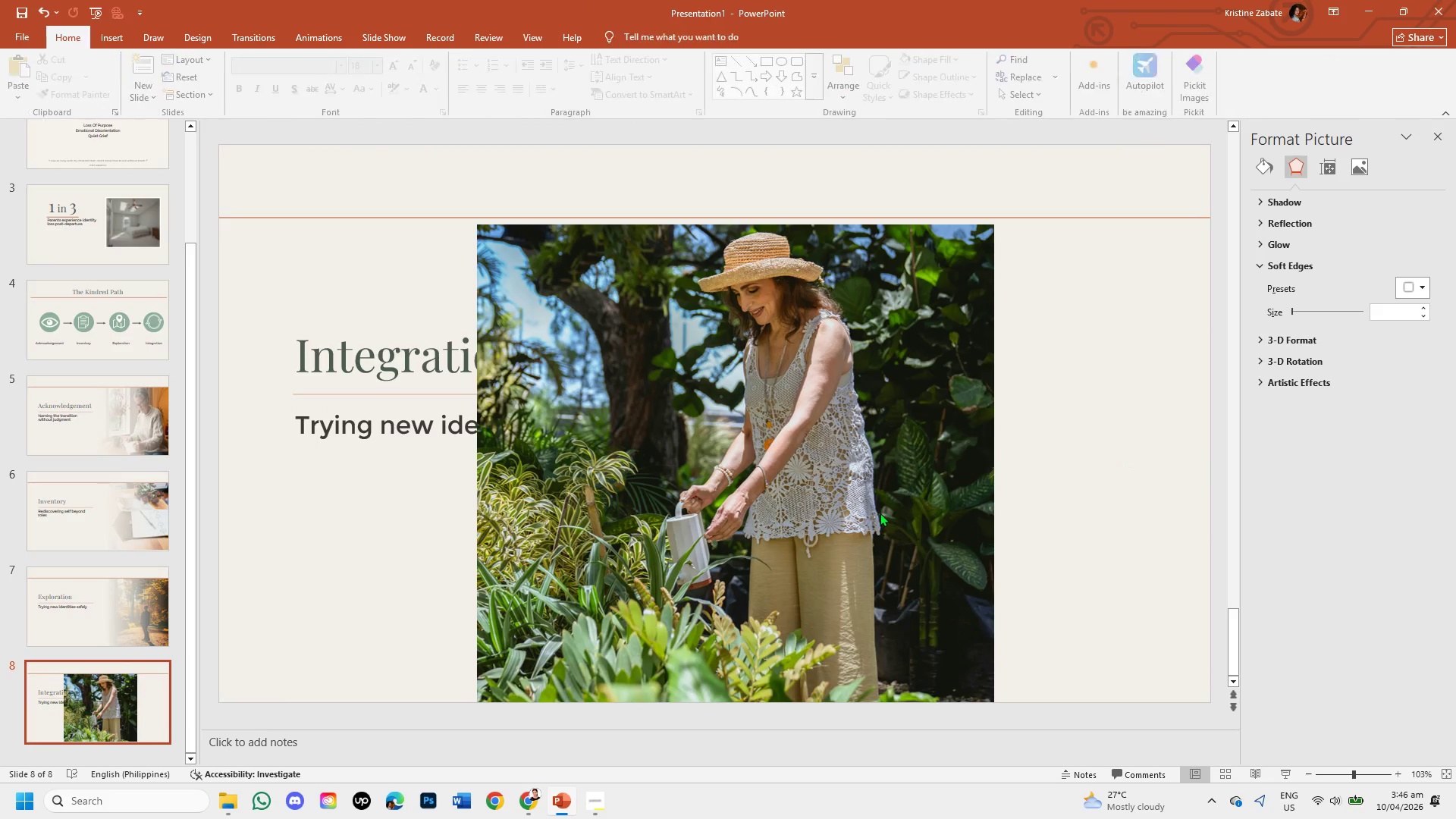 
left_click([880, 513])
 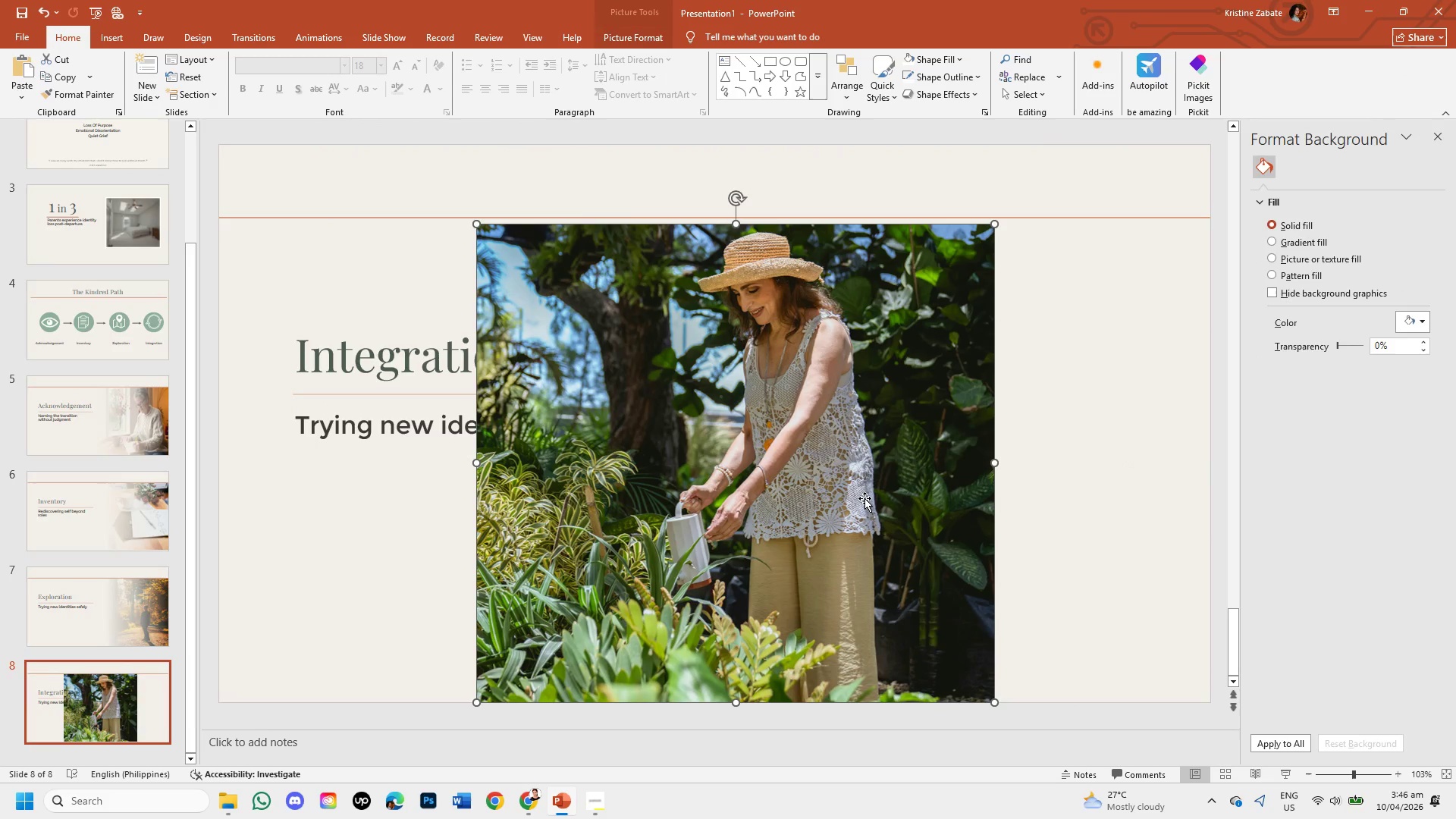 
left_click_drag(start_coordinate=[864, 498], to_coordinate=[1078, 497])
 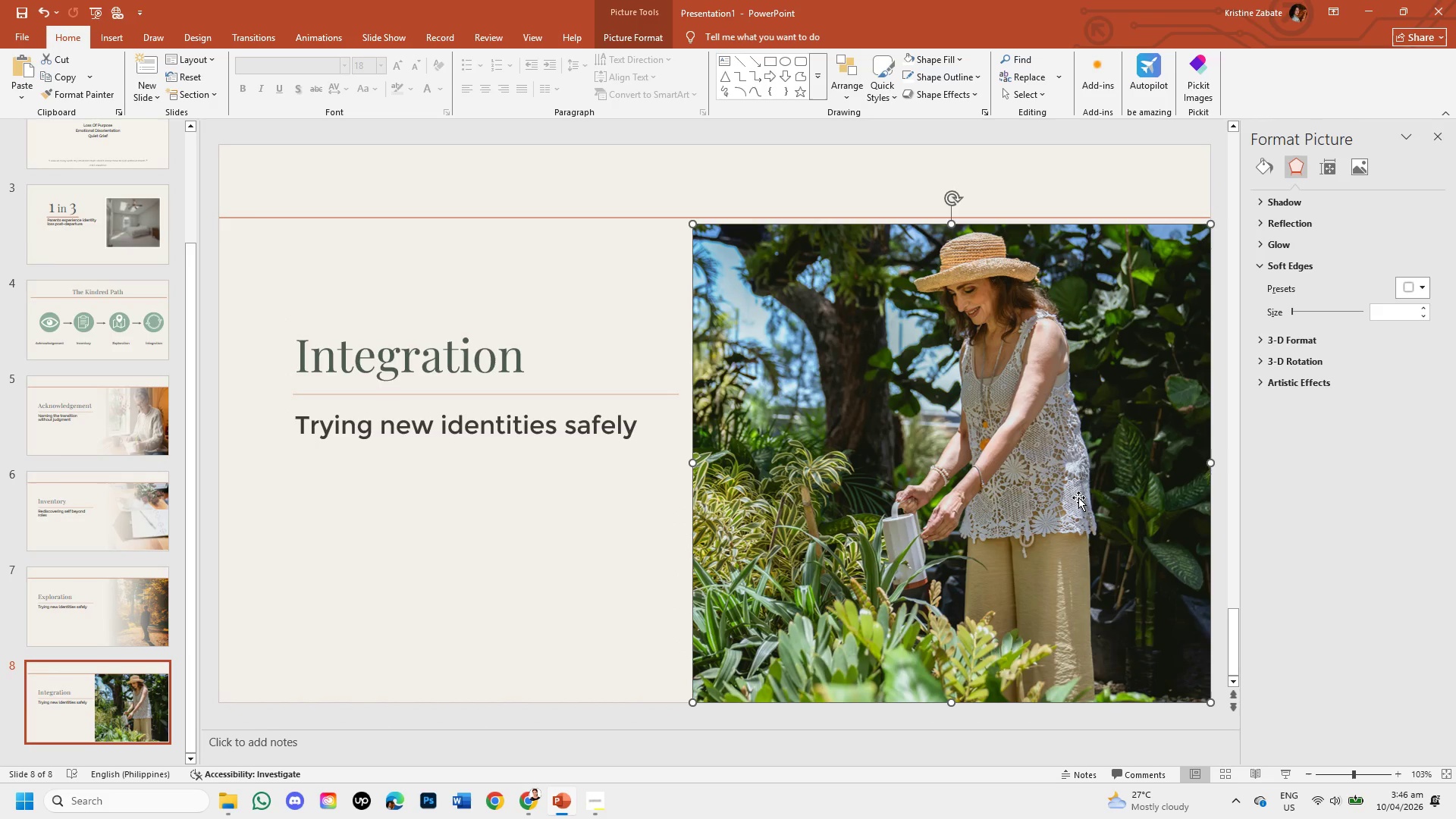 
key(ArrowUp)
 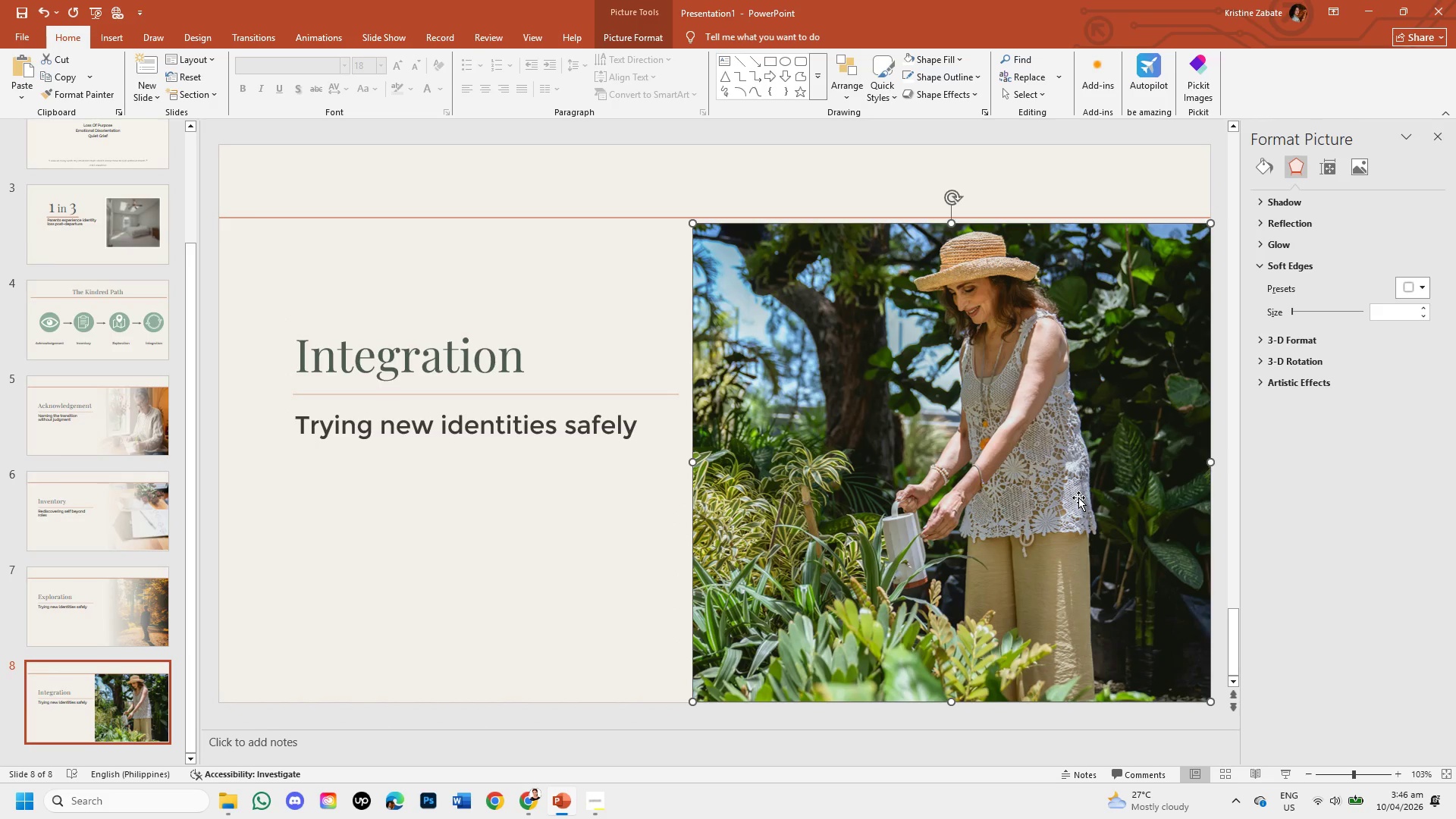 
key(ArrowUp)
 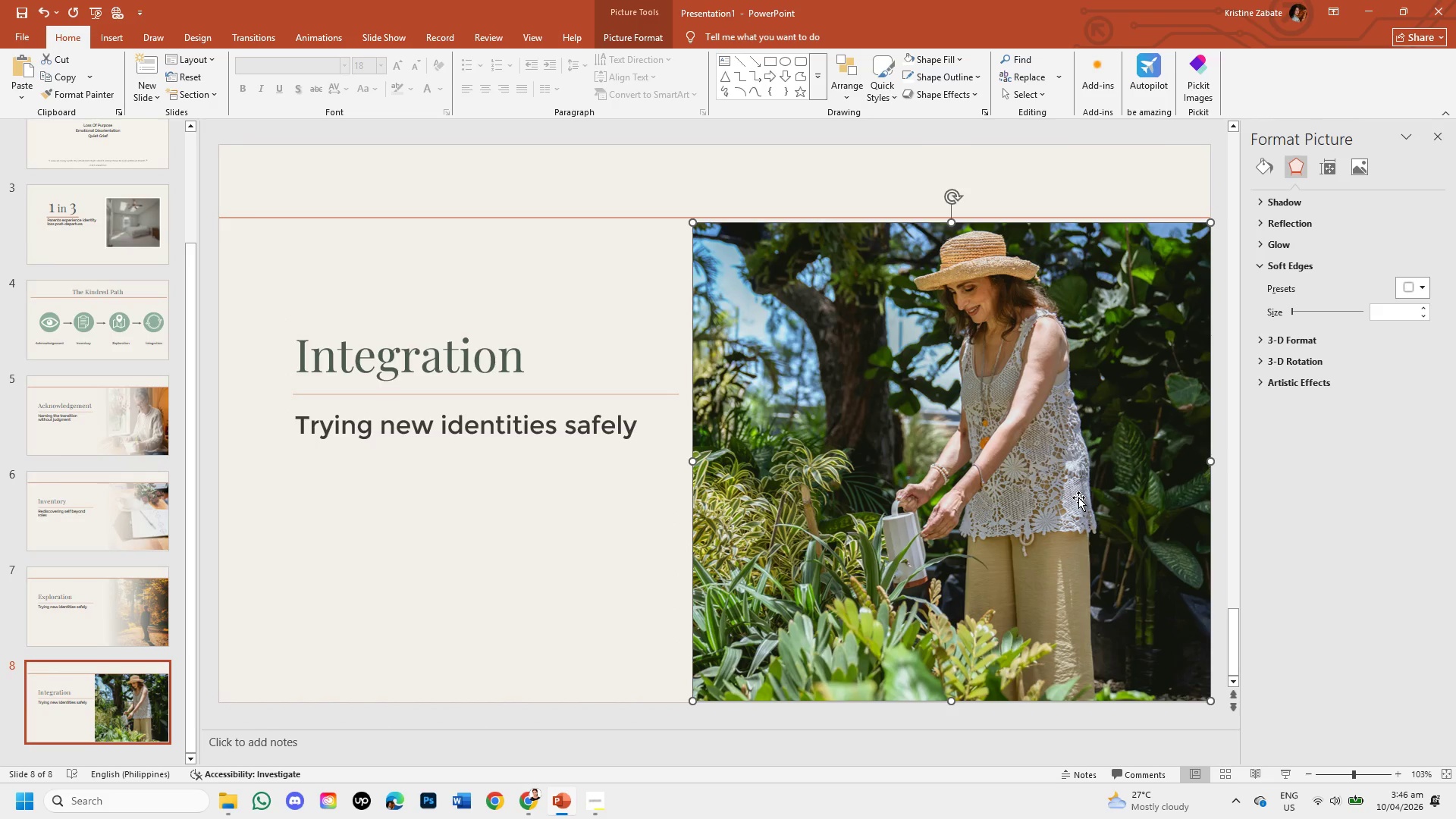 
key(ArrowUp)
 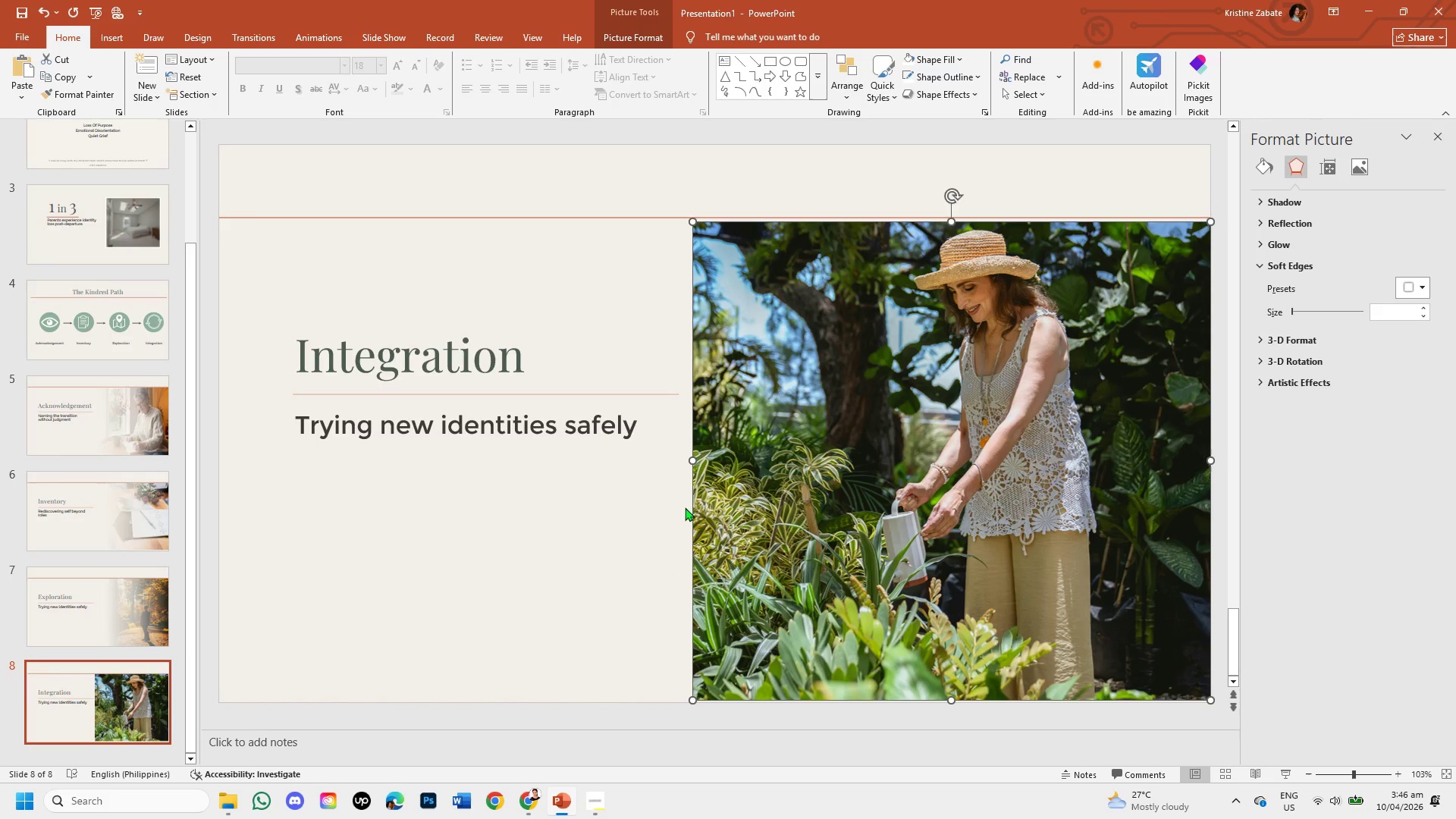 
left_click_drag(start_coordinate=[420, 522], to_coordinate=[536, 801])
 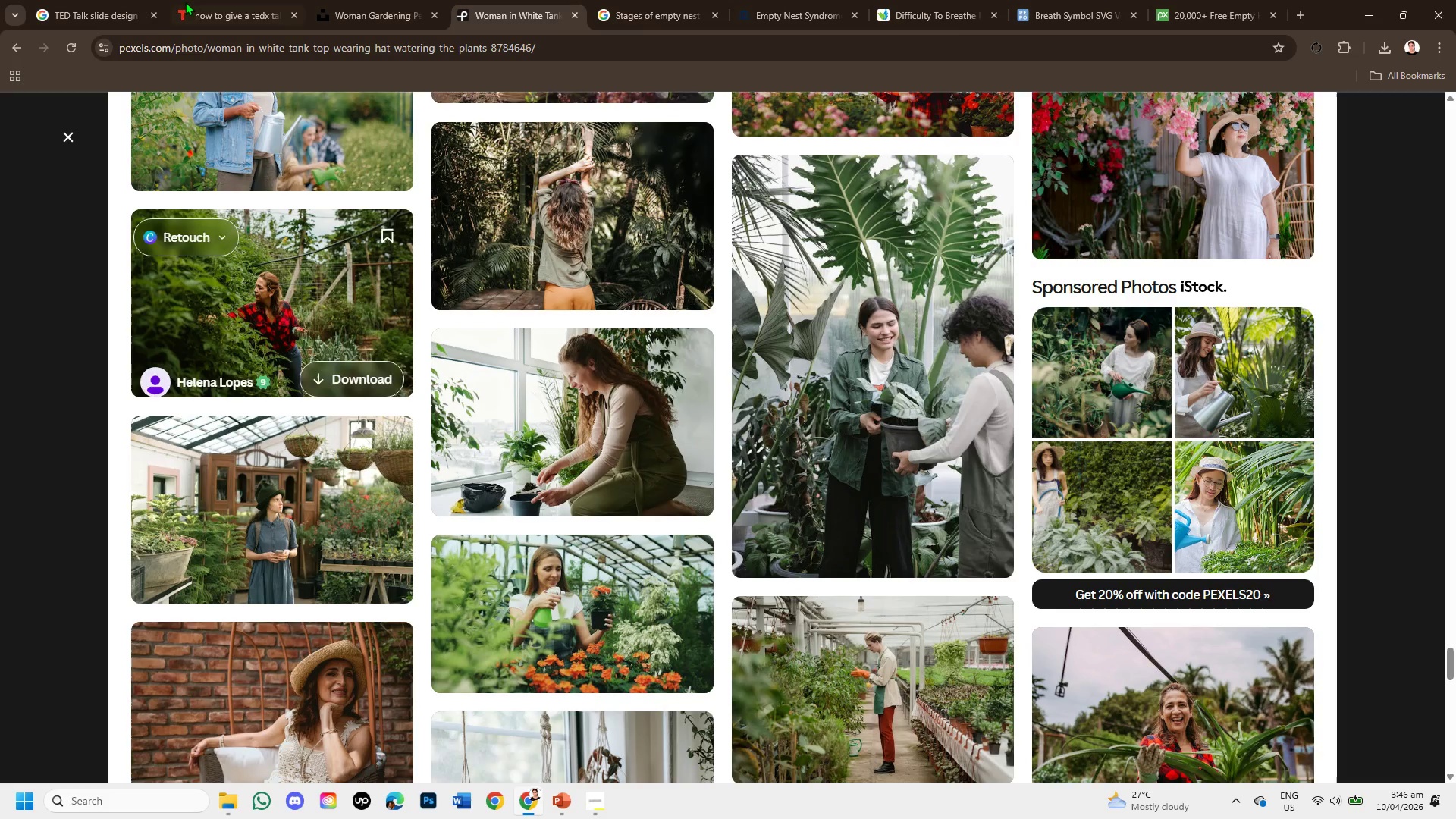 
left_click([536, 801])
 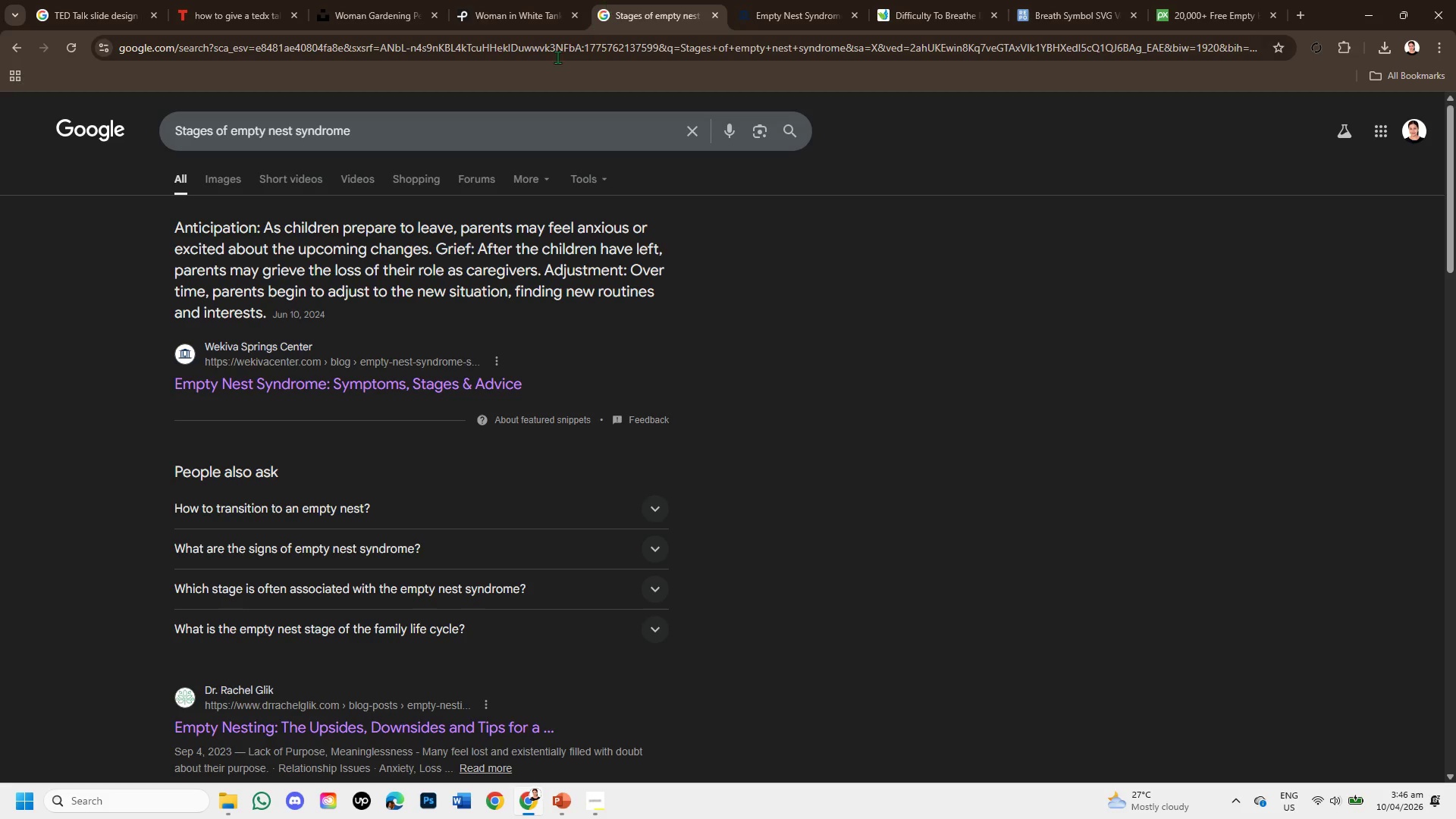 
wait(5.22)
 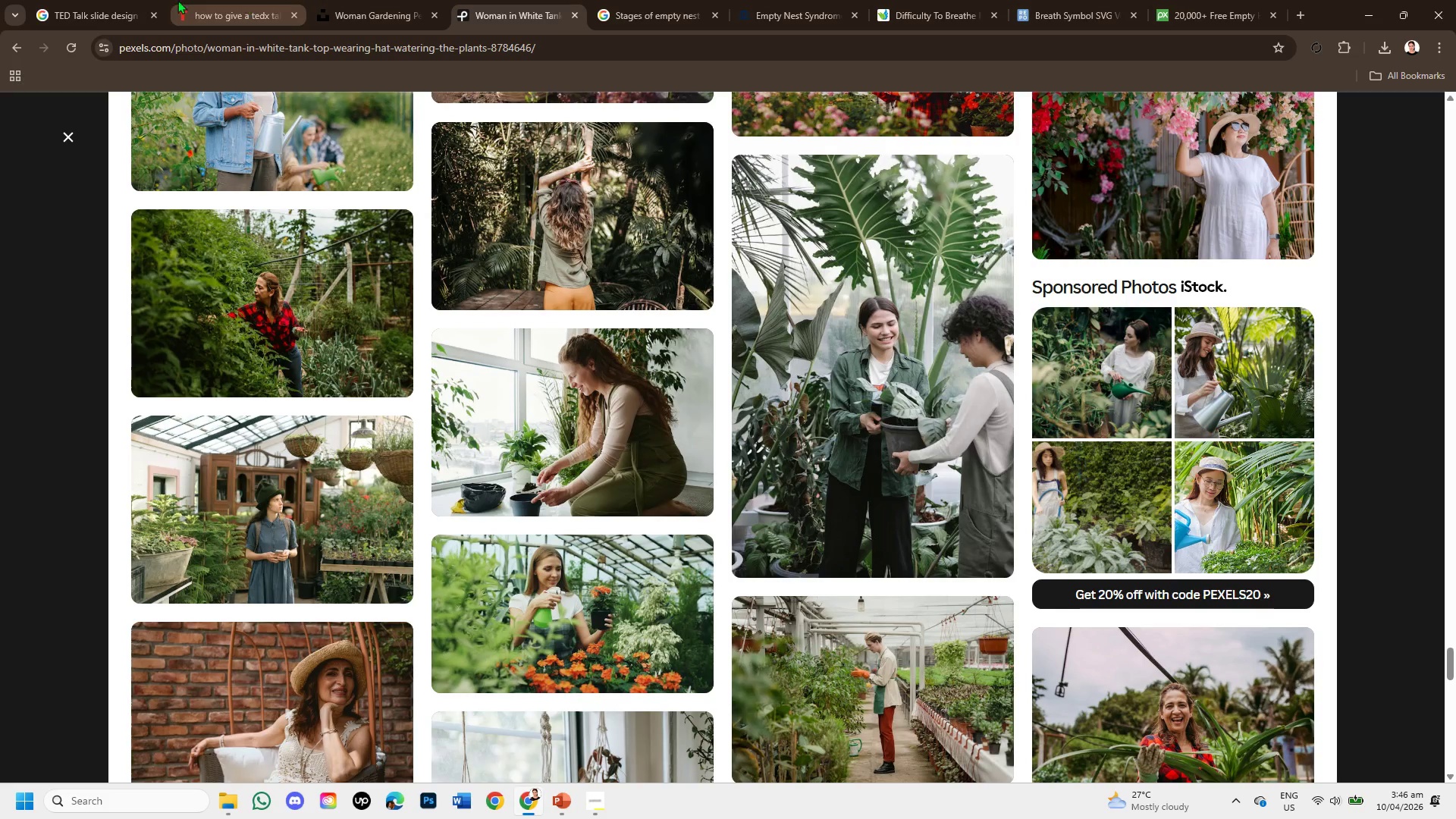 
left_click([694, 121])
 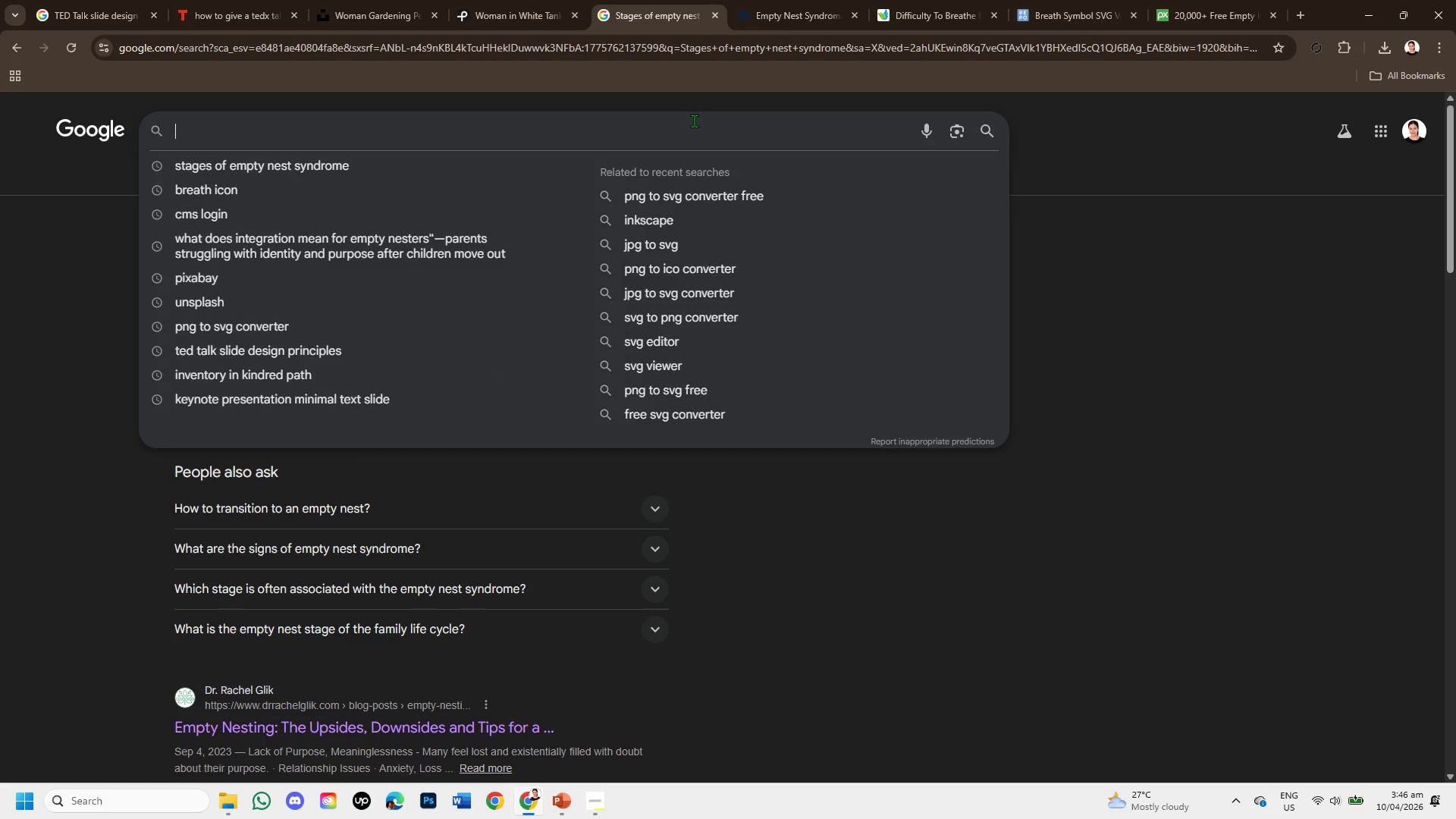 
type(integration ius)
key(Backspace)
key(Backspace)
type(s byui)
key(Backspace)
key(Backspace)
key(Backspace)
type(i)
key(Backspace)
type(uilding a life tha feels whole again? )
 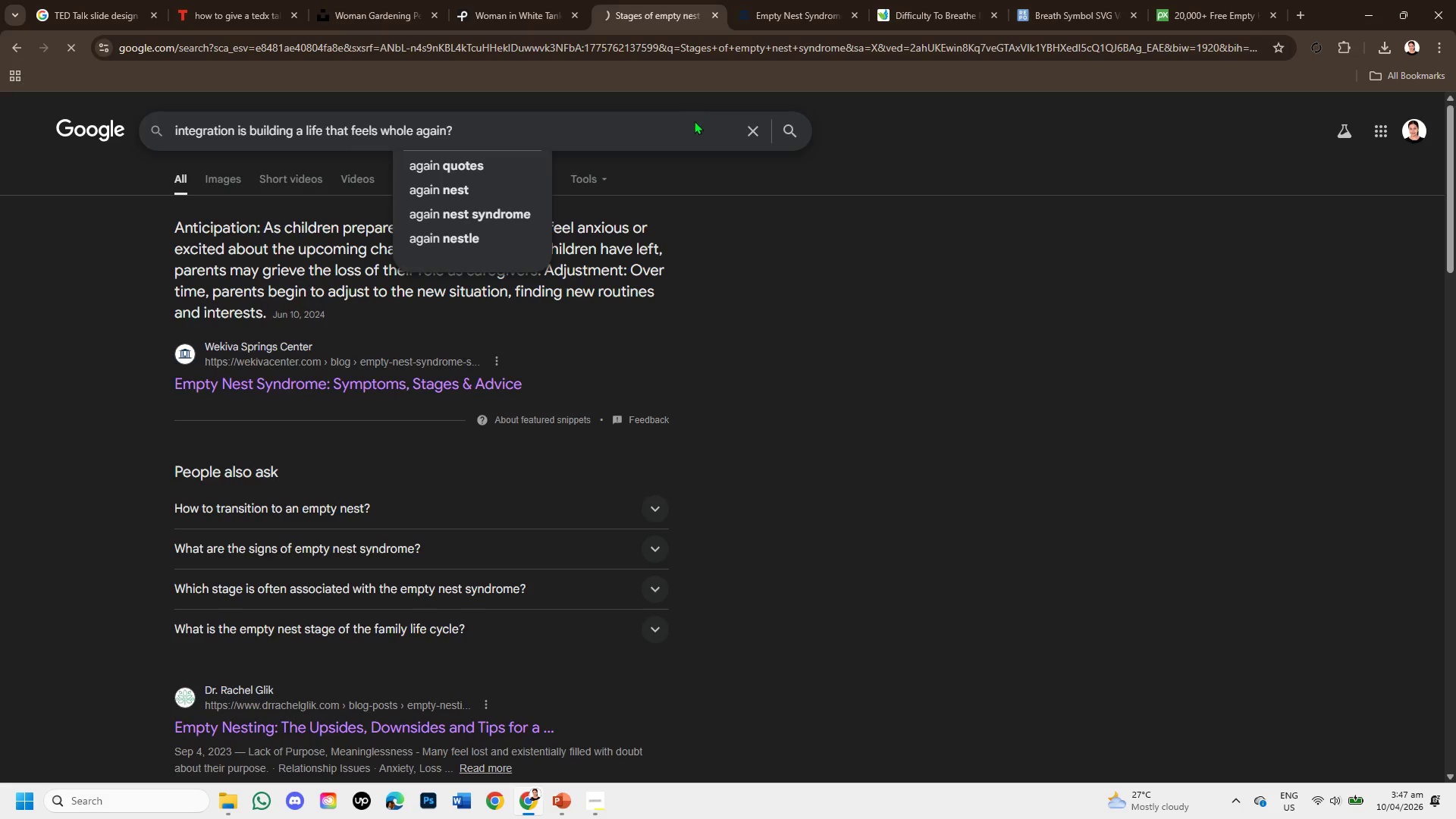 
 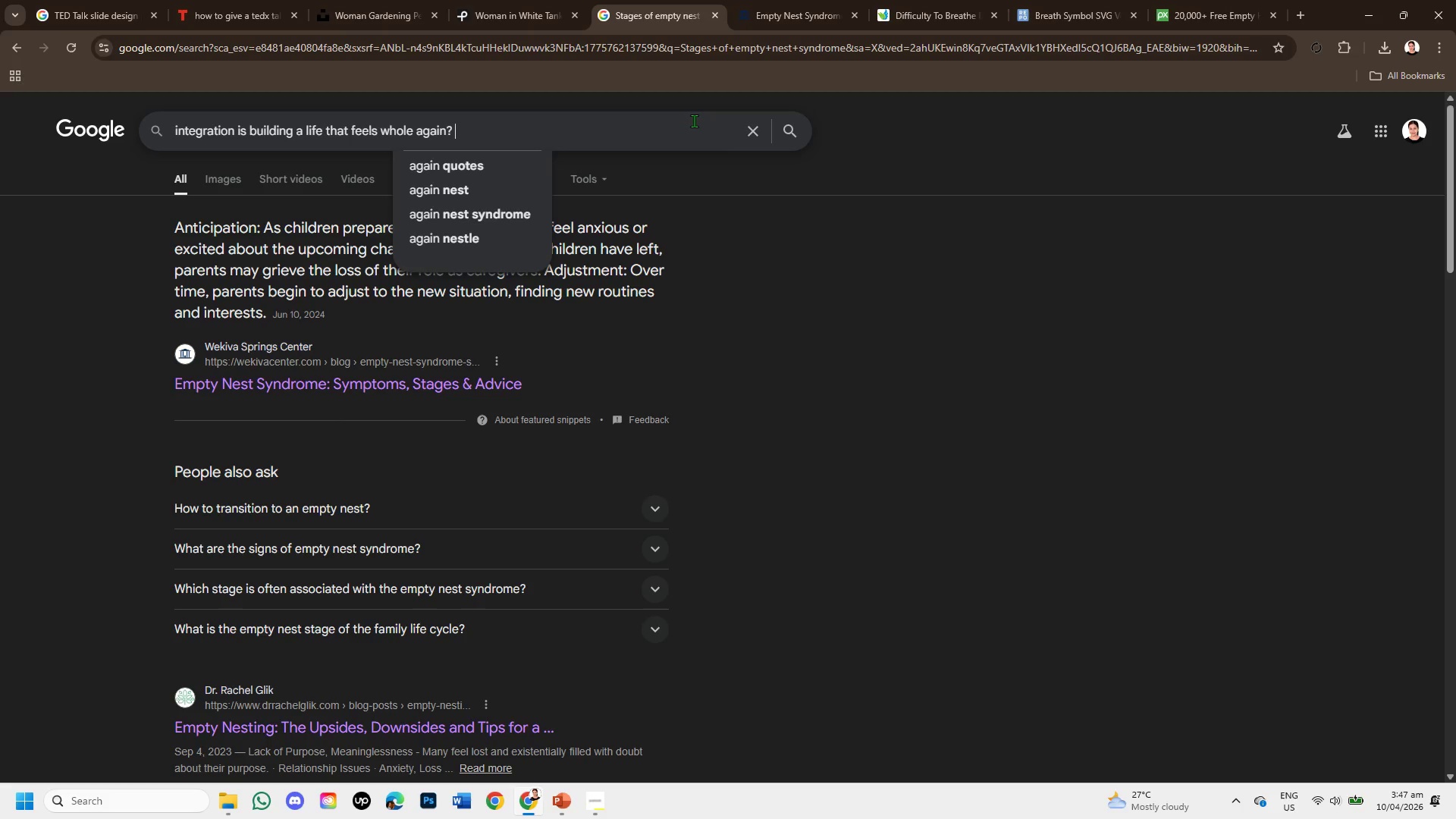 
key(Enter)
 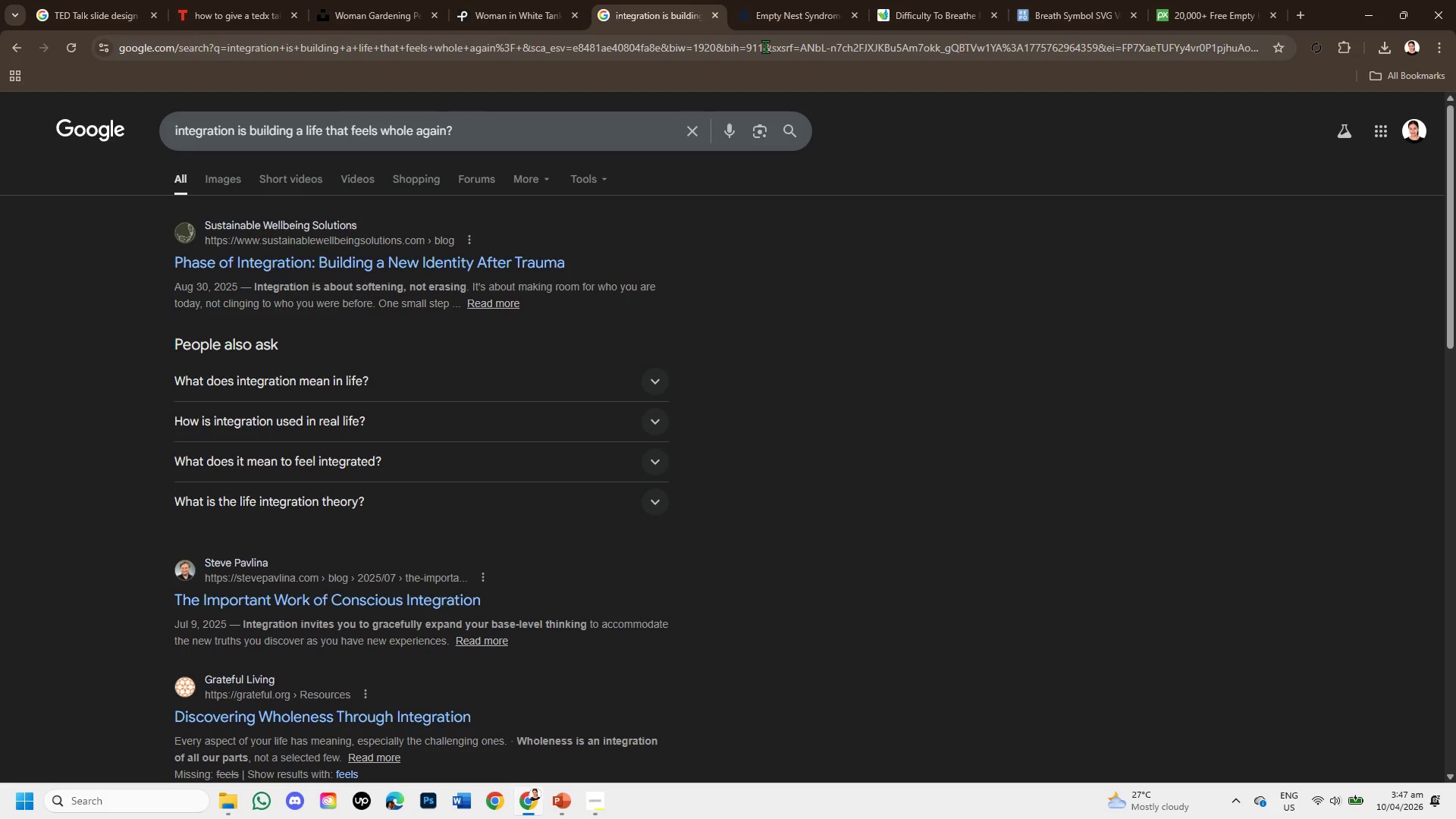 
right_click([558, 260])
 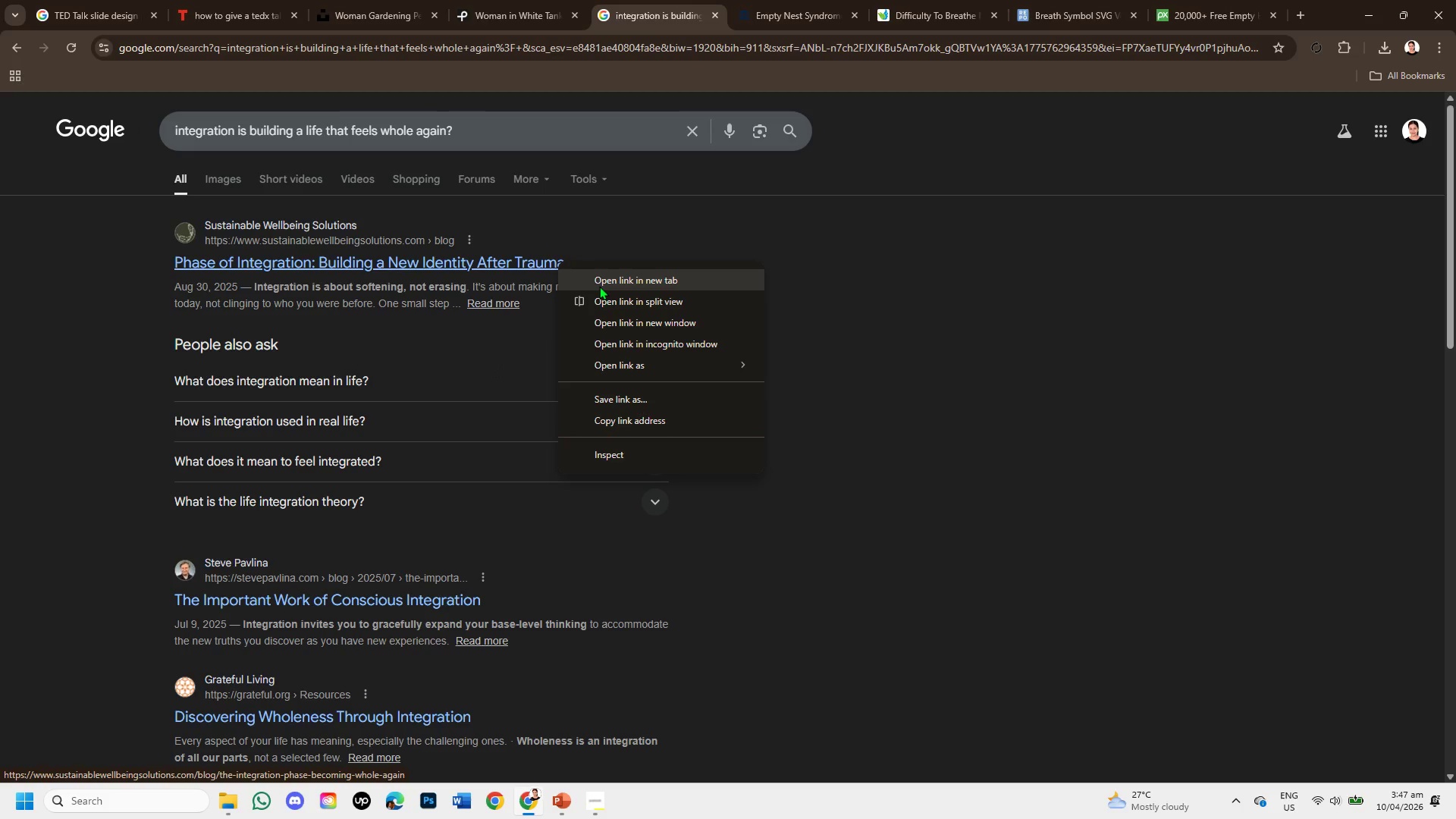 
left_click([599, 286])
 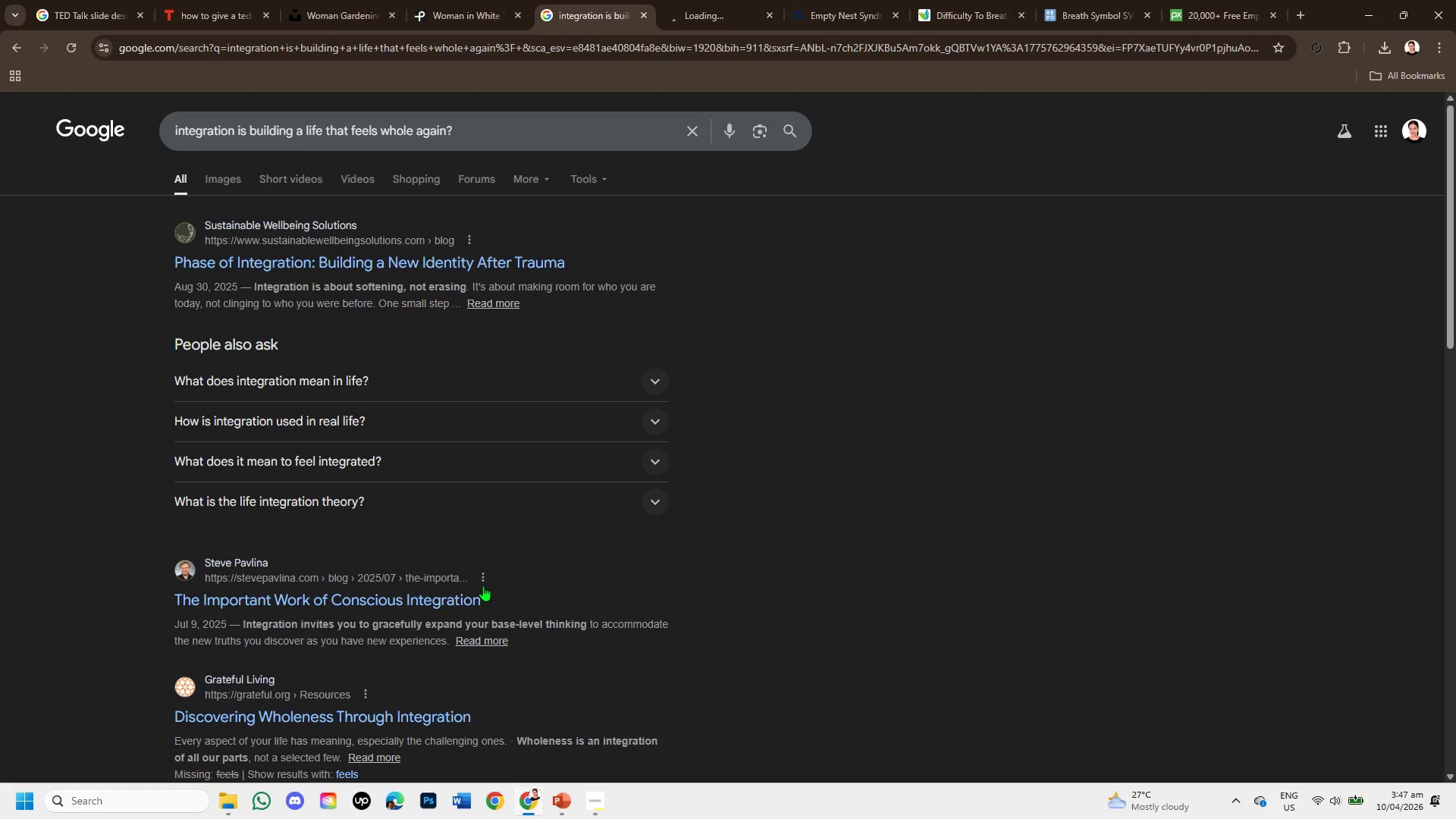 
scroll: coordinate [483, 585], scroll_direction: down, amount: 1.0
 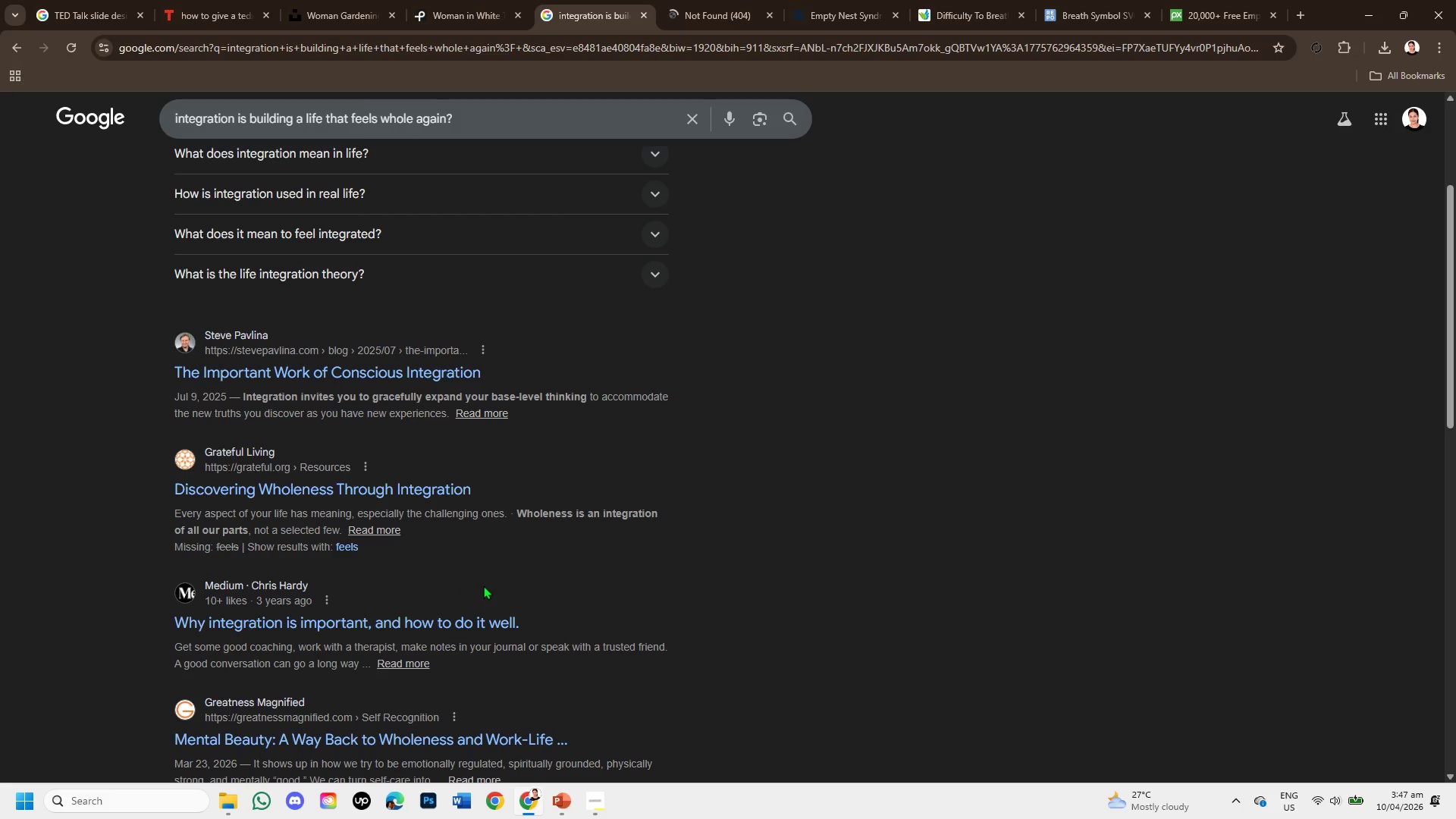 
right_click([438, 496])
 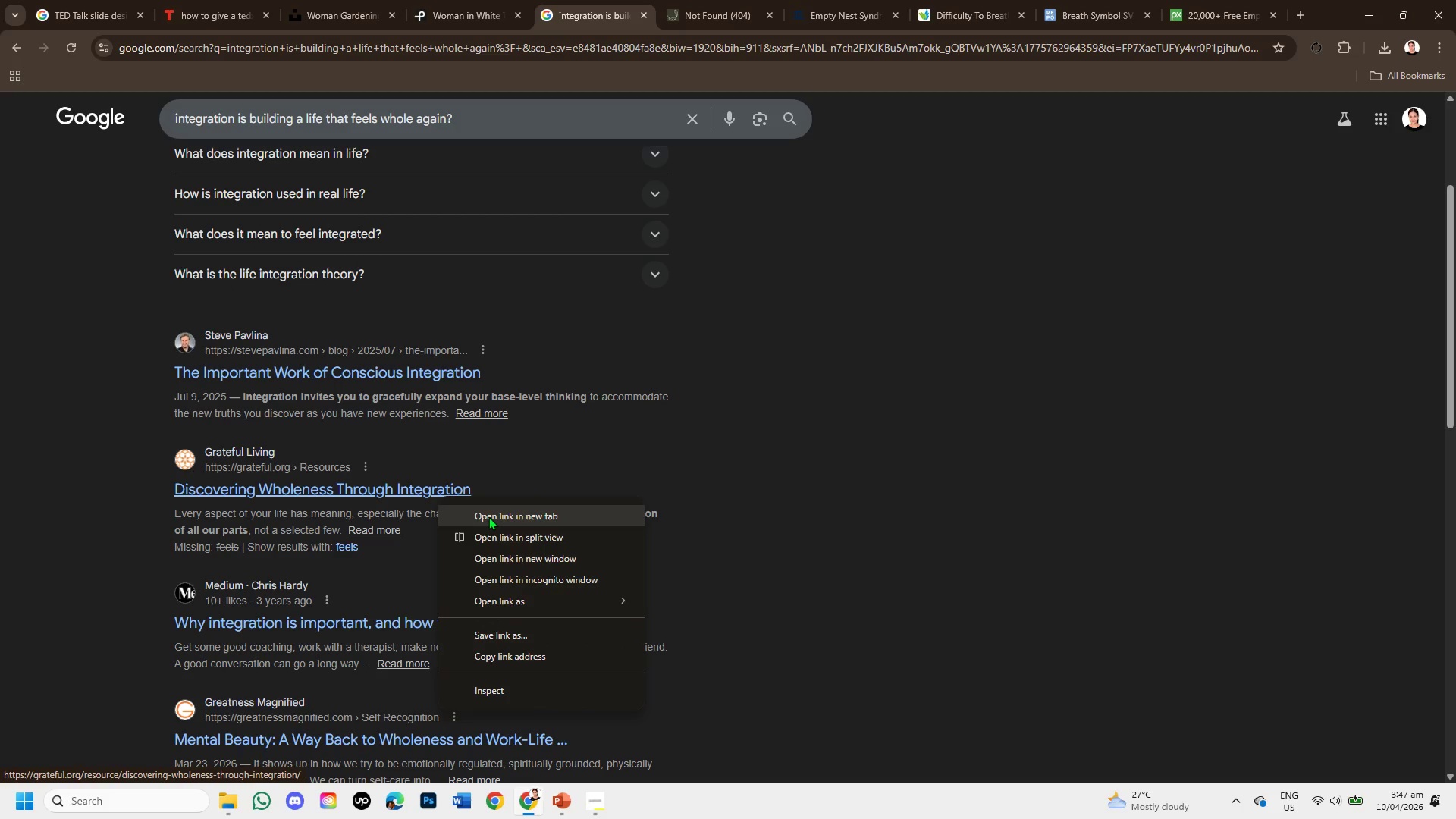 
left_click([488, 515])
 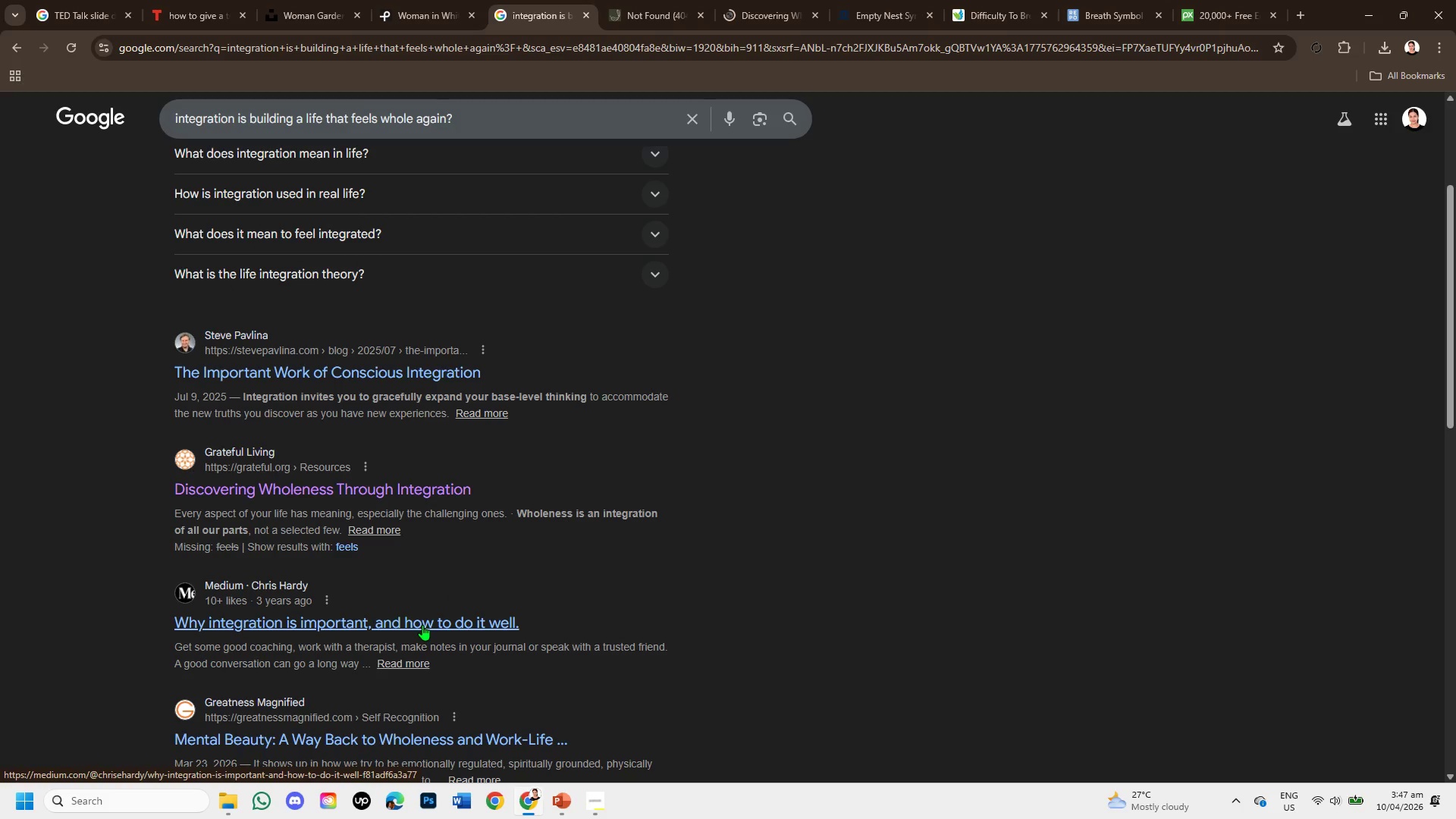 
right_click([422, 625])
 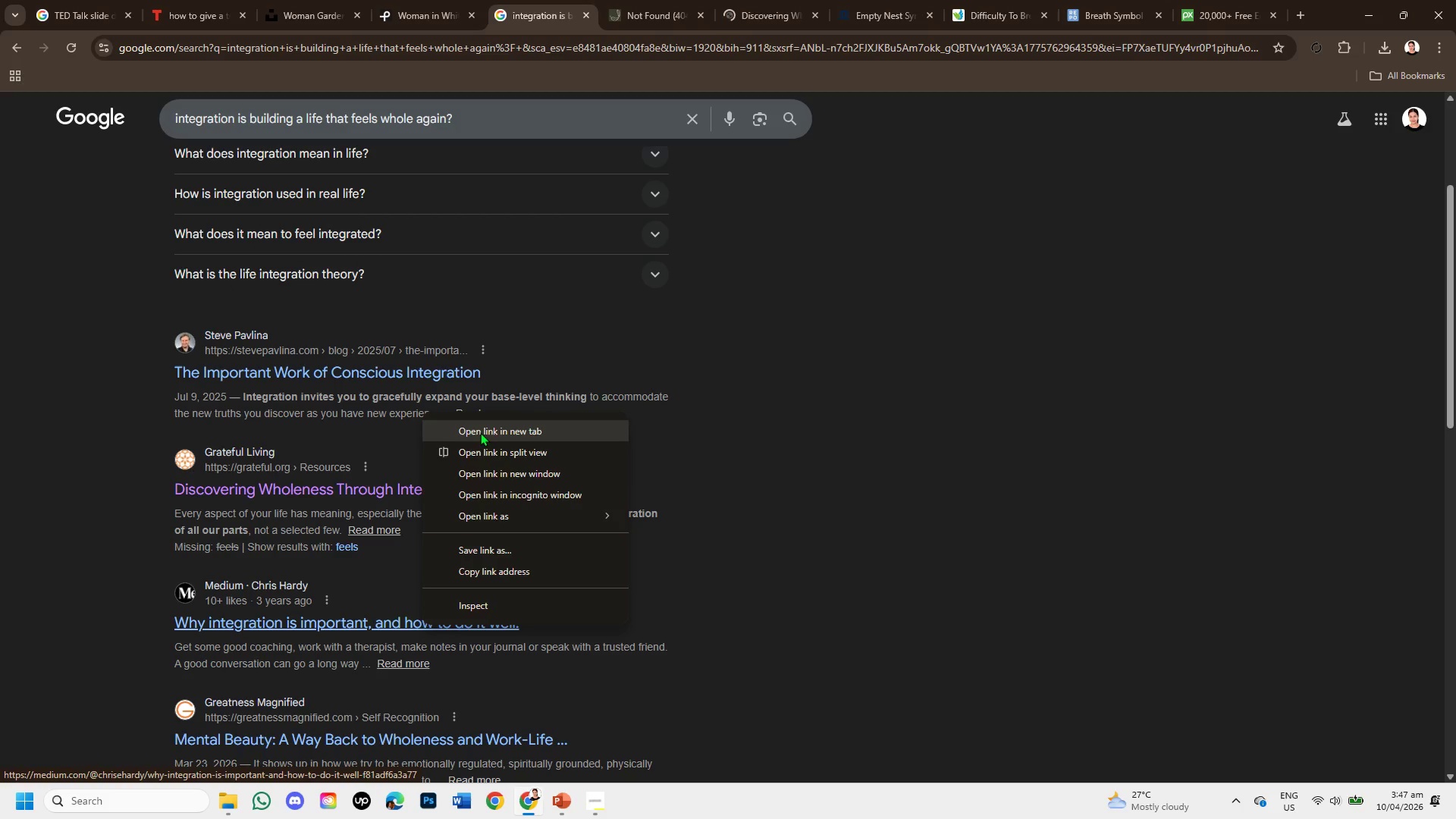 
left_click([482, 427])
 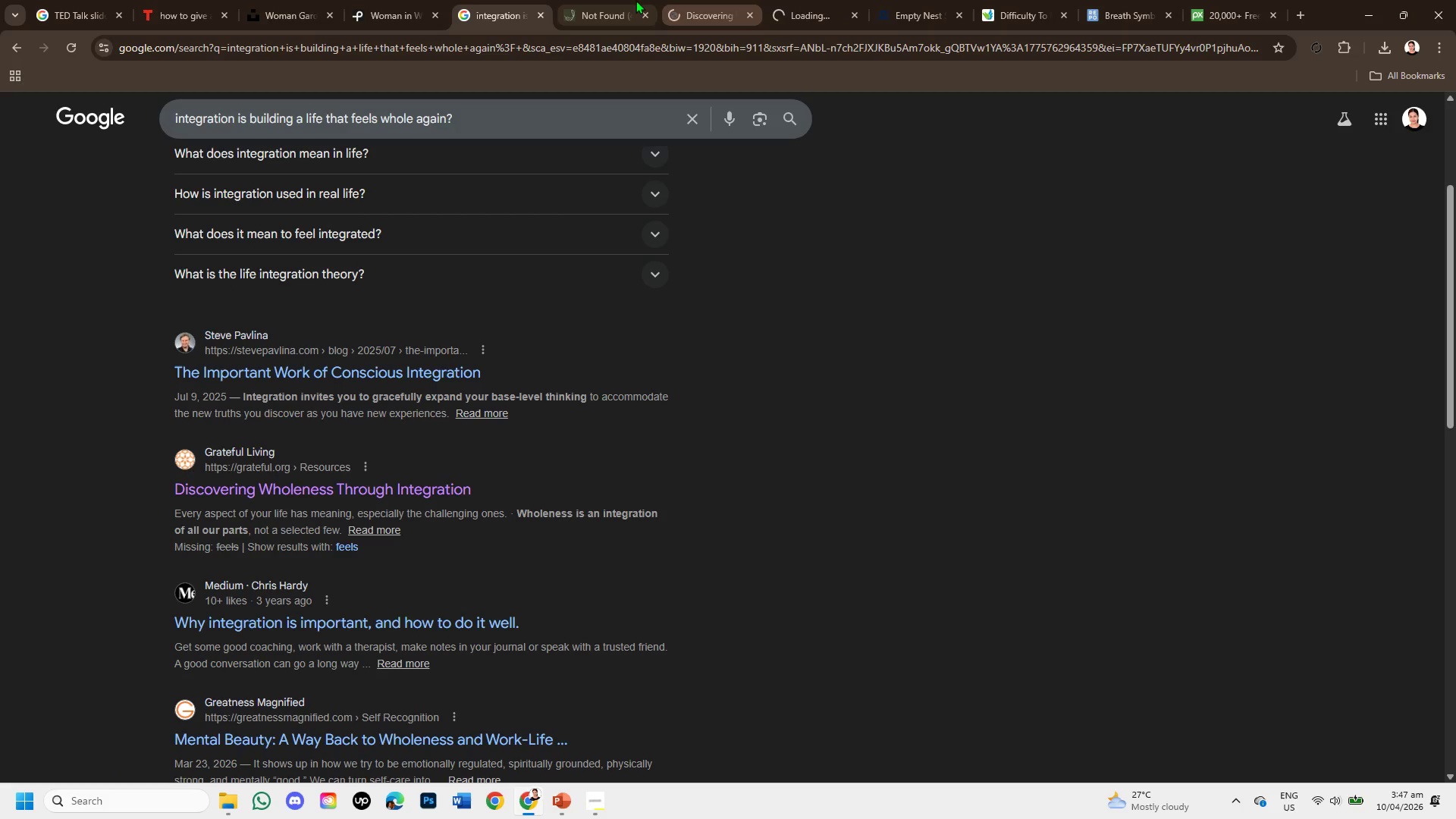 
left_click([610, 0])
 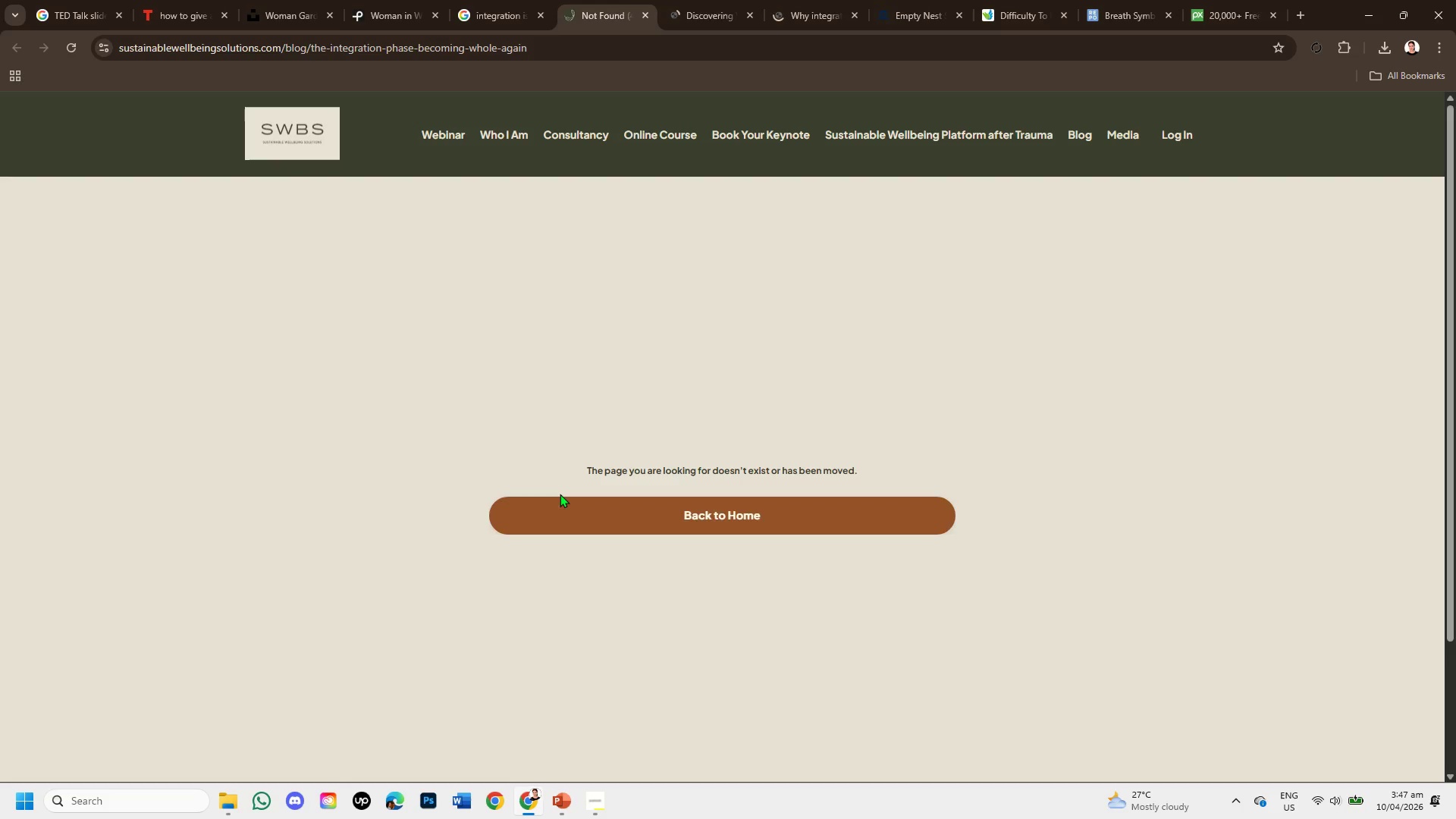 
left_click([643, 514])
 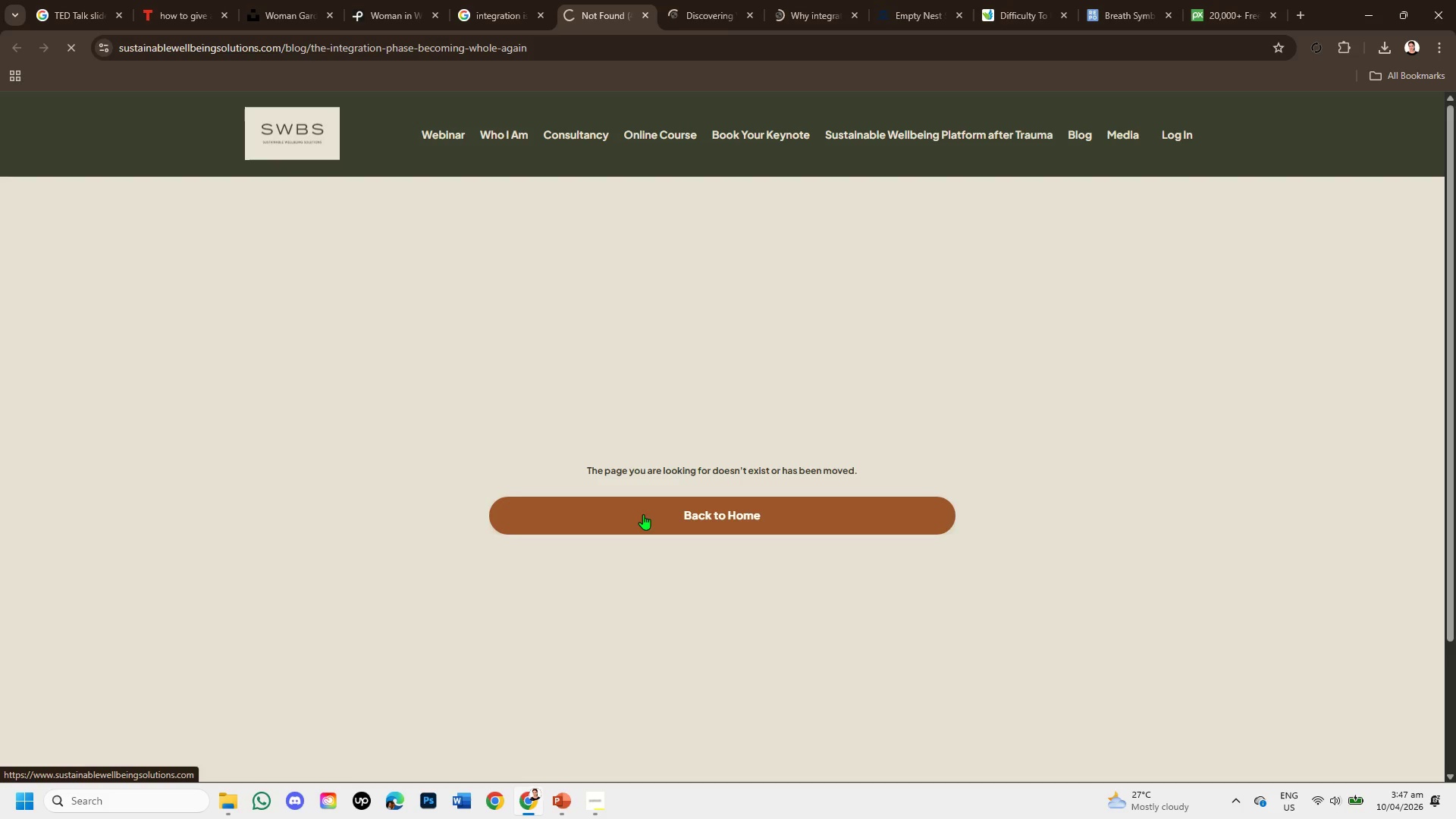 
scroll: coordinate [645, 517], scroll_direction: down, amount: 3.0
 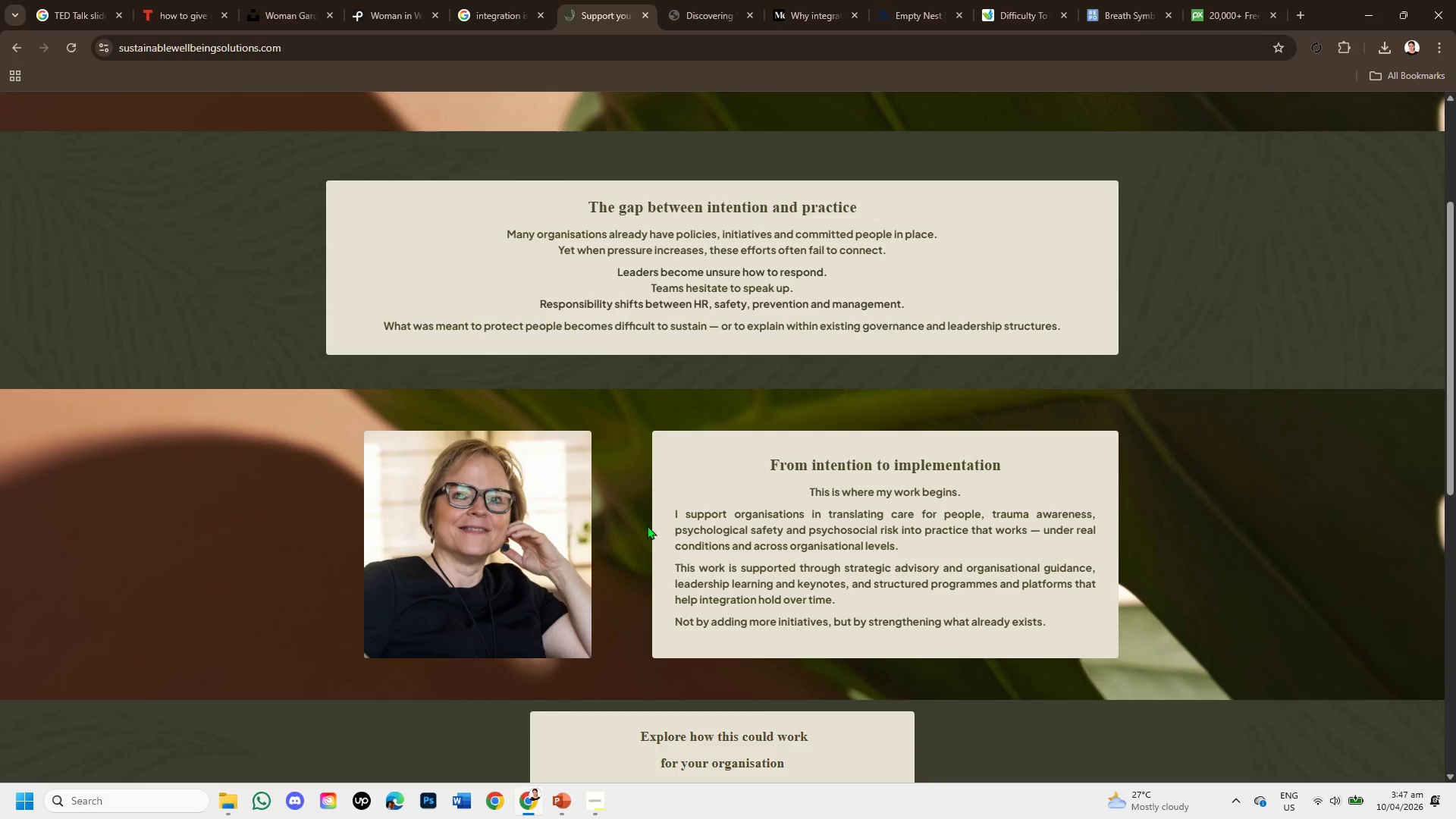 
scroll: coordinate [648, 526], scroll_direction: up, amount: 2.0
 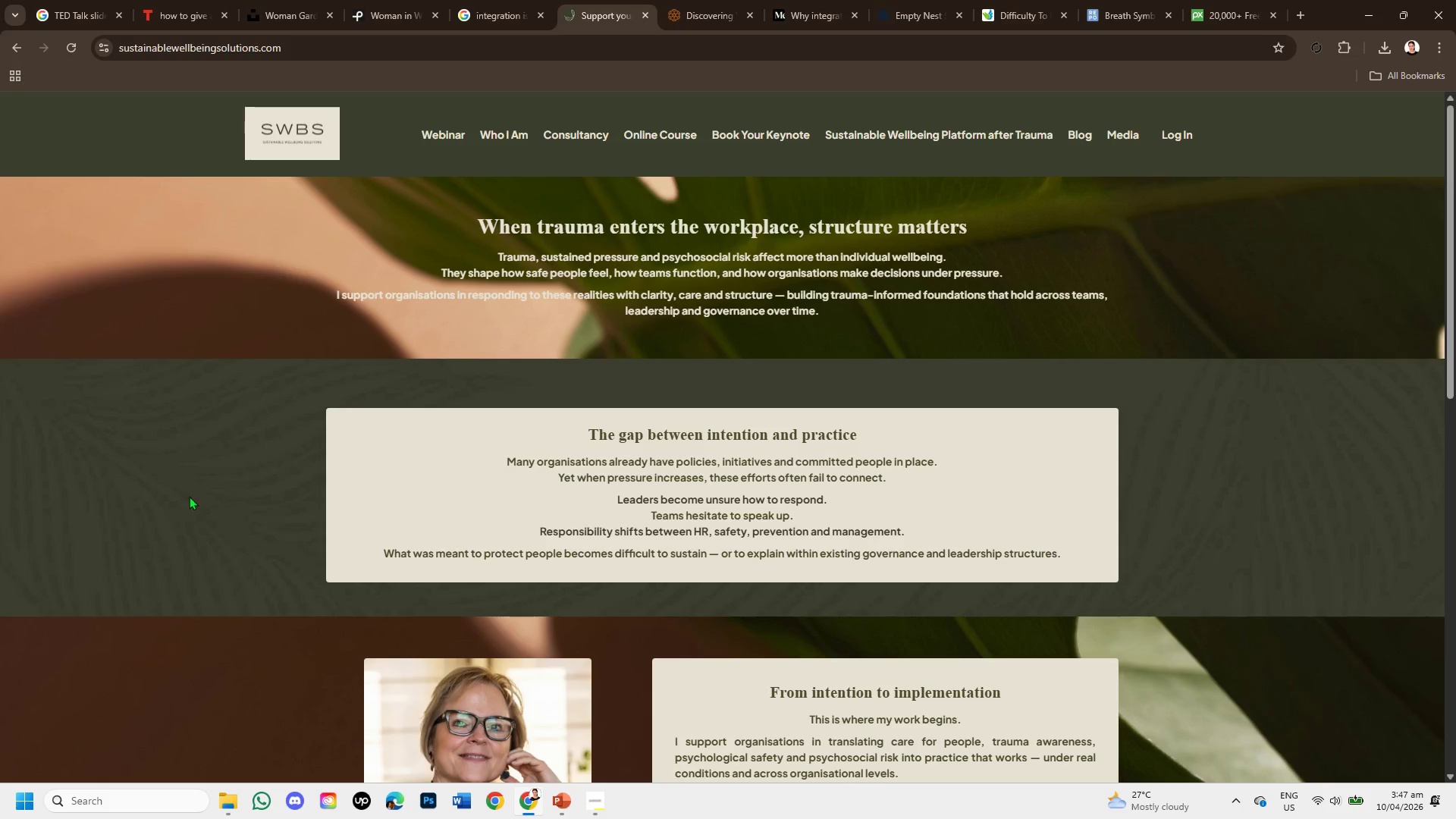 
wait(5.42)
 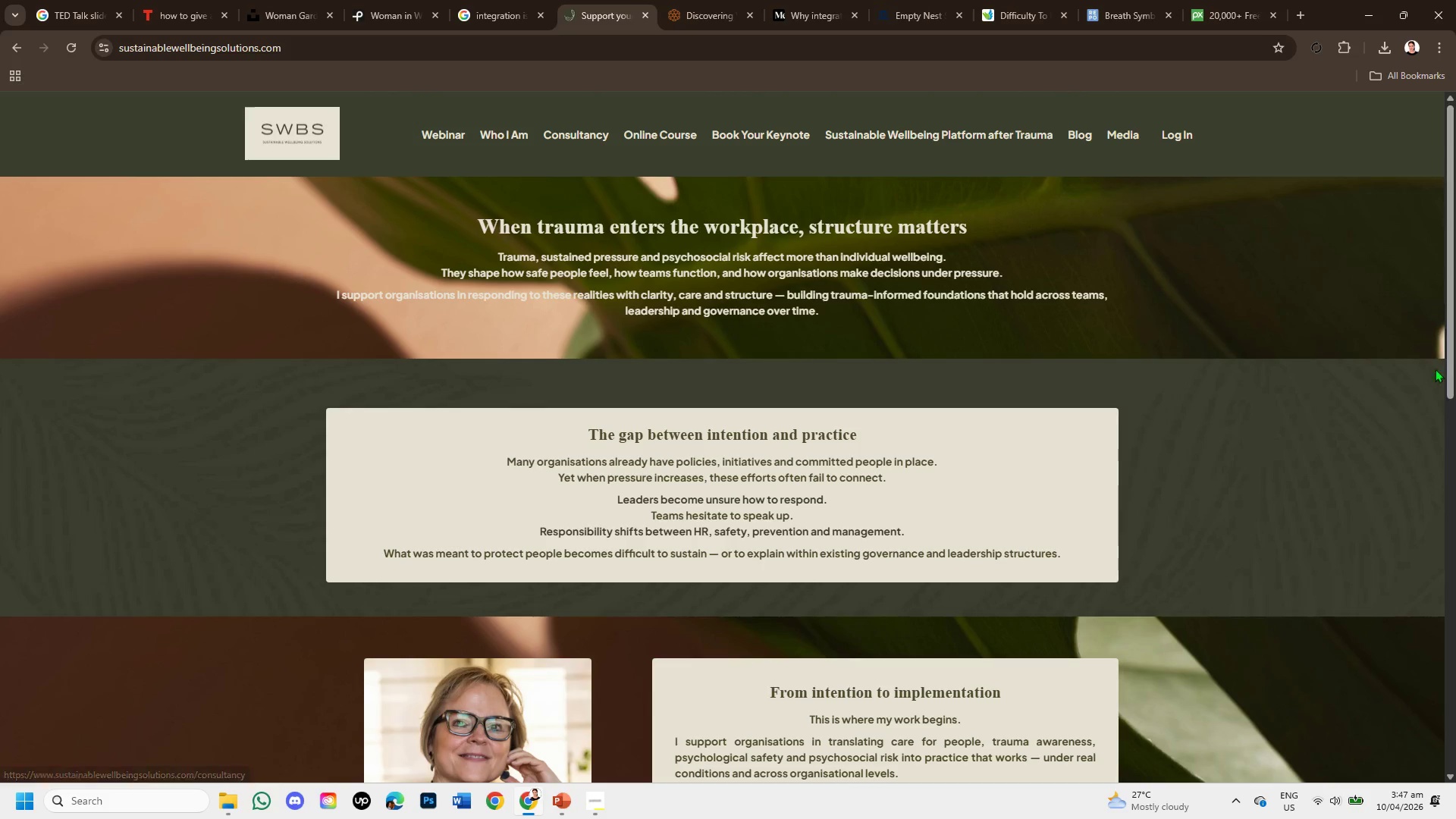 
scroll: coordinate [896, 461], scroll_direction: down, amount: 2.0
 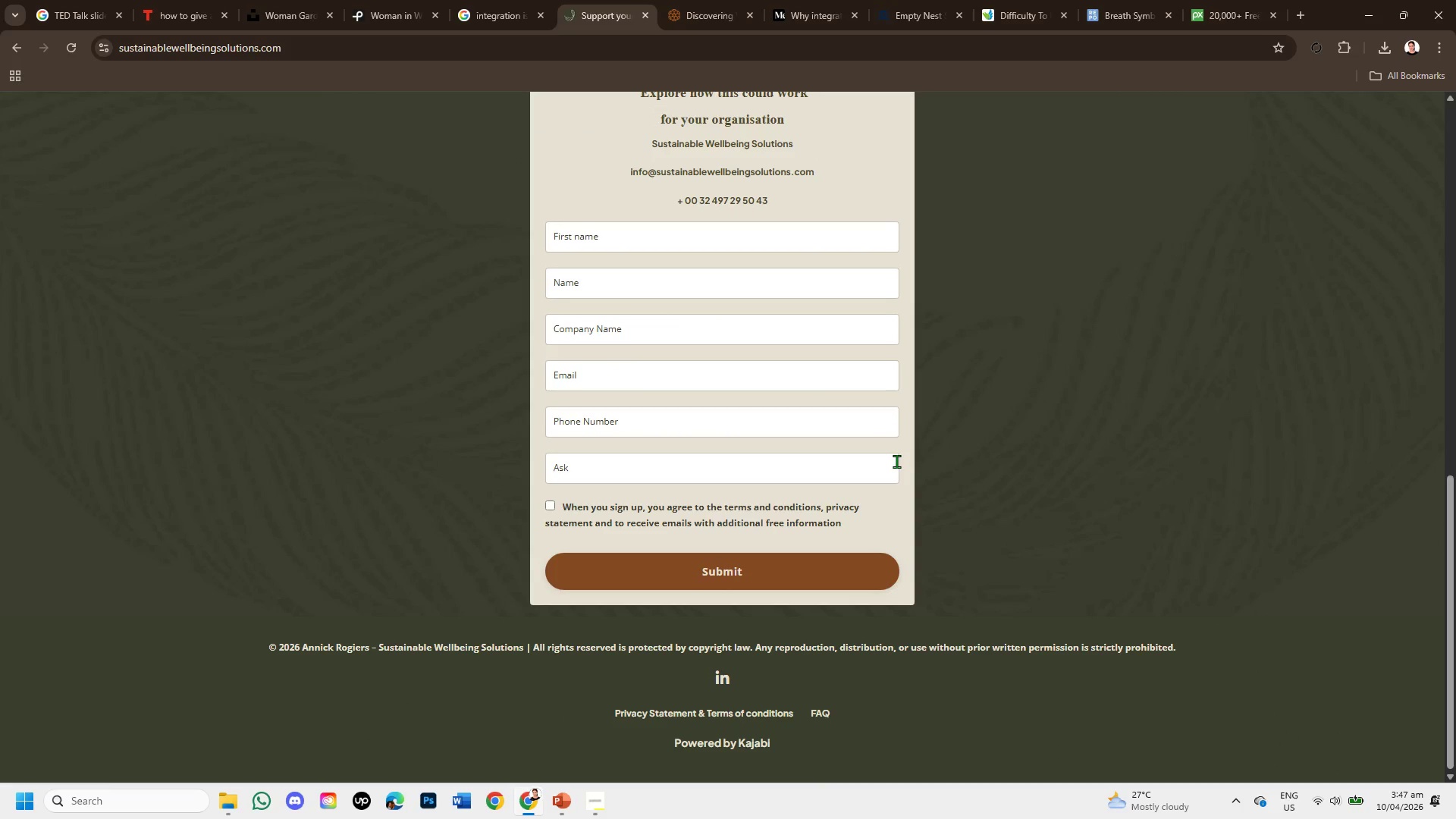 
scroll: coordinate [915, 401], scroll_direction: up, amount: 6.0
 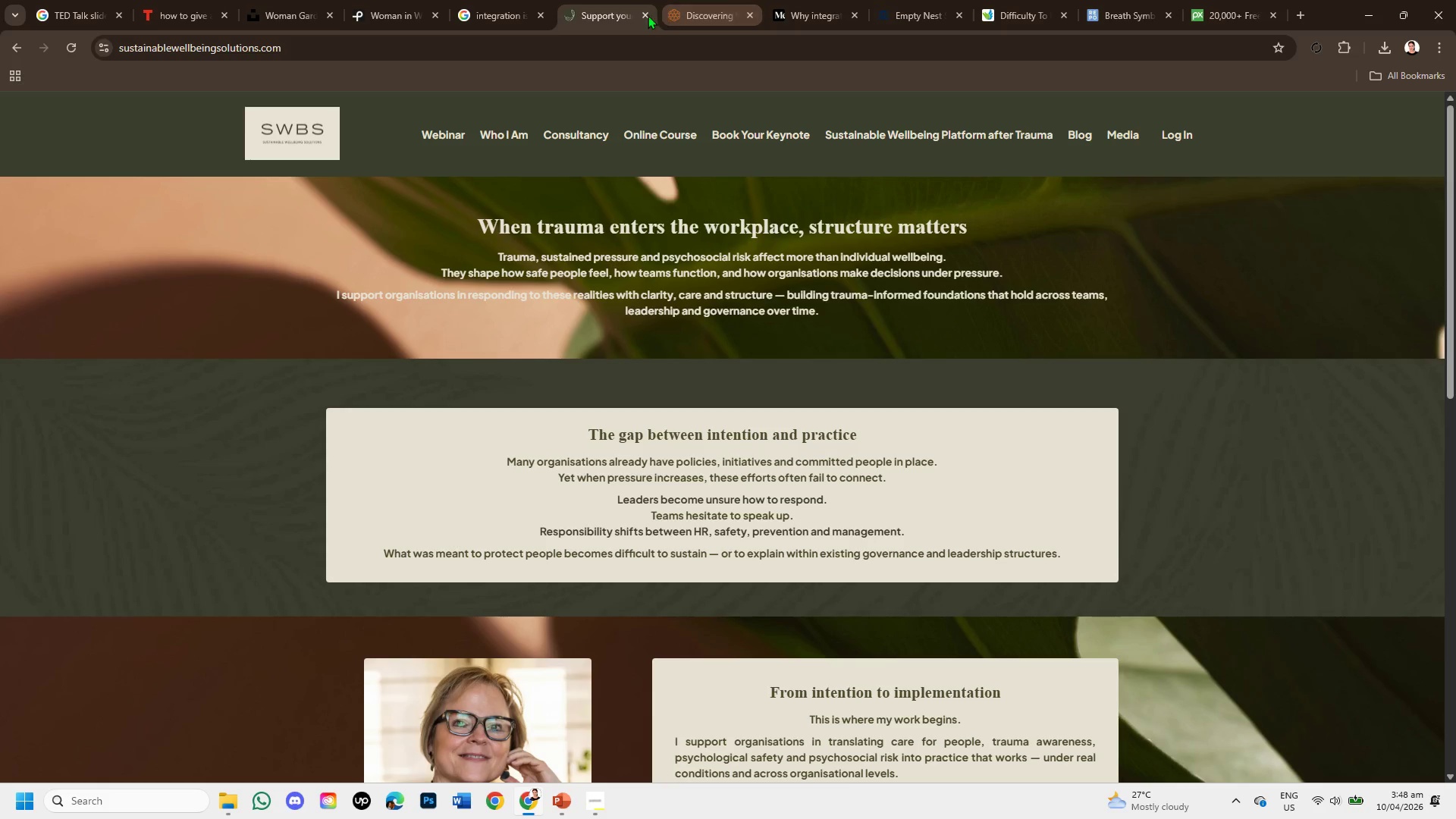 
left_click([642, 15])
 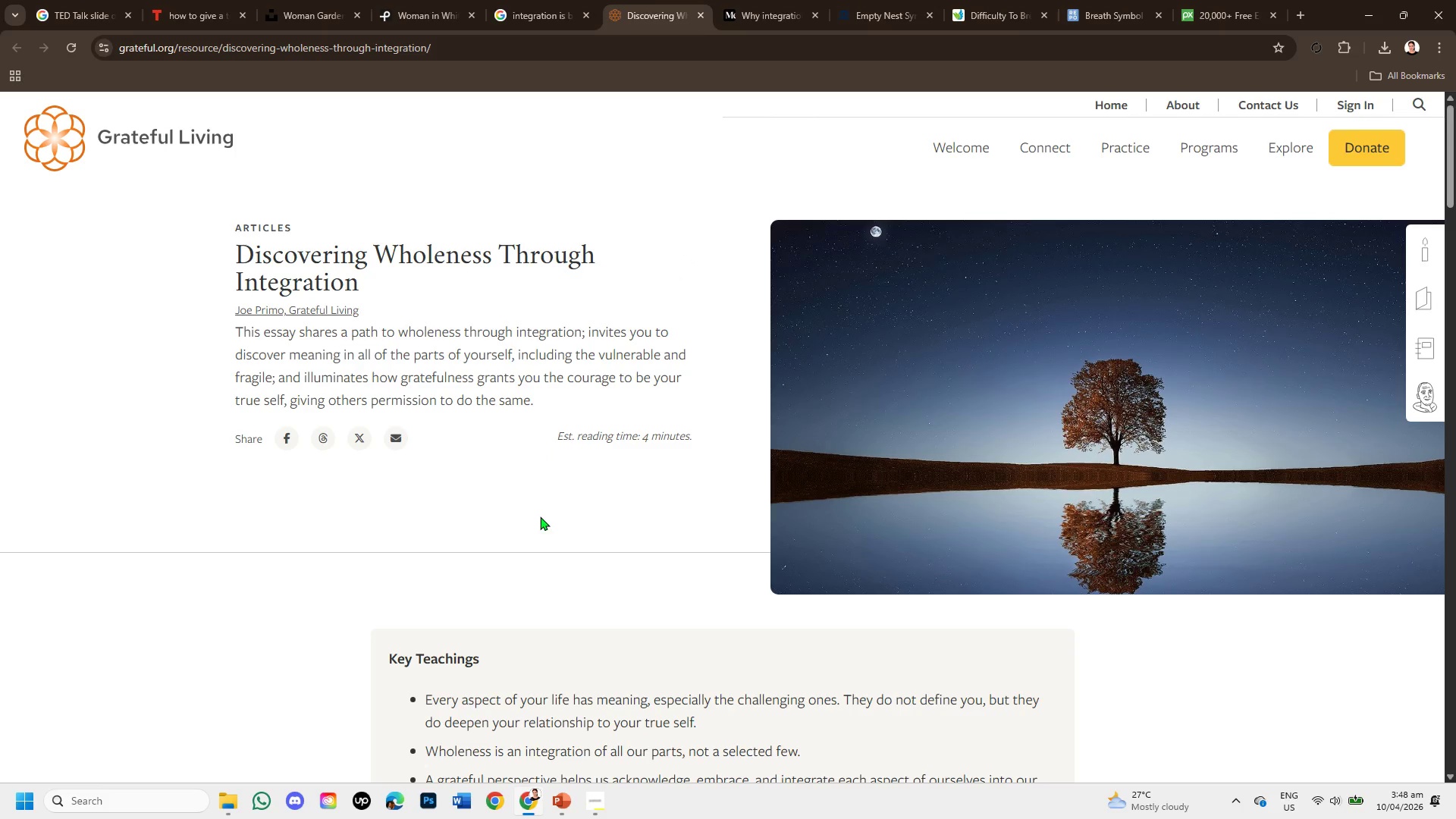 
scroll: coordinate [911, 579], scroll_direction: down, amount: 1.0
 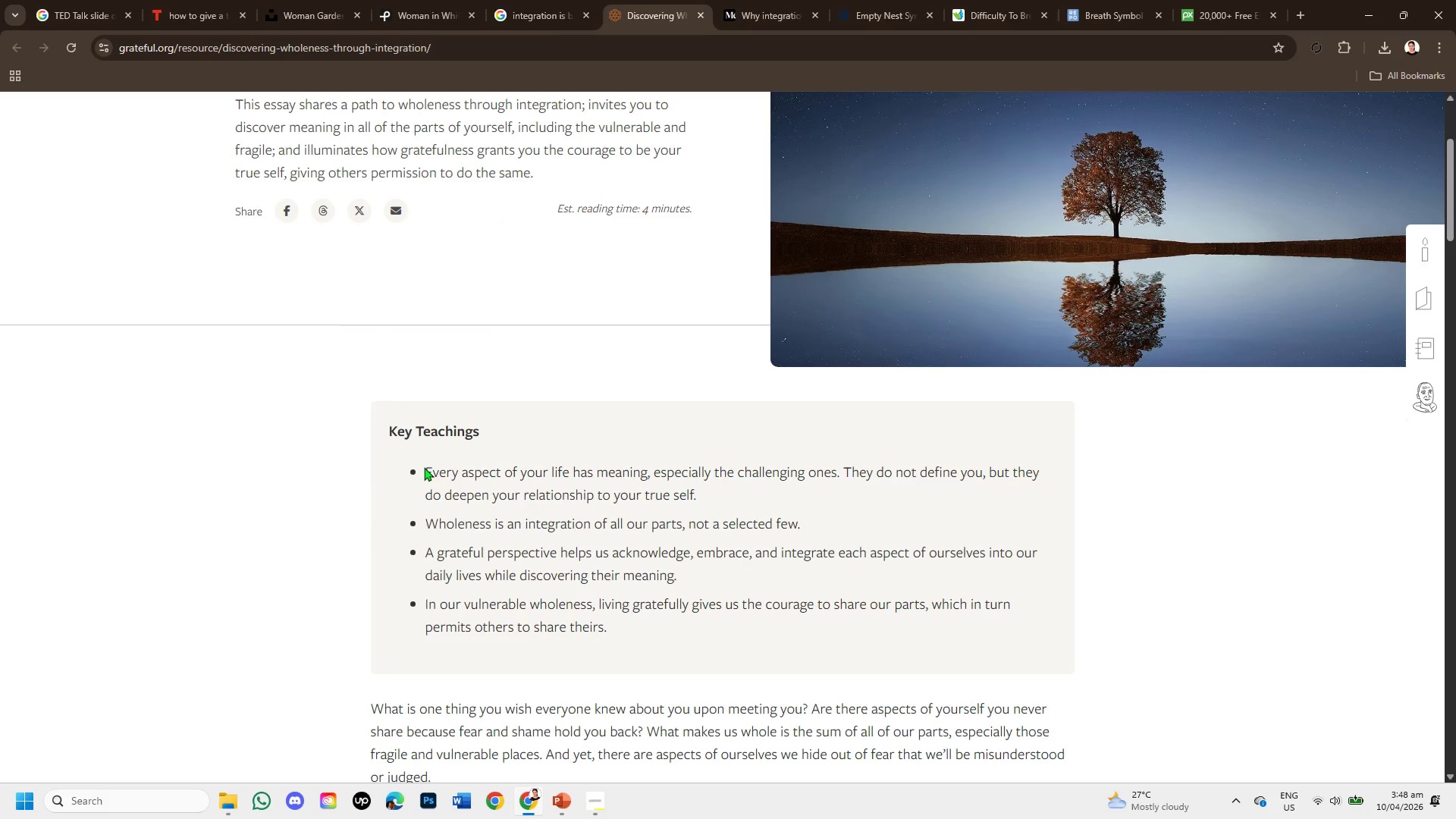 
left_click_drag(start_coordinate=[428, 473], to_coordinate=[962, 492])
 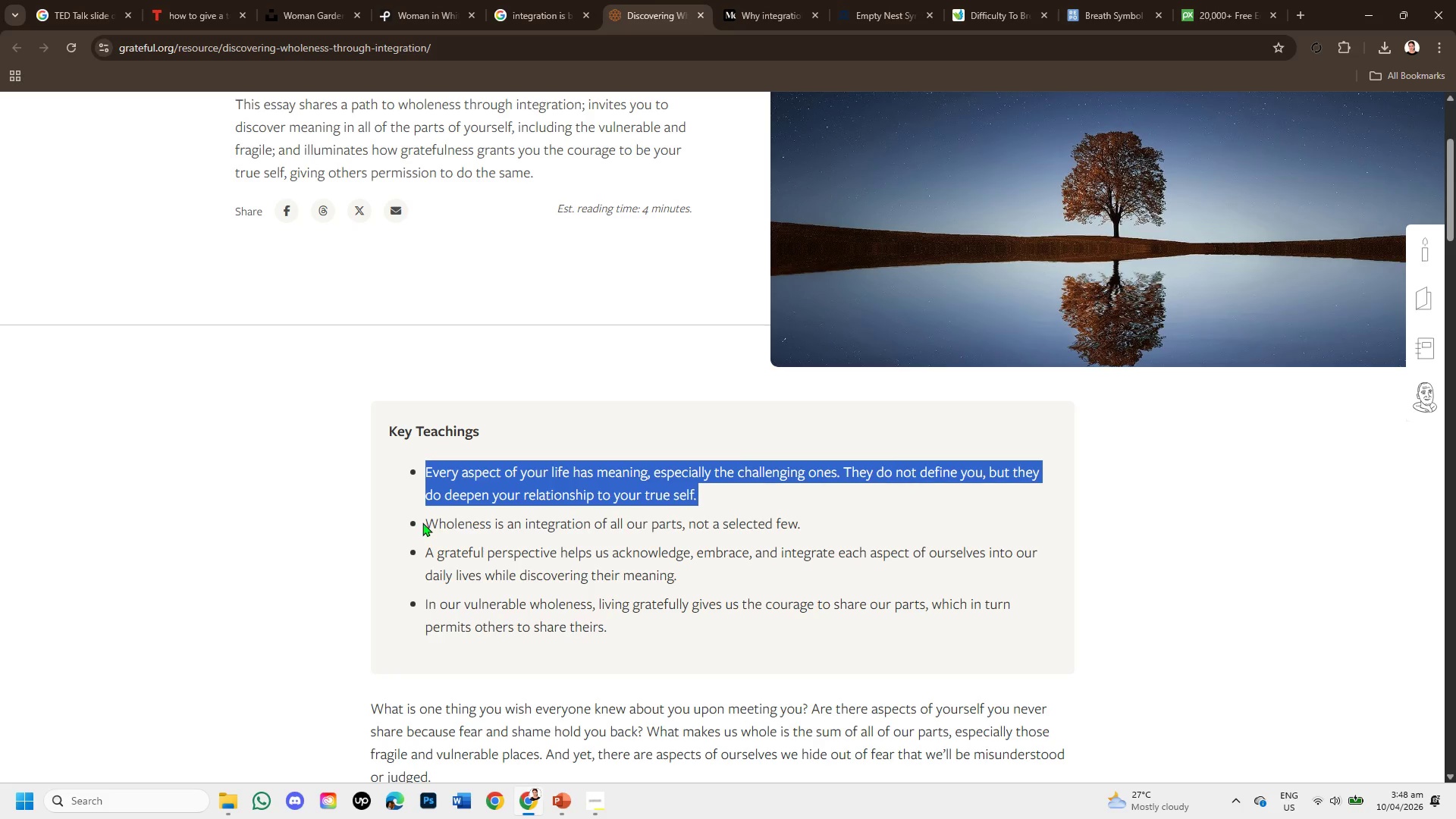 
left_click_drag(start_coordinate=[426, 522], to_coordinate=[807, 526])
 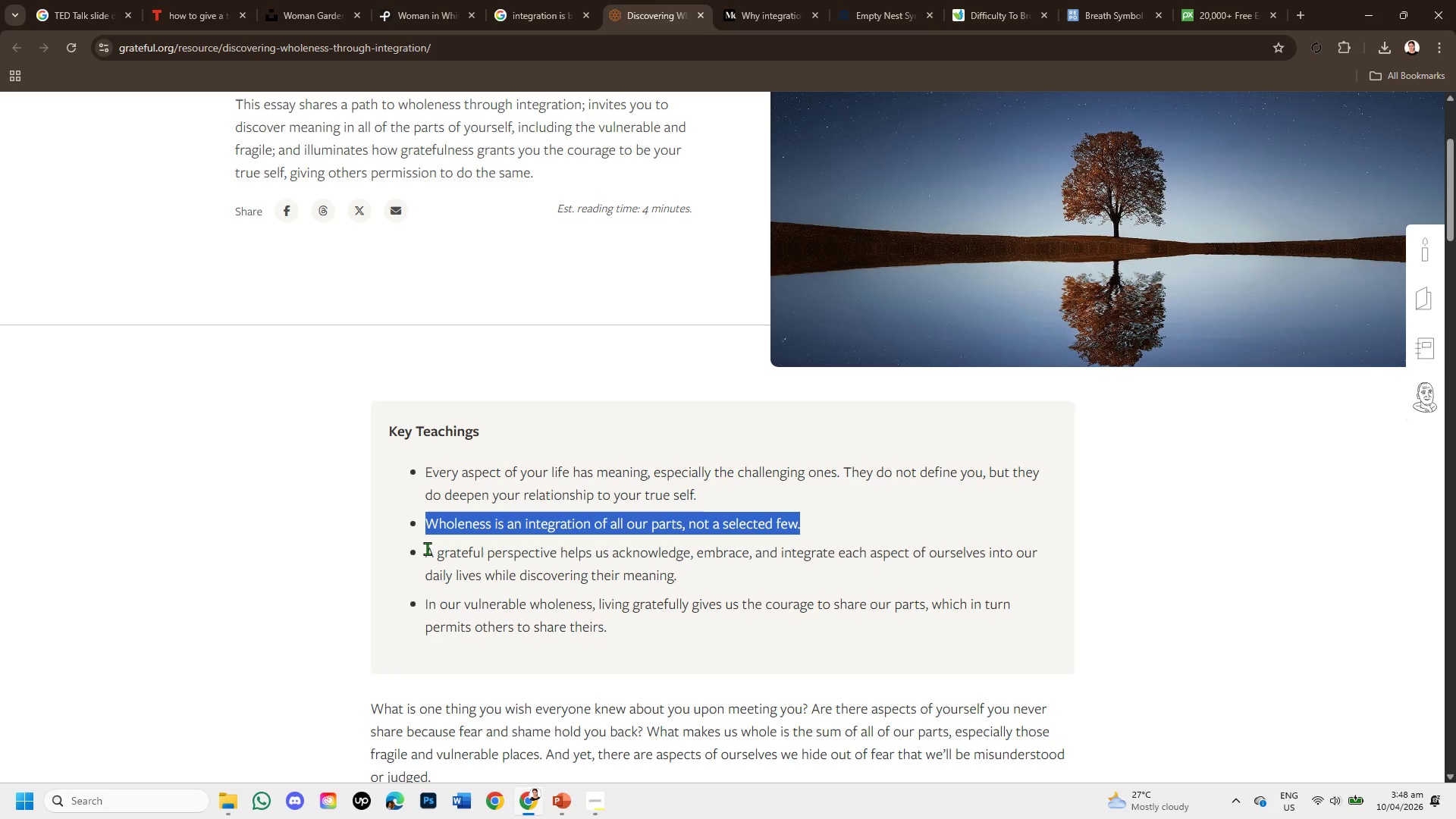 
left_click_drag(start_coordinate=[427, 548], to_coordinate=[784, 576])
 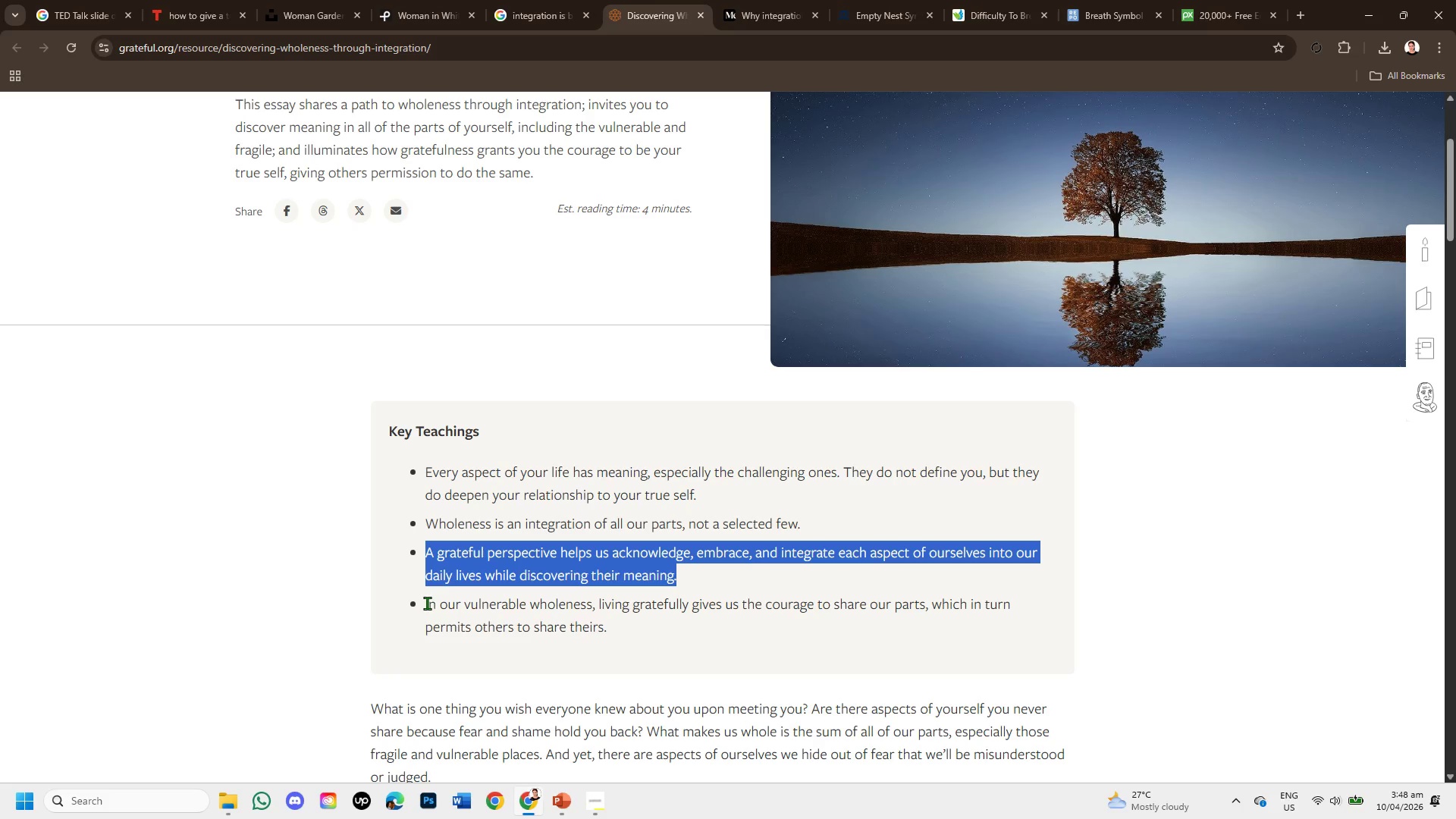 
left_click_drag(start_coordinate=[427, 603], to_coordinate=[1009, 625])
 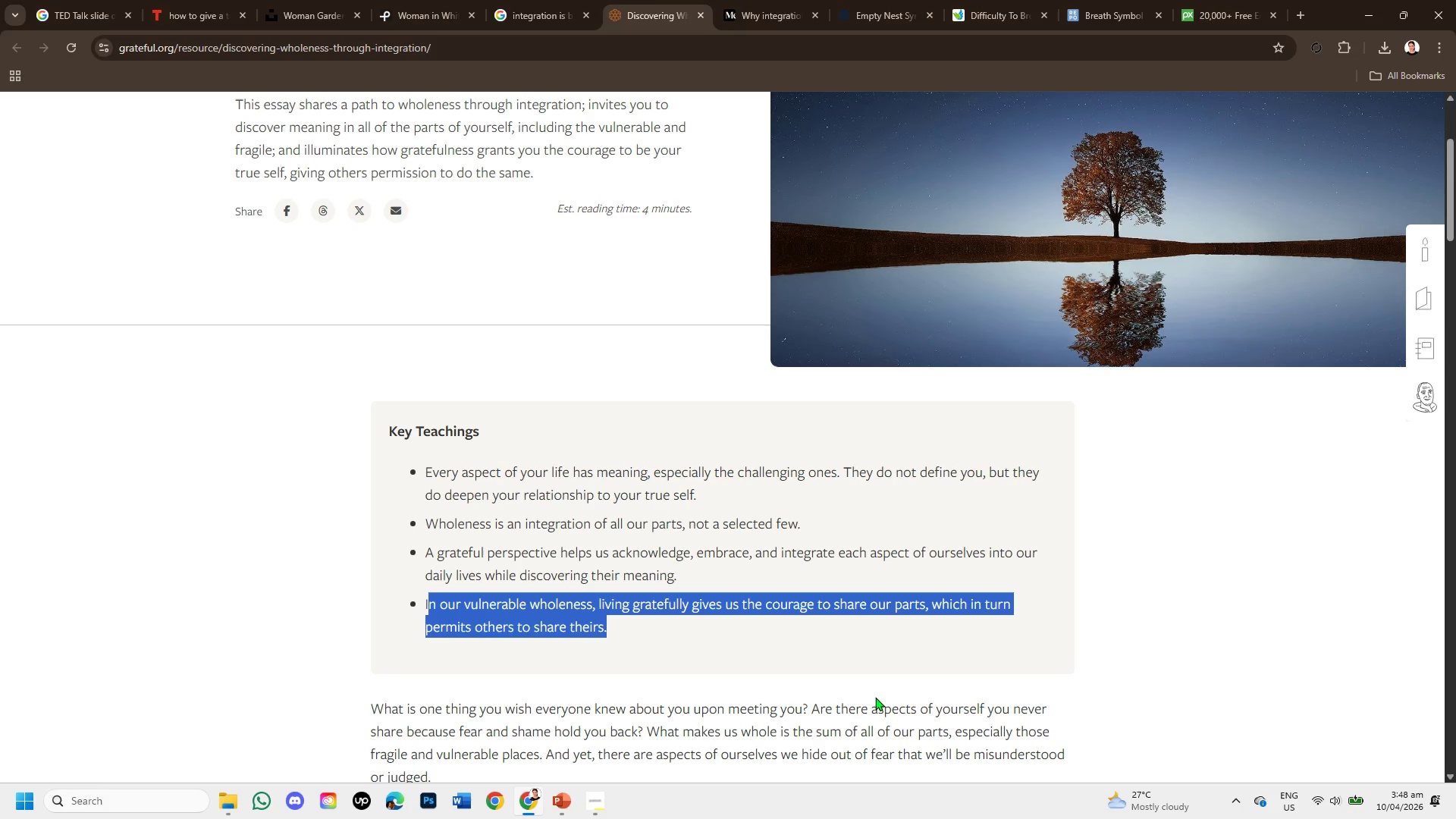 
wait(6.28)
 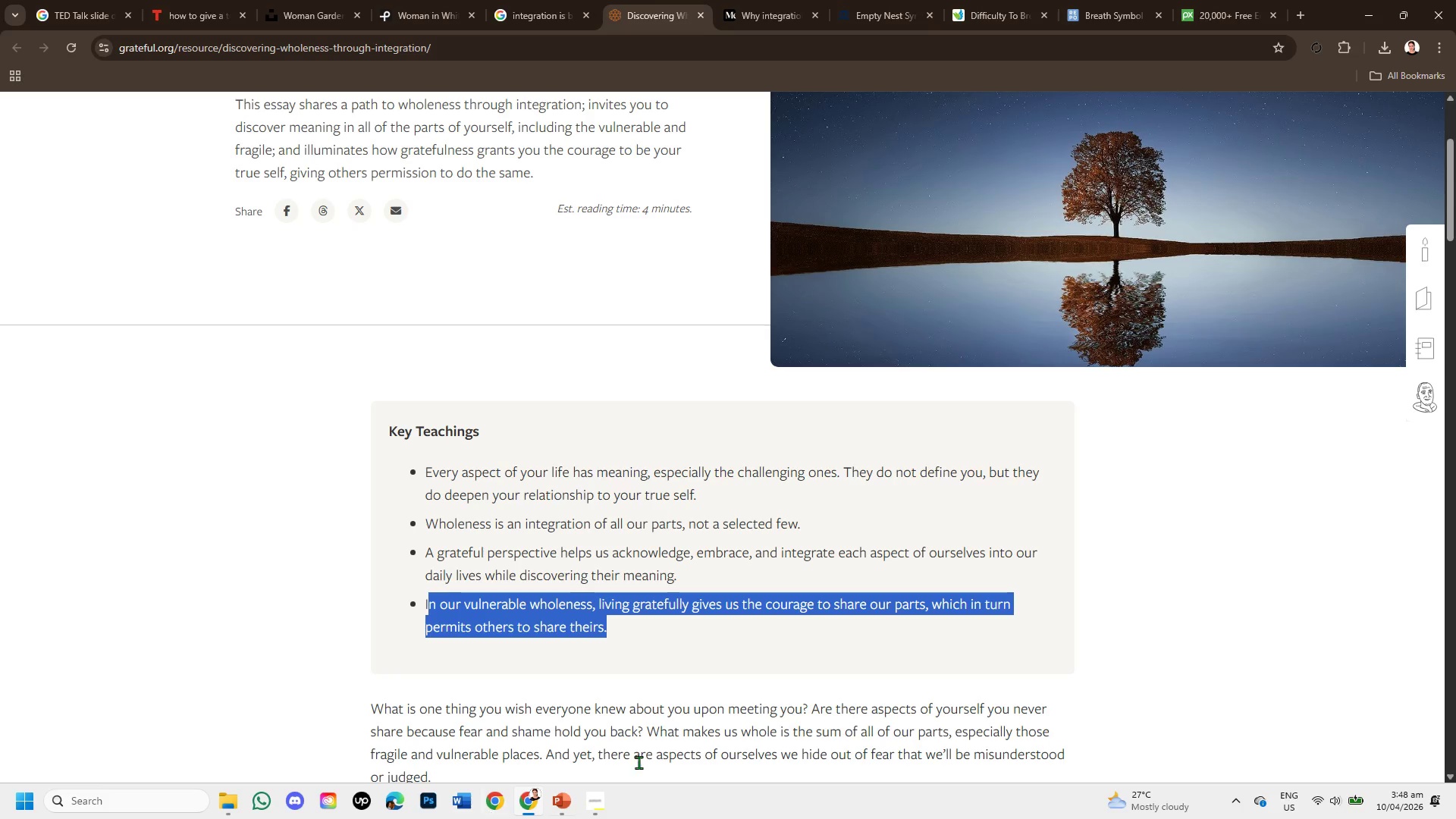 
scroll: coordinate [1040, 592], scroll_direction: down, amount: 2.0
 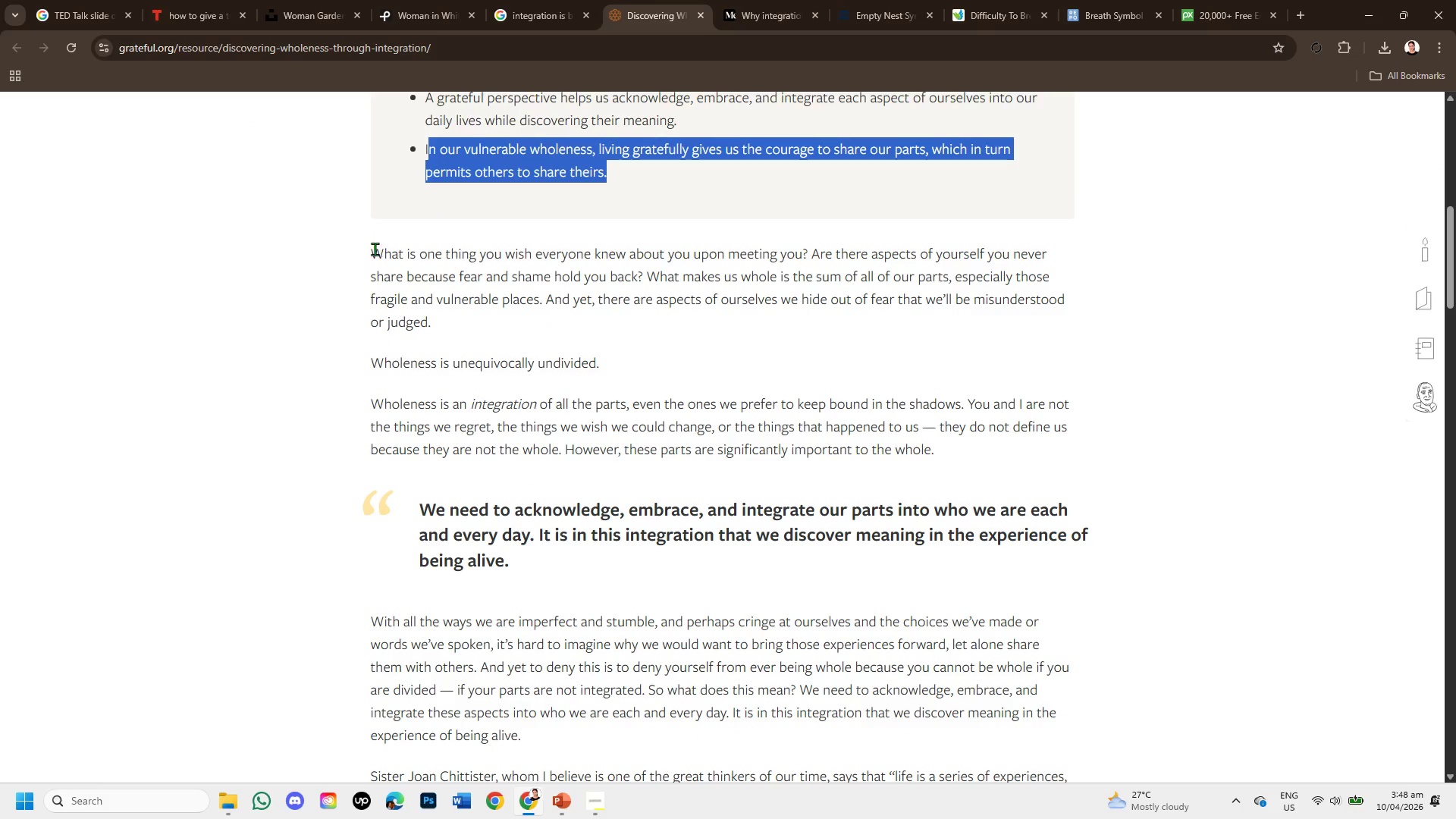 
left_click_drag(start_coordinate=[372, 253], to_coordinate=[576, 250])
 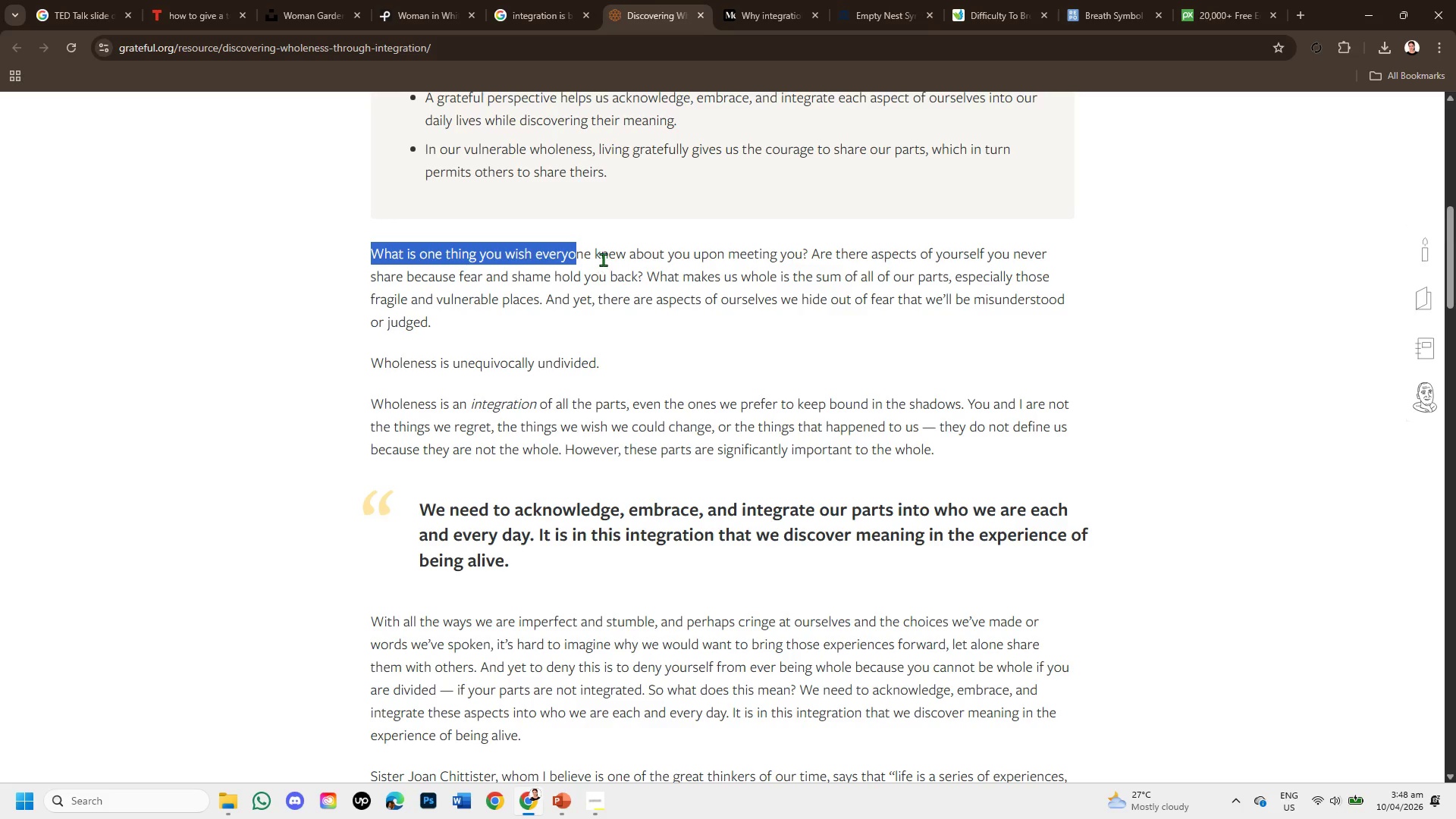 
left_click_drag(start_coordinate=[601, 252], to_coordinate=[974, 351])
 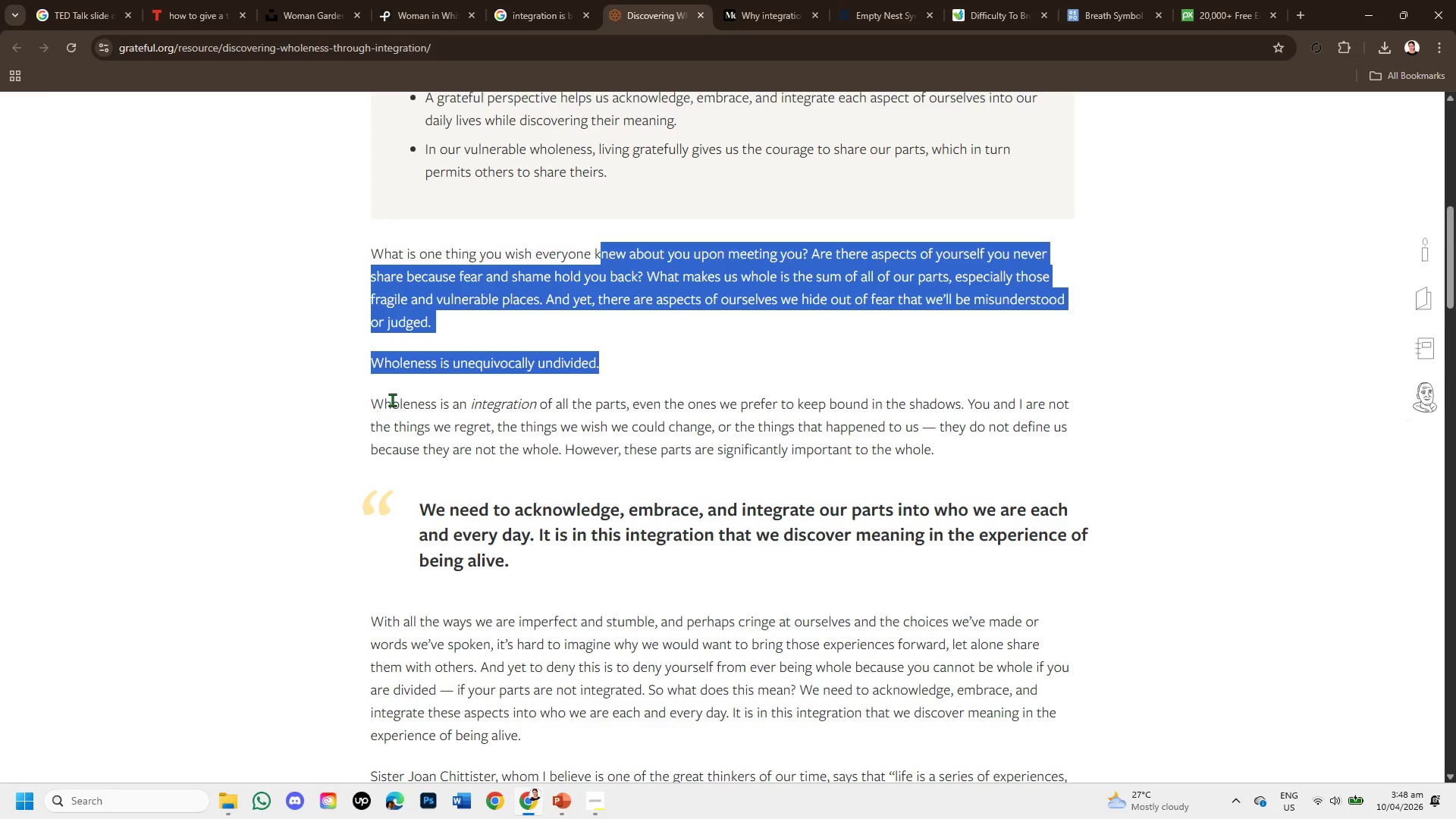 
left_click_drag(start_coordinate=[392, 400], to_coordinate=[940, 446])
 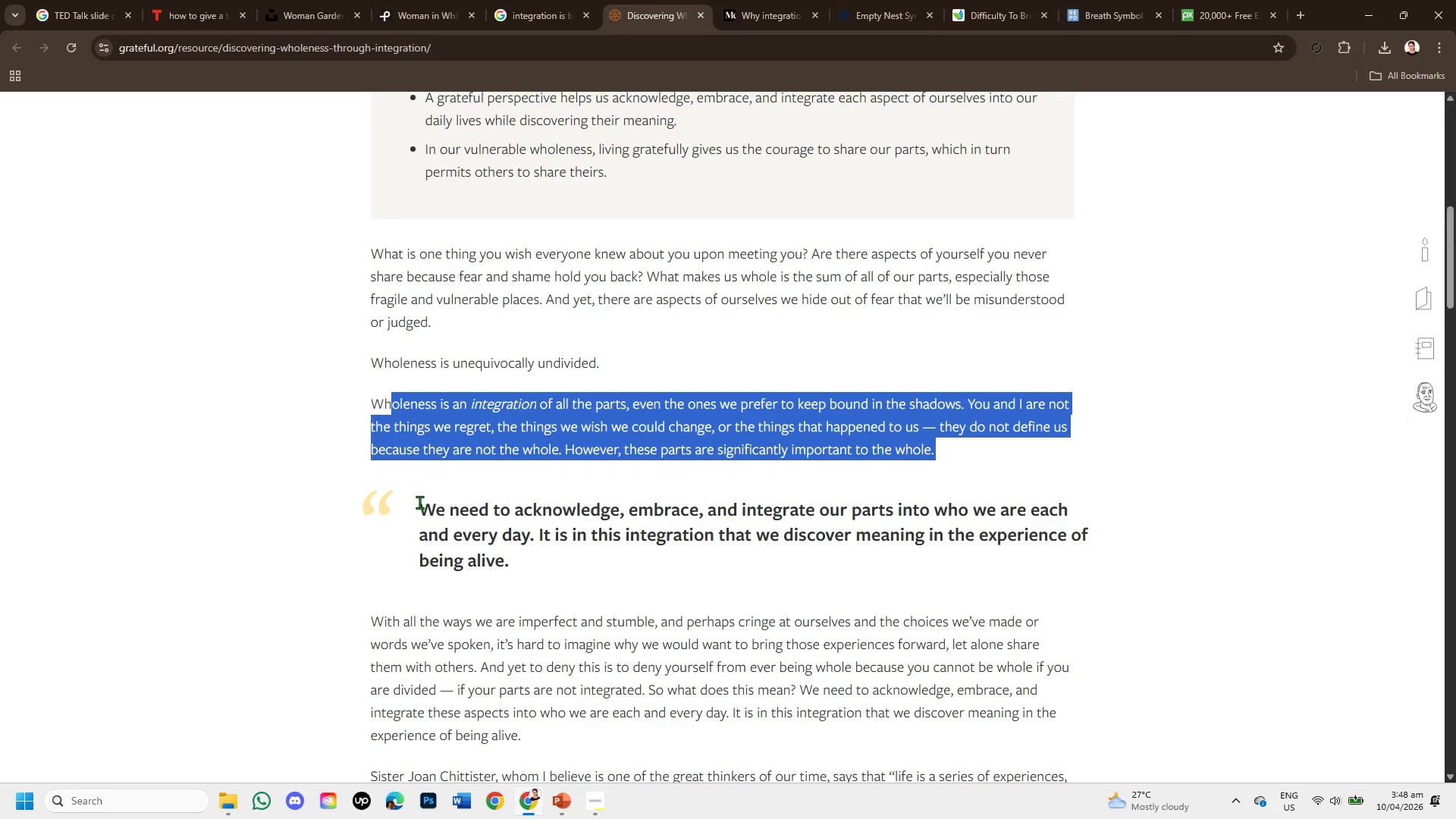 
left_click_drag(start_coordinate=[422, 502], to_coordinate=[704, 555])
 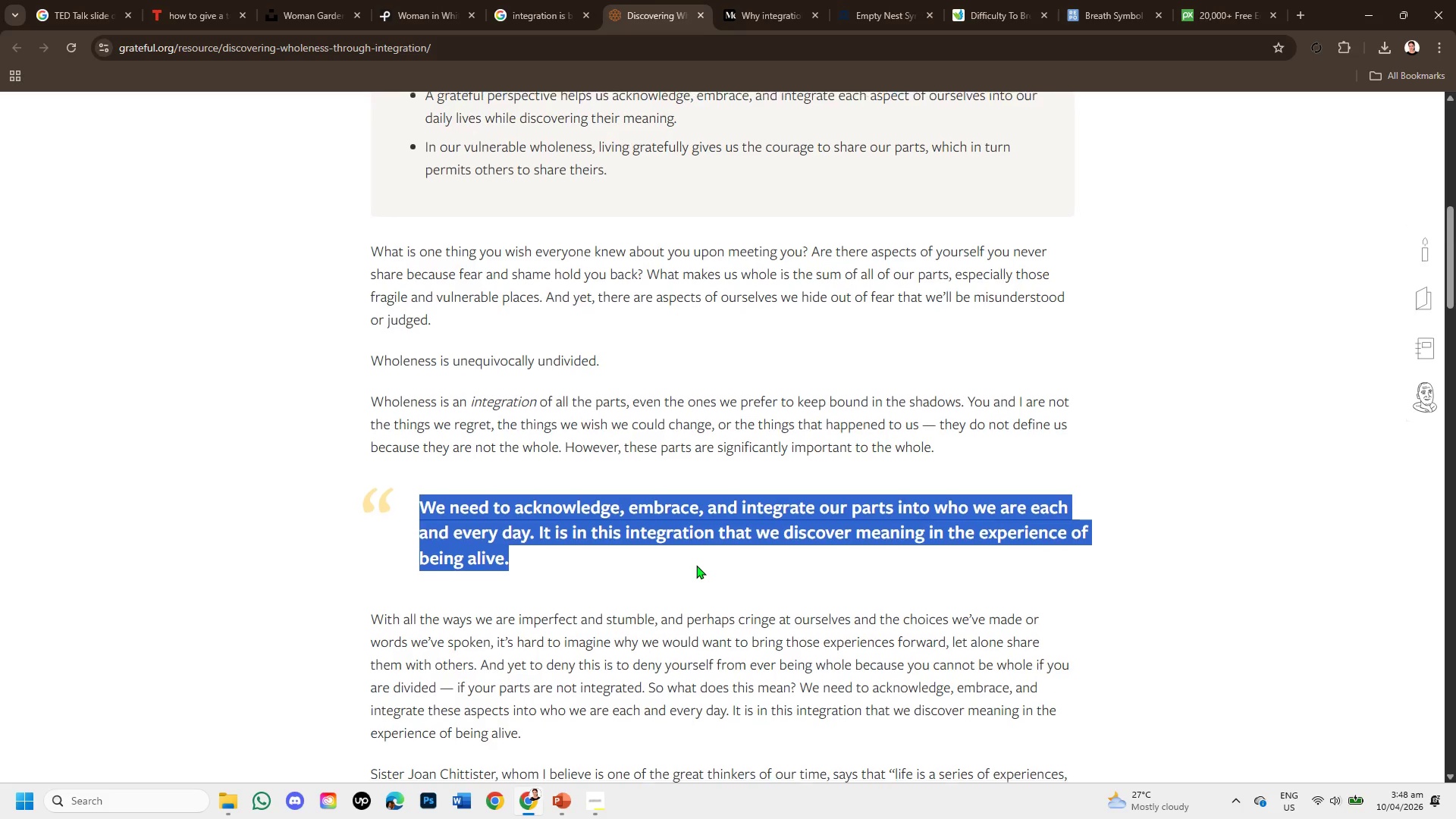 
scroll: coordinate [696, 565], scroll_direction: down, amount: 1.0
 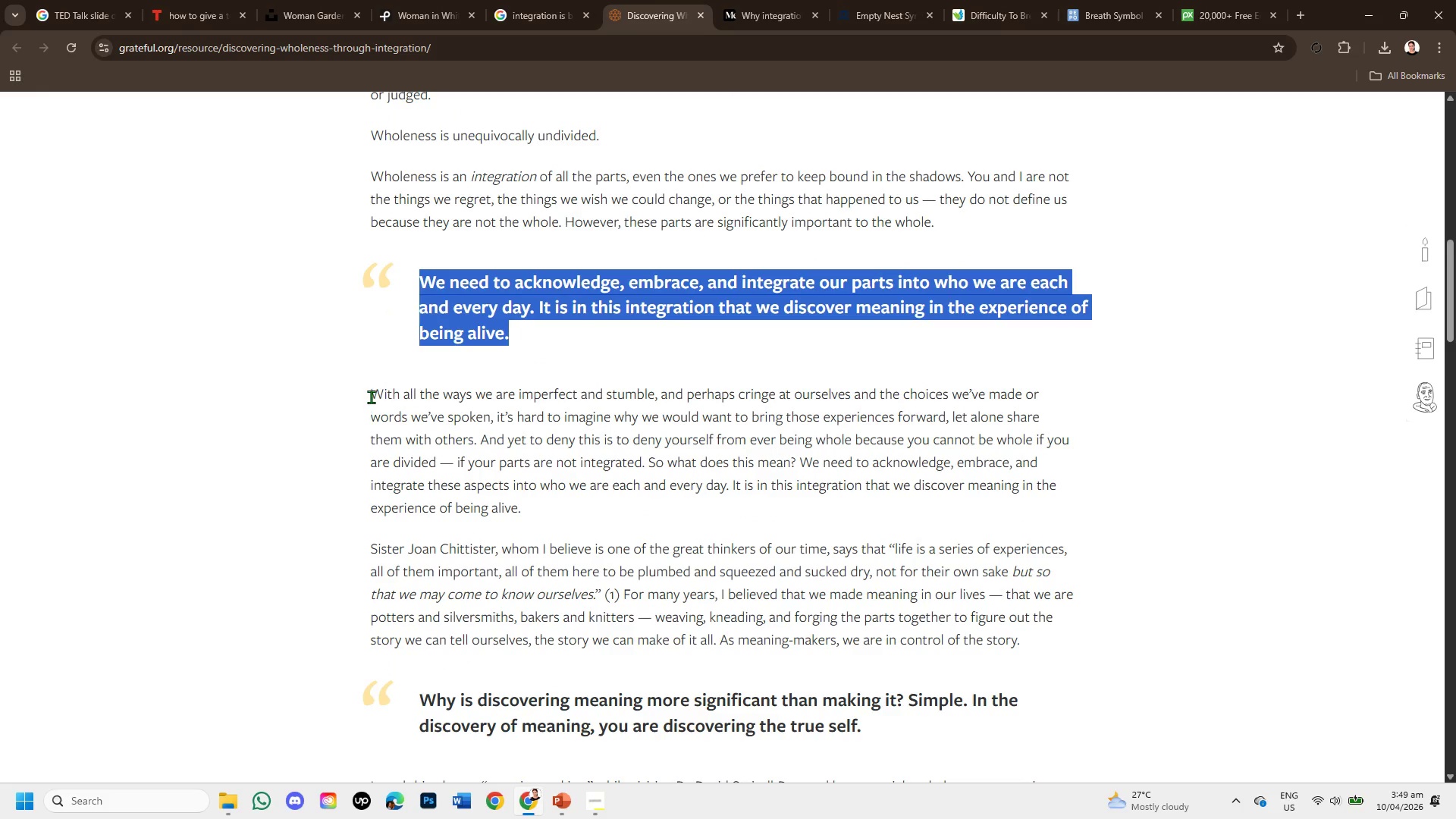 
left_click_drag(start_coordinate=[371, 396], to_coordinate=[689, 512])
 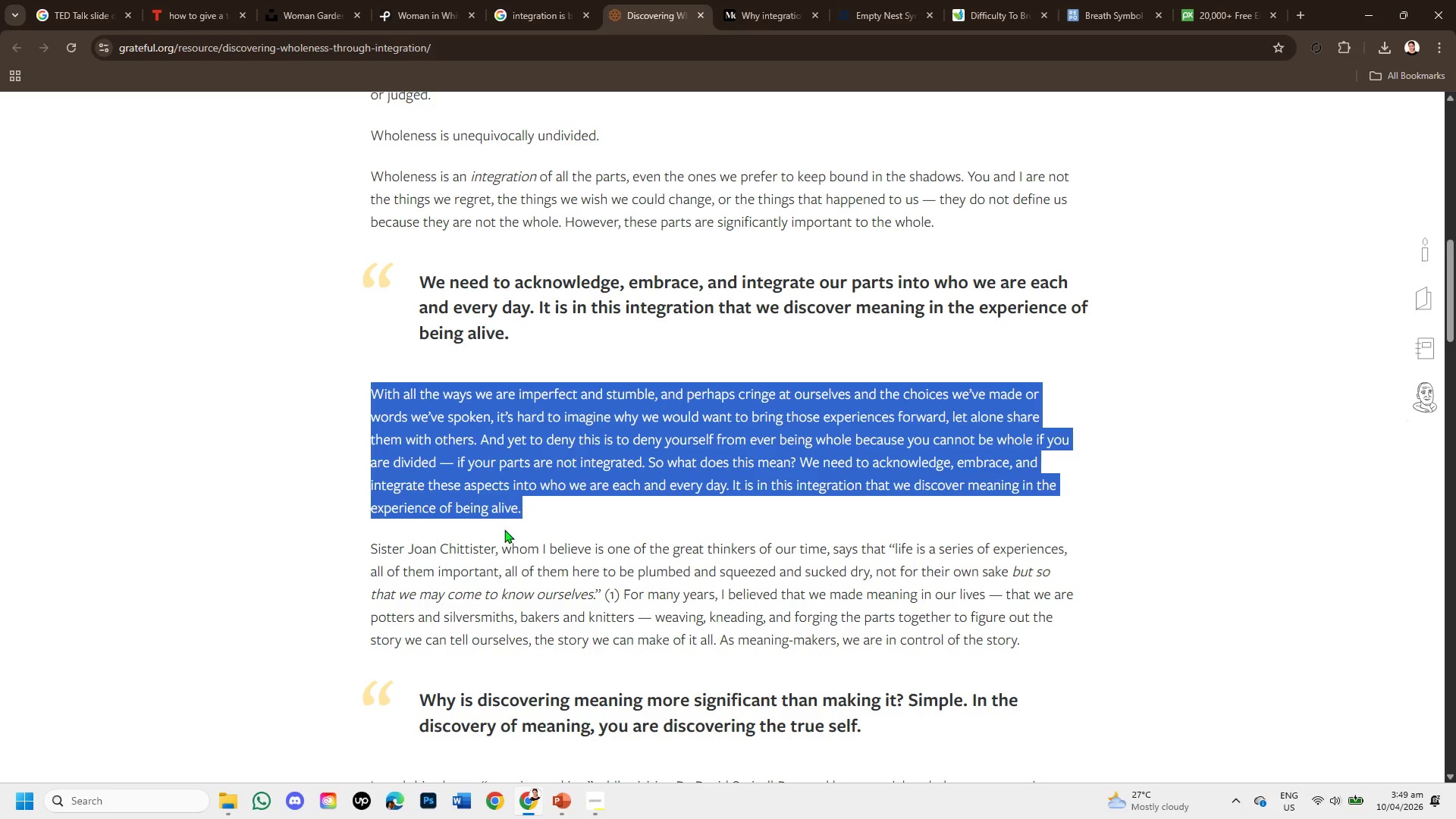 
scroll: coordinate [579, 531], scroll_direction: down, amount: 1.0
 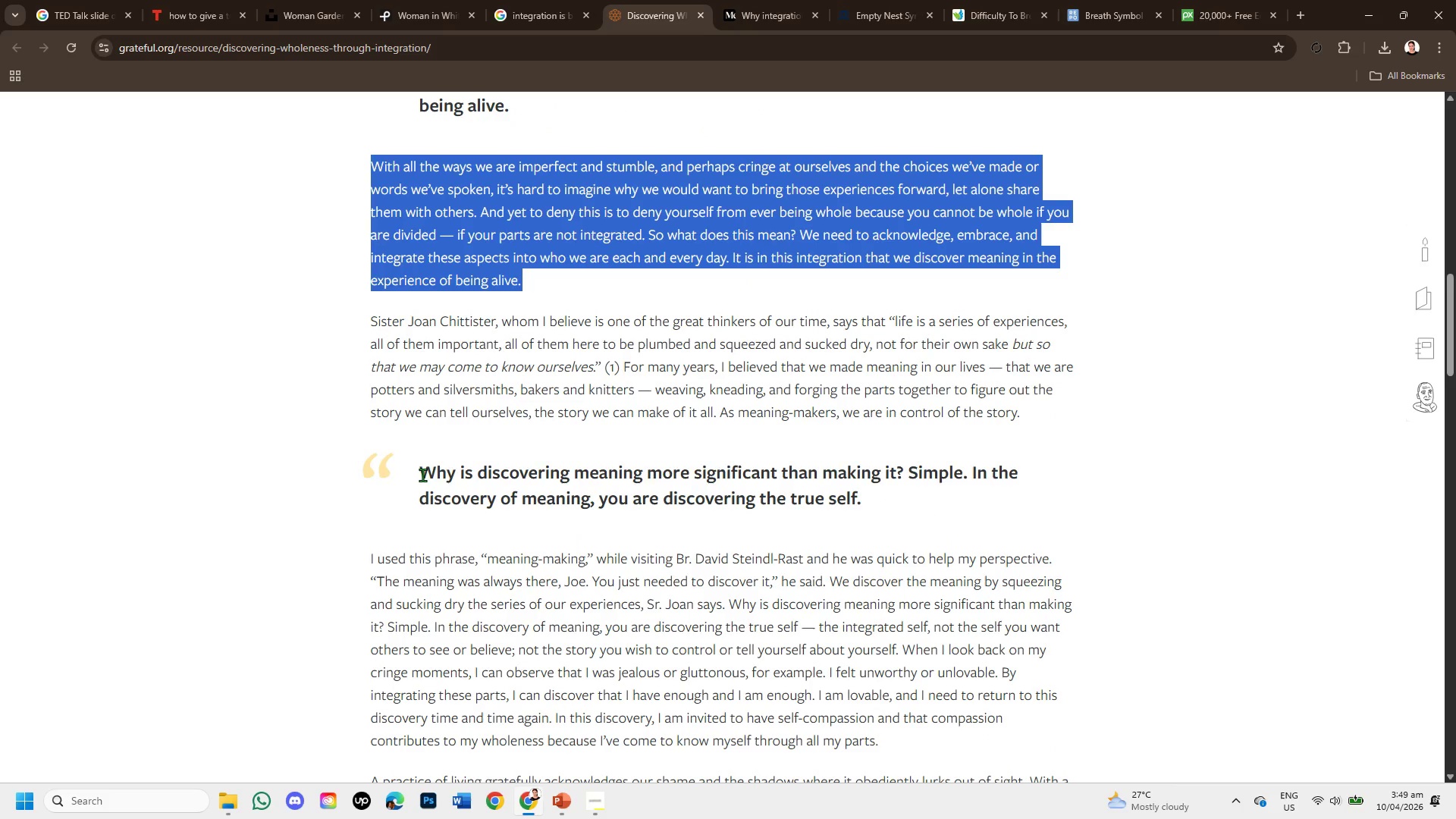 
left_click_drag(start_coordinate=[420, 475], to_coordinate=[927, 488])
 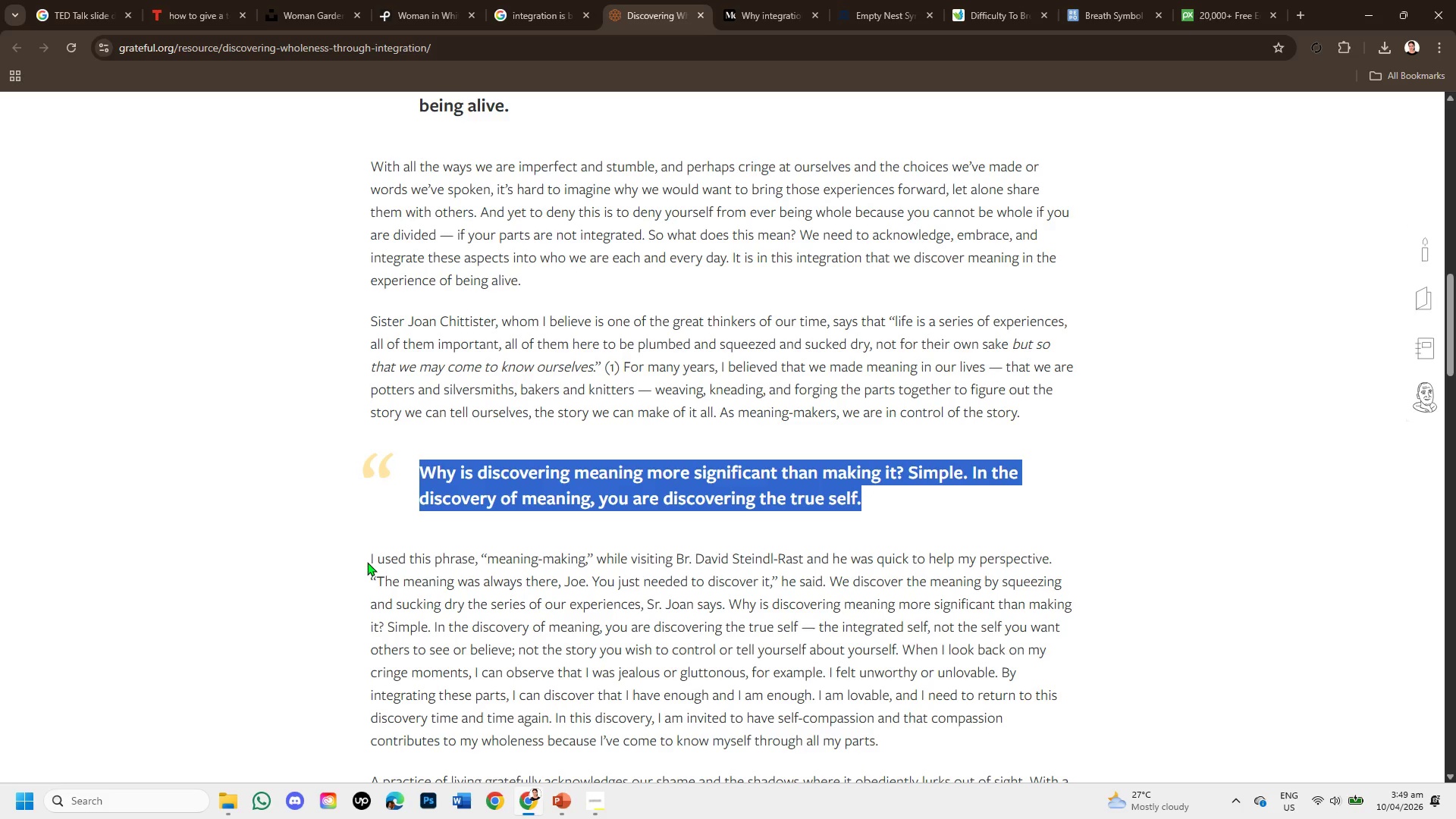 
left_click_drag(start_coordinate=[366, 560], to_coordinate=[1088, 566])
 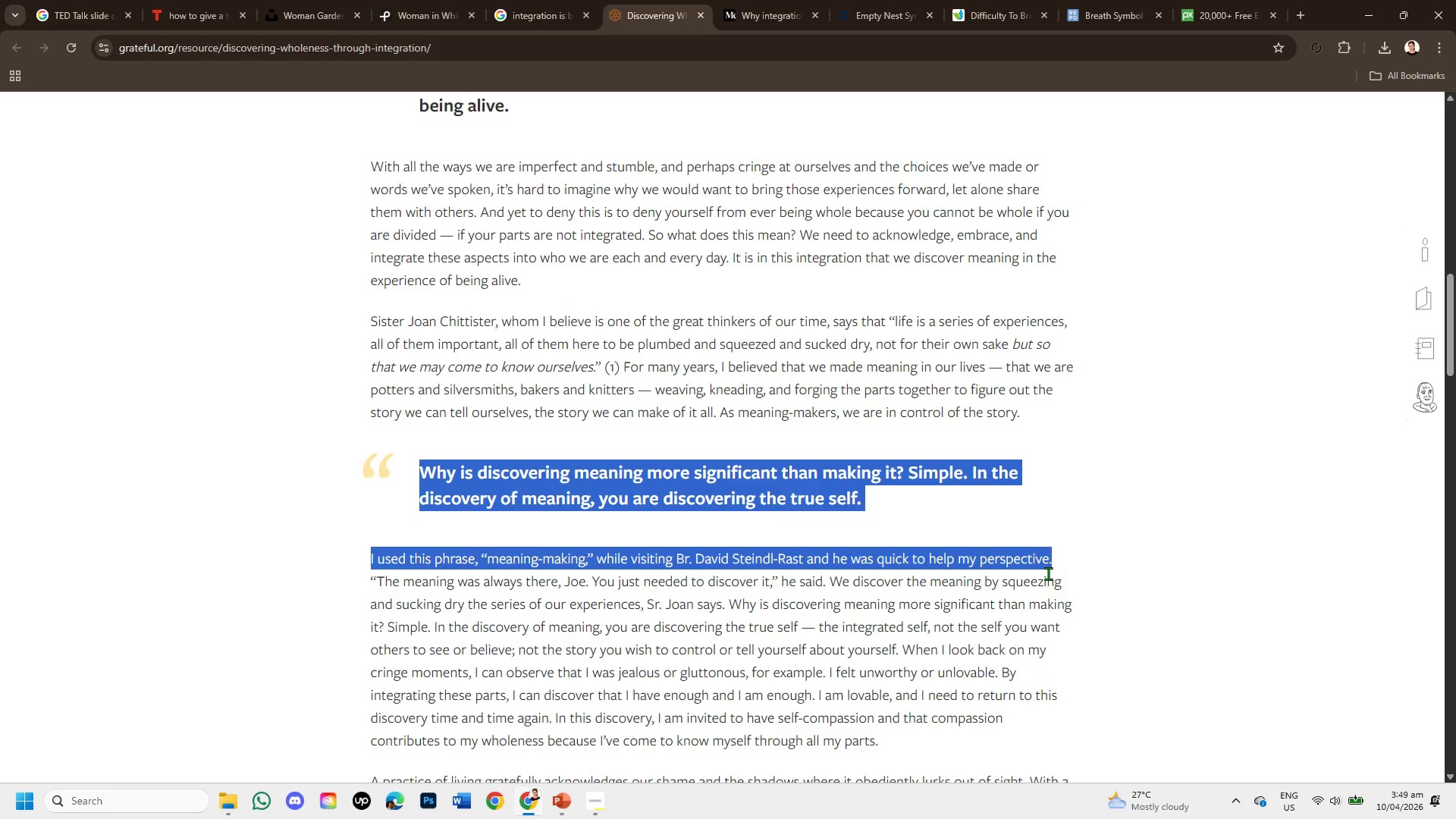 
scroll: coordinate [402, 481], scroll_direction: down, amount: 6.0
 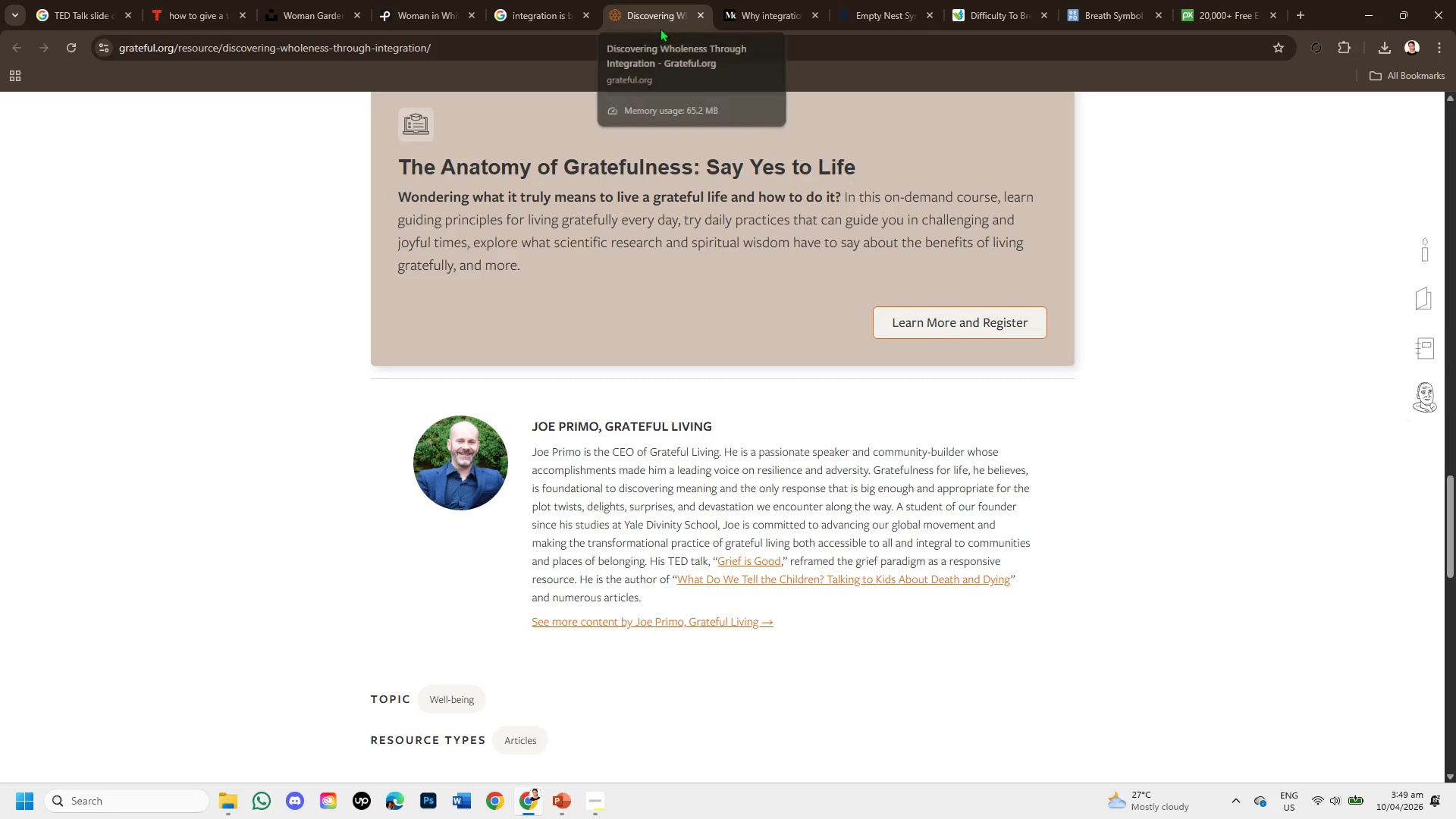 
left_click([699, 15])
 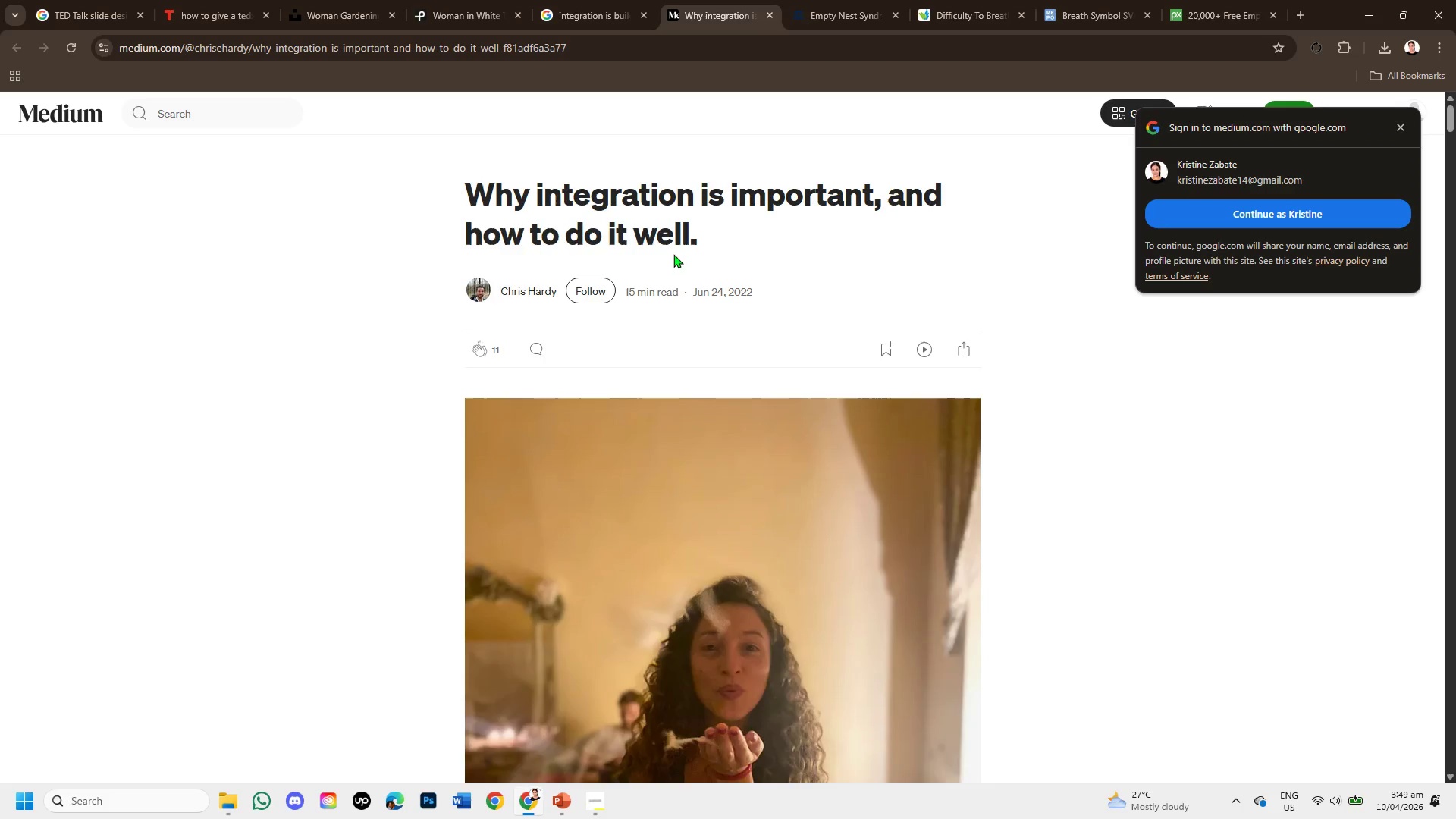 
scroll: coordinate [461, 425], scroll_direction: down, amount: 2.0
 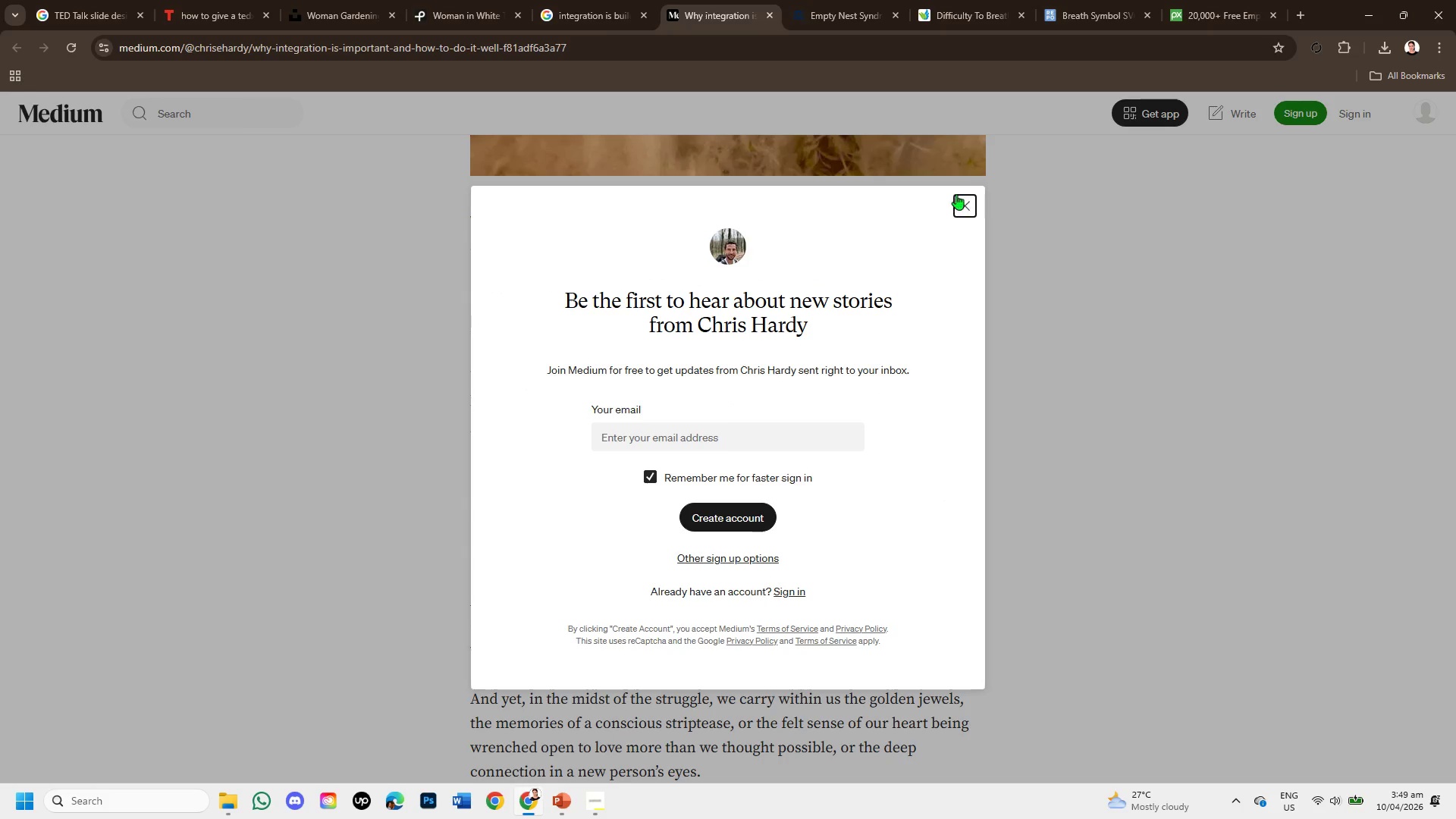 
left_click([961, 199])
 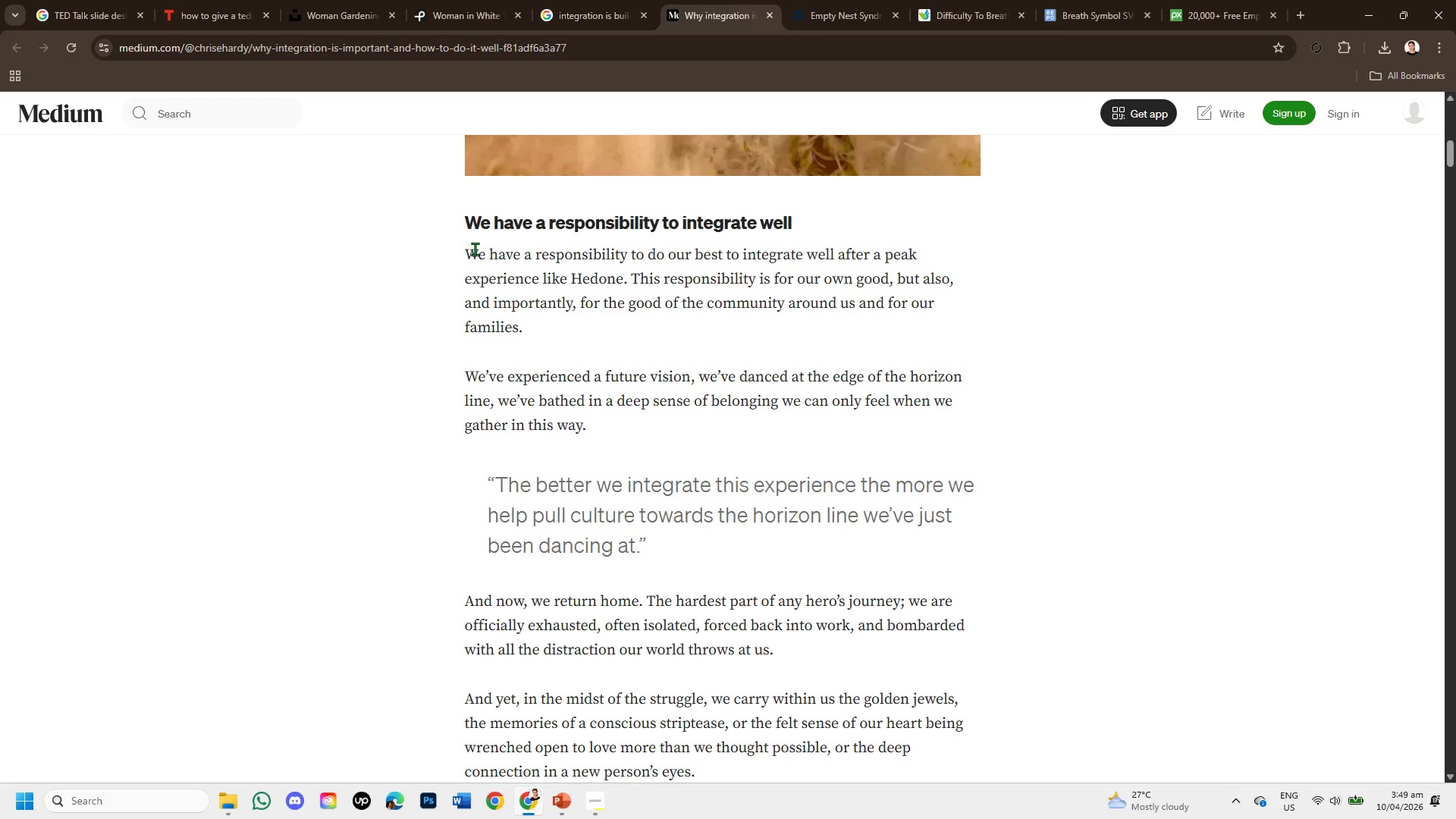 
left_click_drag(start_coordinate=[469, 249], to_coordinate=[955, 326])
 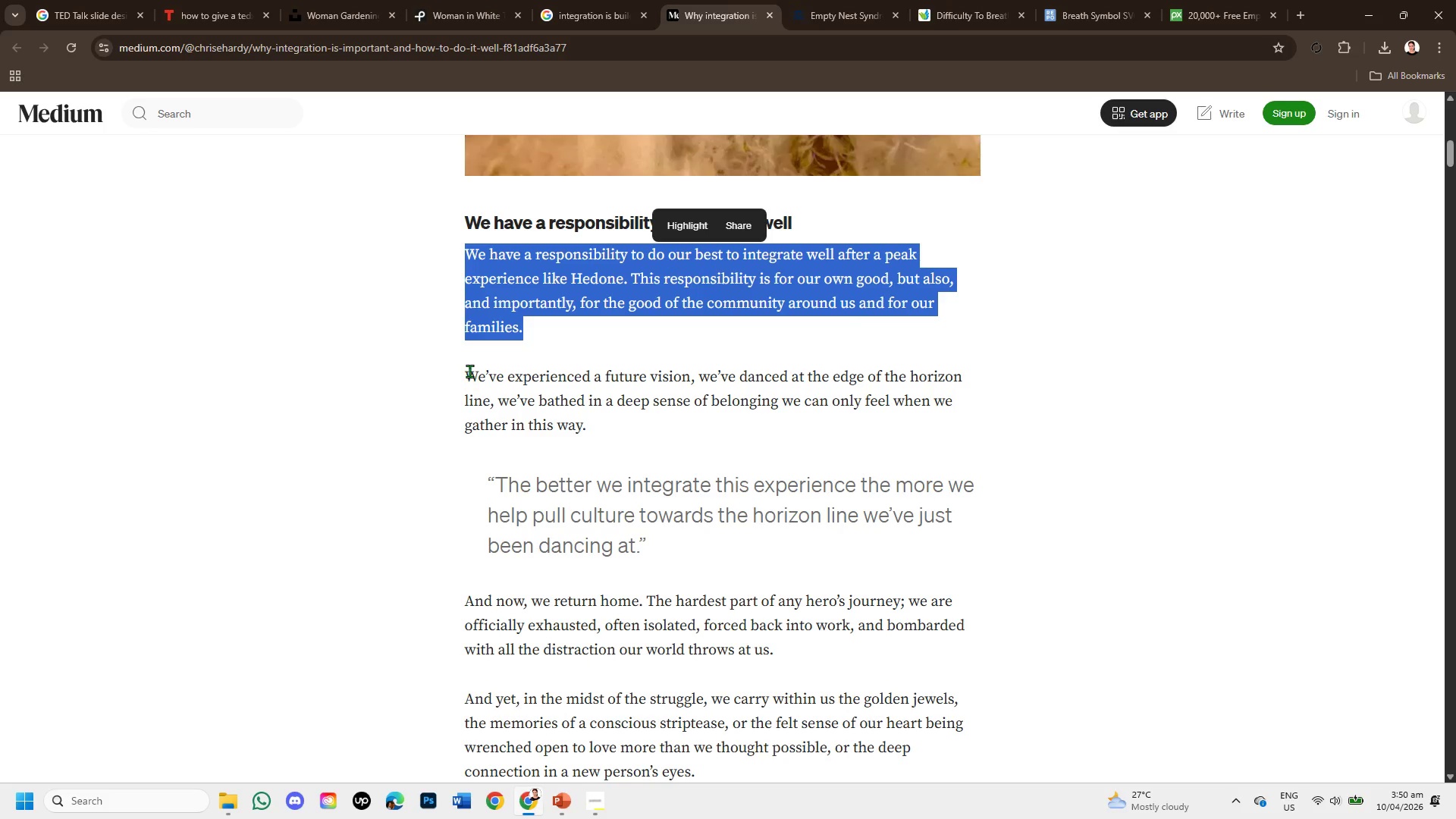 
left_click_drag(start_coordinate=[469, 371], to_coordinate=[940, 532])
 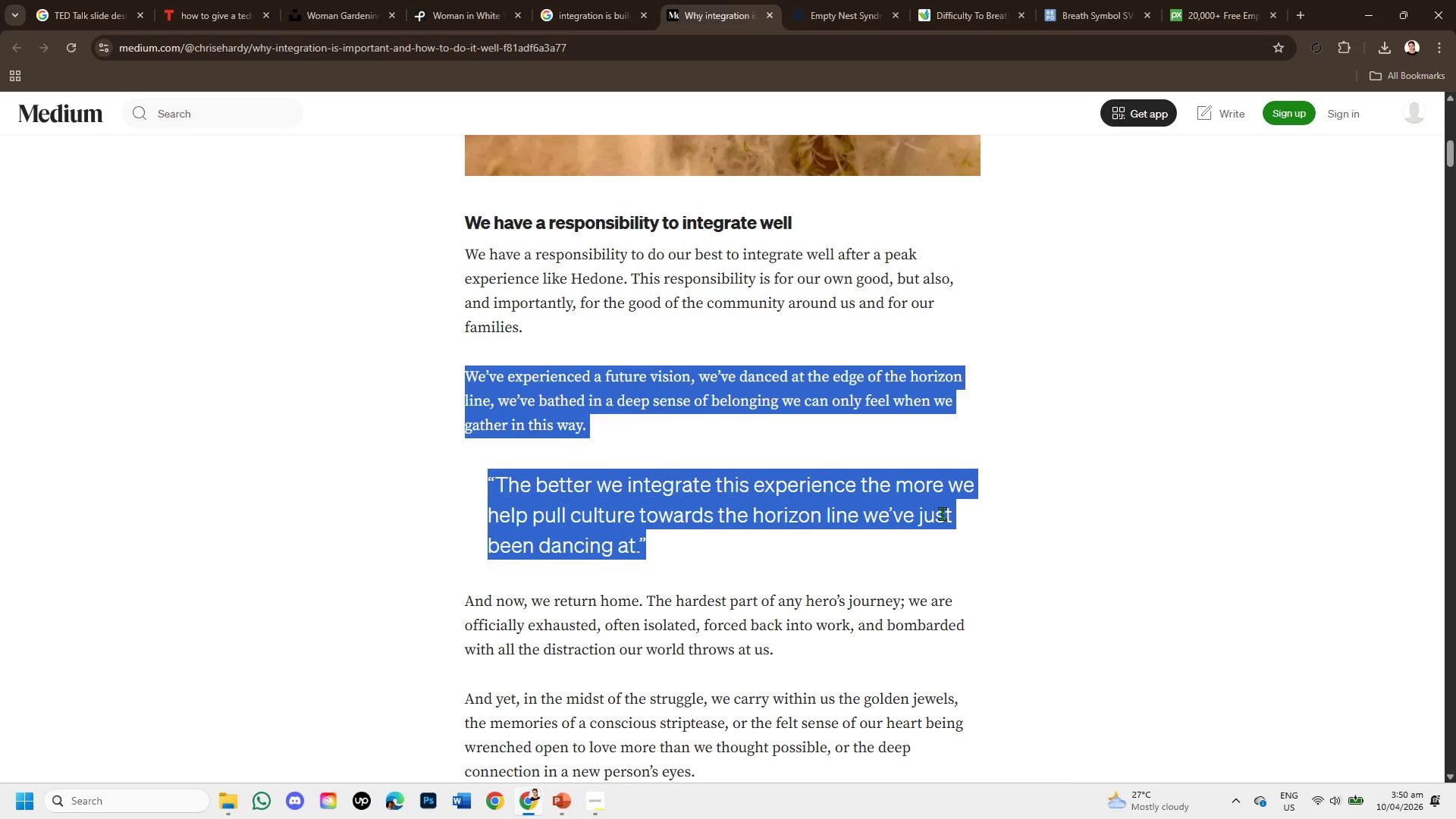 
scroll: coordinate [942, 513], scroll_direction: down, amount: 1.0
 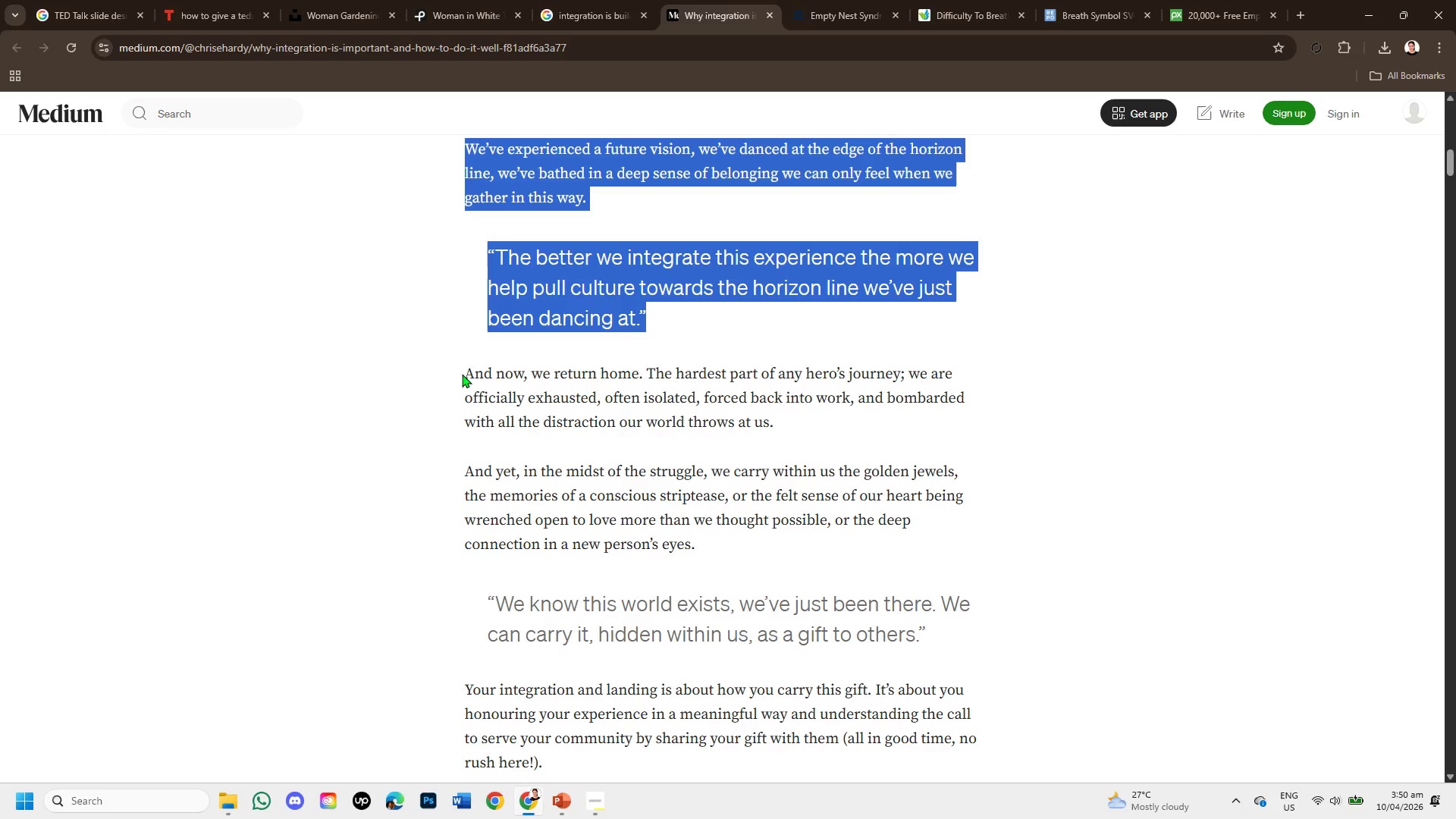 
left_click_drag(start_coordinate=[468, 375], to_coordinate=[882, 415])
 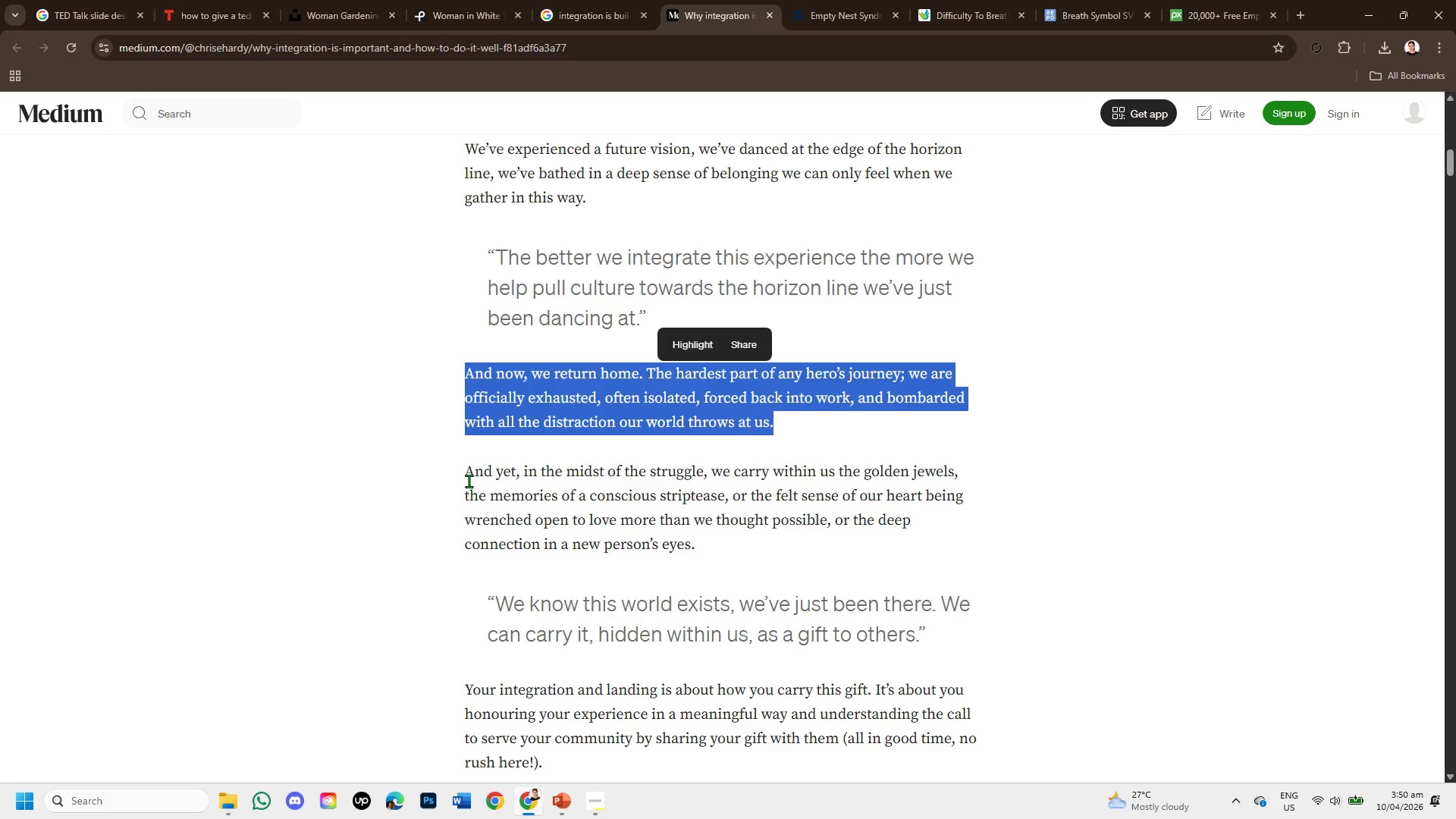 
left_click_drag(start_coordinate=[469, 480], to_coordinate=[868, 530])
 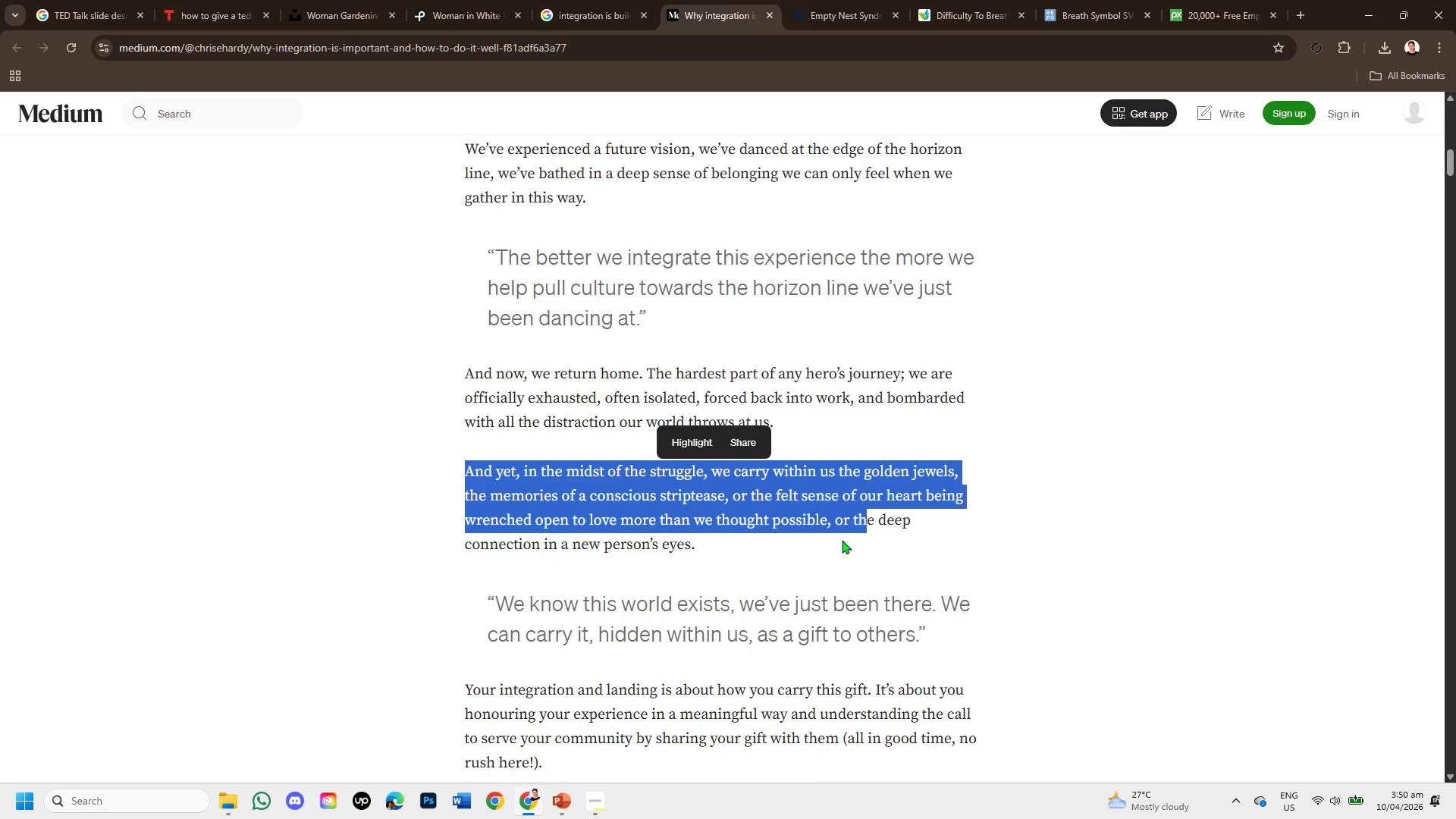 
scroll: coordinate [842, 540], scroll_direction: down, amount: 2.0
 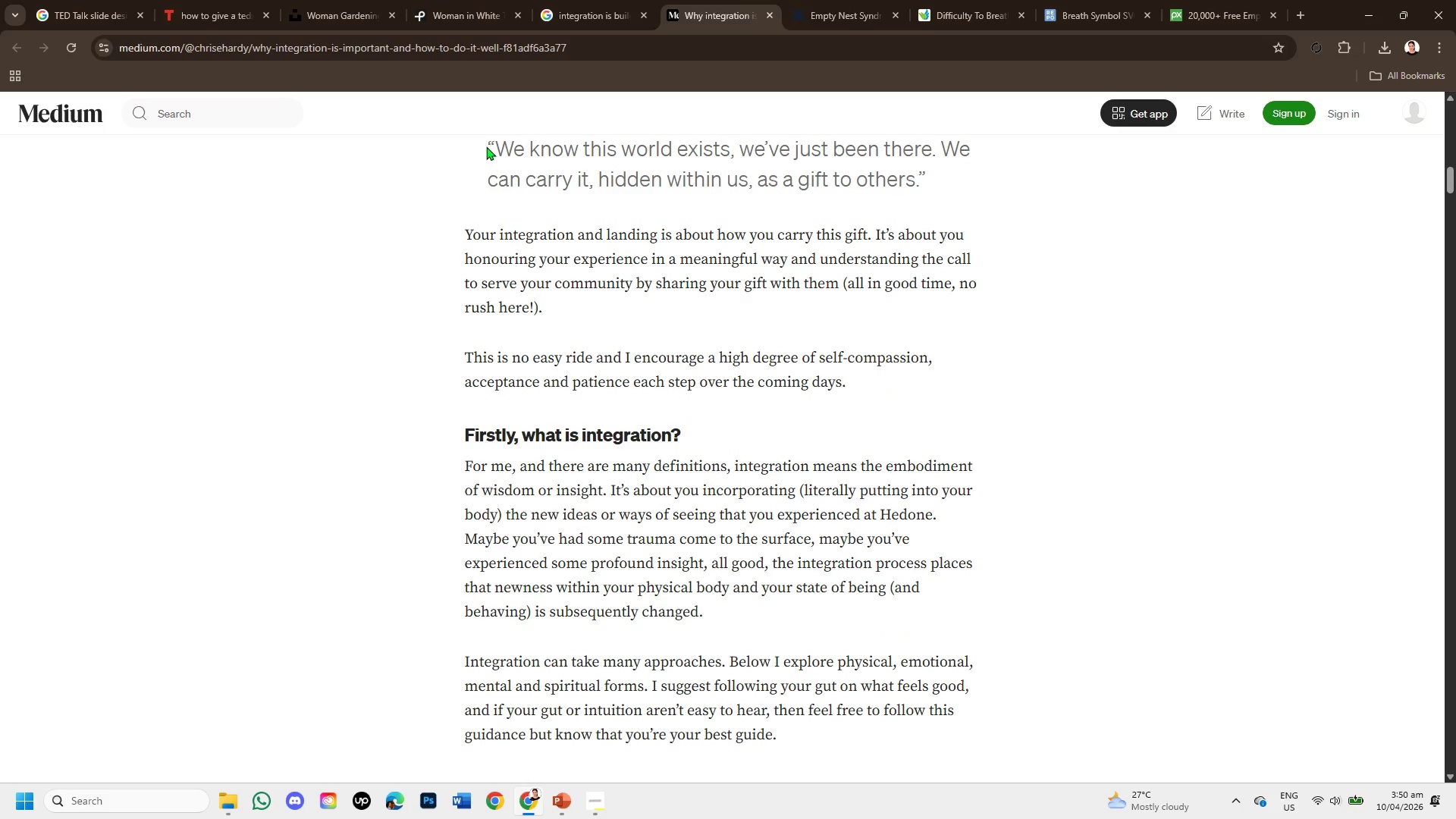 
left_click_drag(start_coordinate=[489, 148], to_coordinate=[686, 306])
 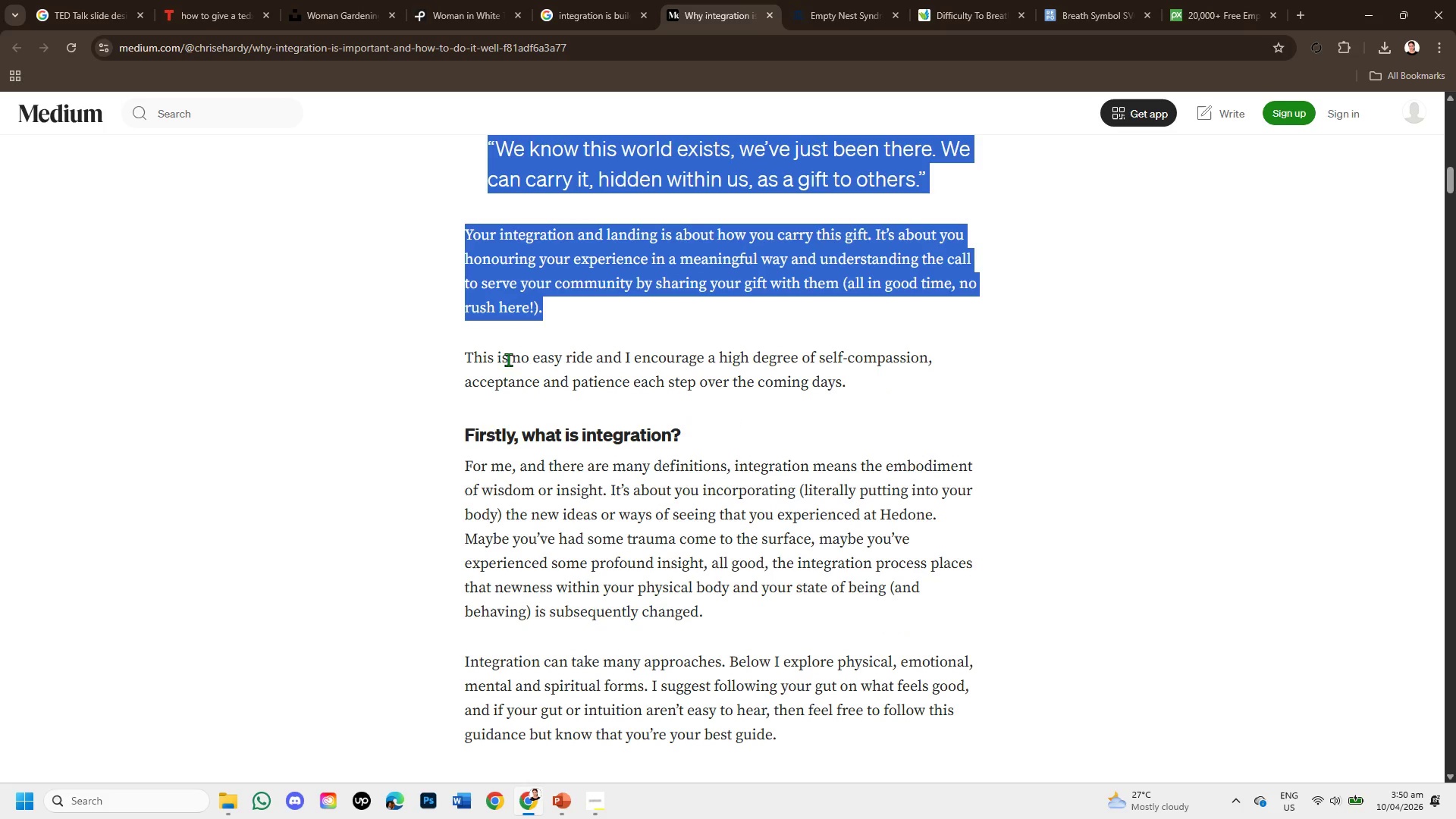 
left_click_drag(start_coordinate=[465, 358], to_coordinate=[860, 388])
 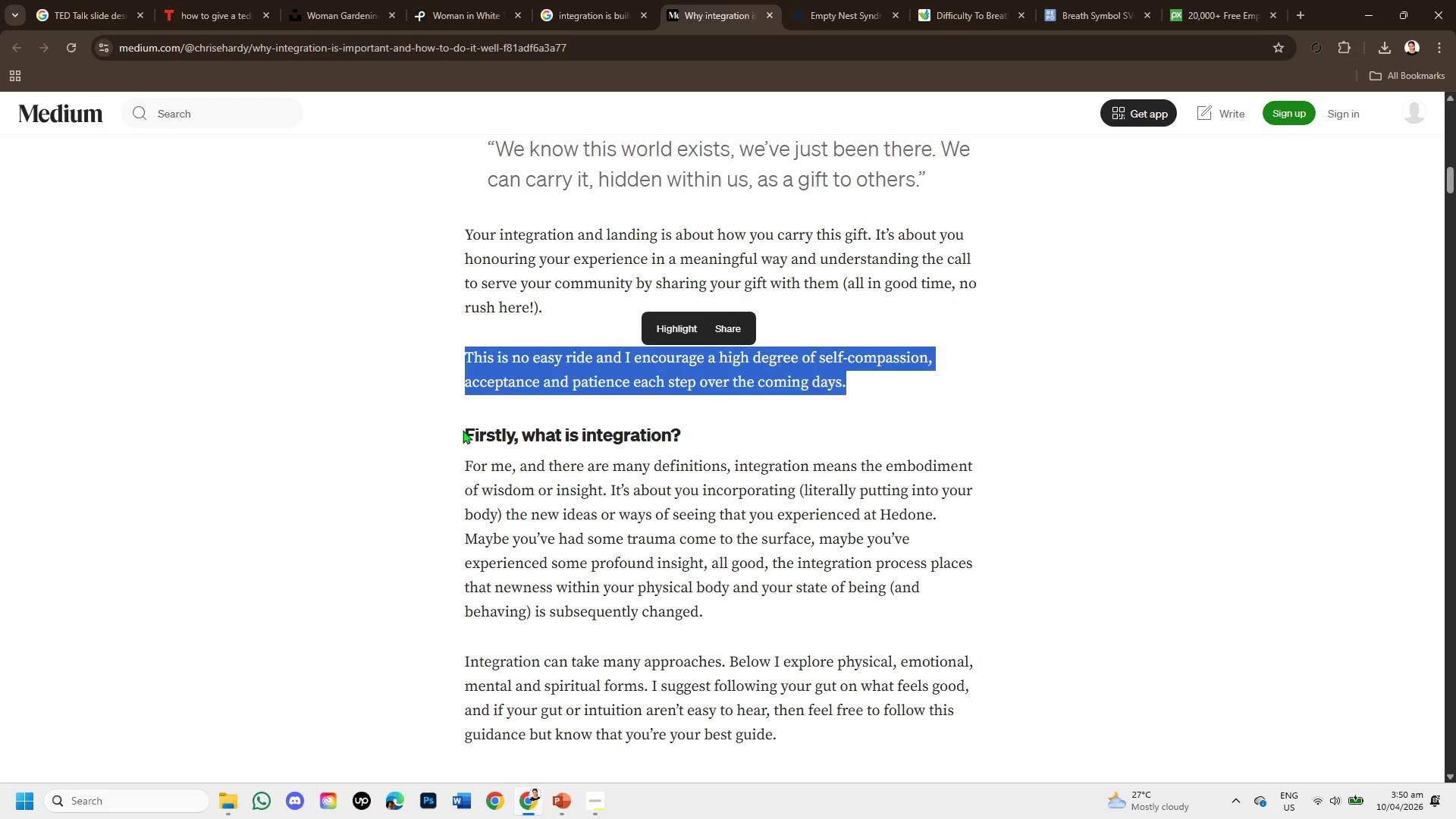 
left_click_drag(start_coordinate=[463, 431], to_coordinate=[711, 454])
 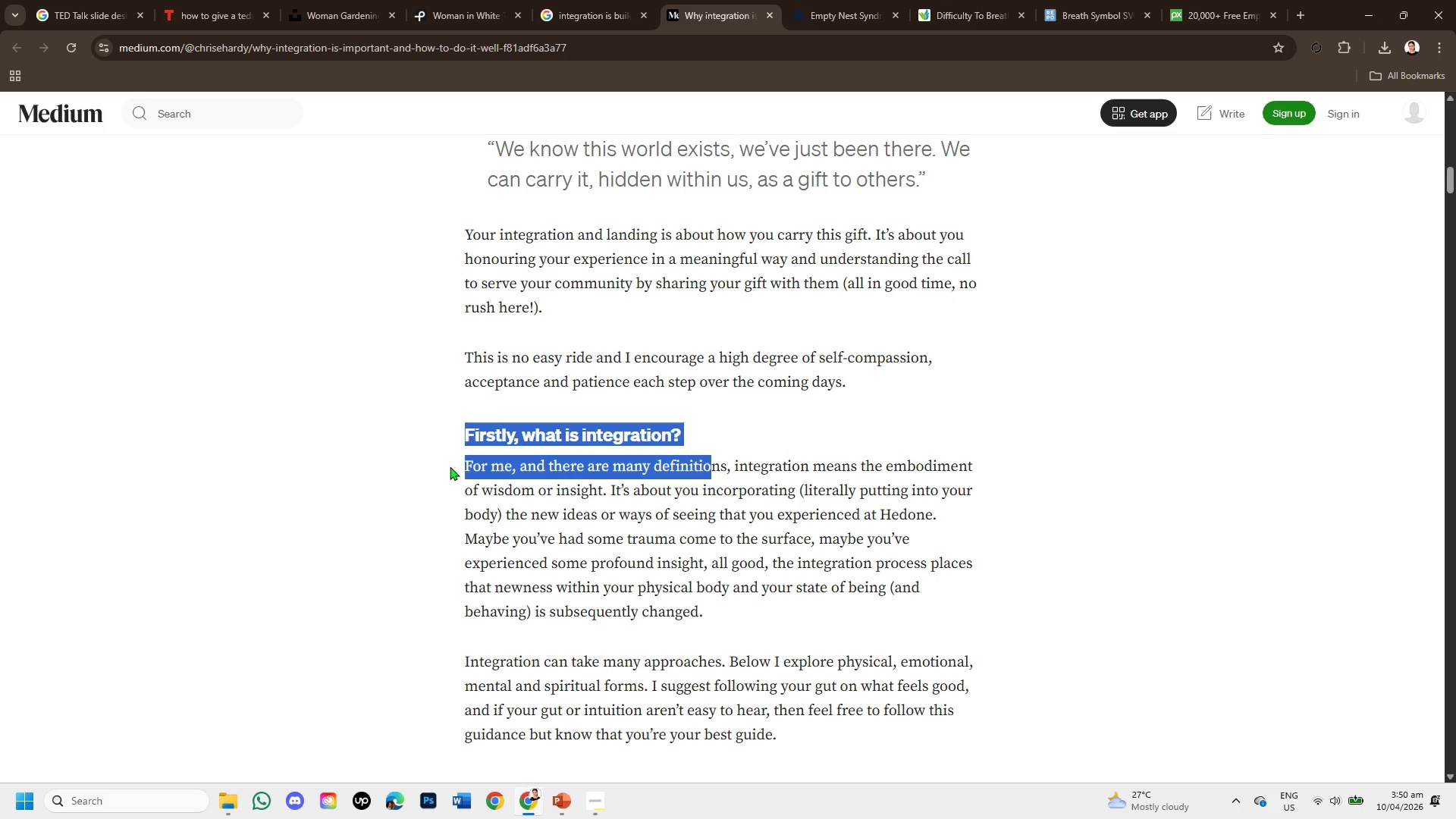 
left_click_drag(start_coordinate=[450, 466], to_coordinate=[469, 465])
 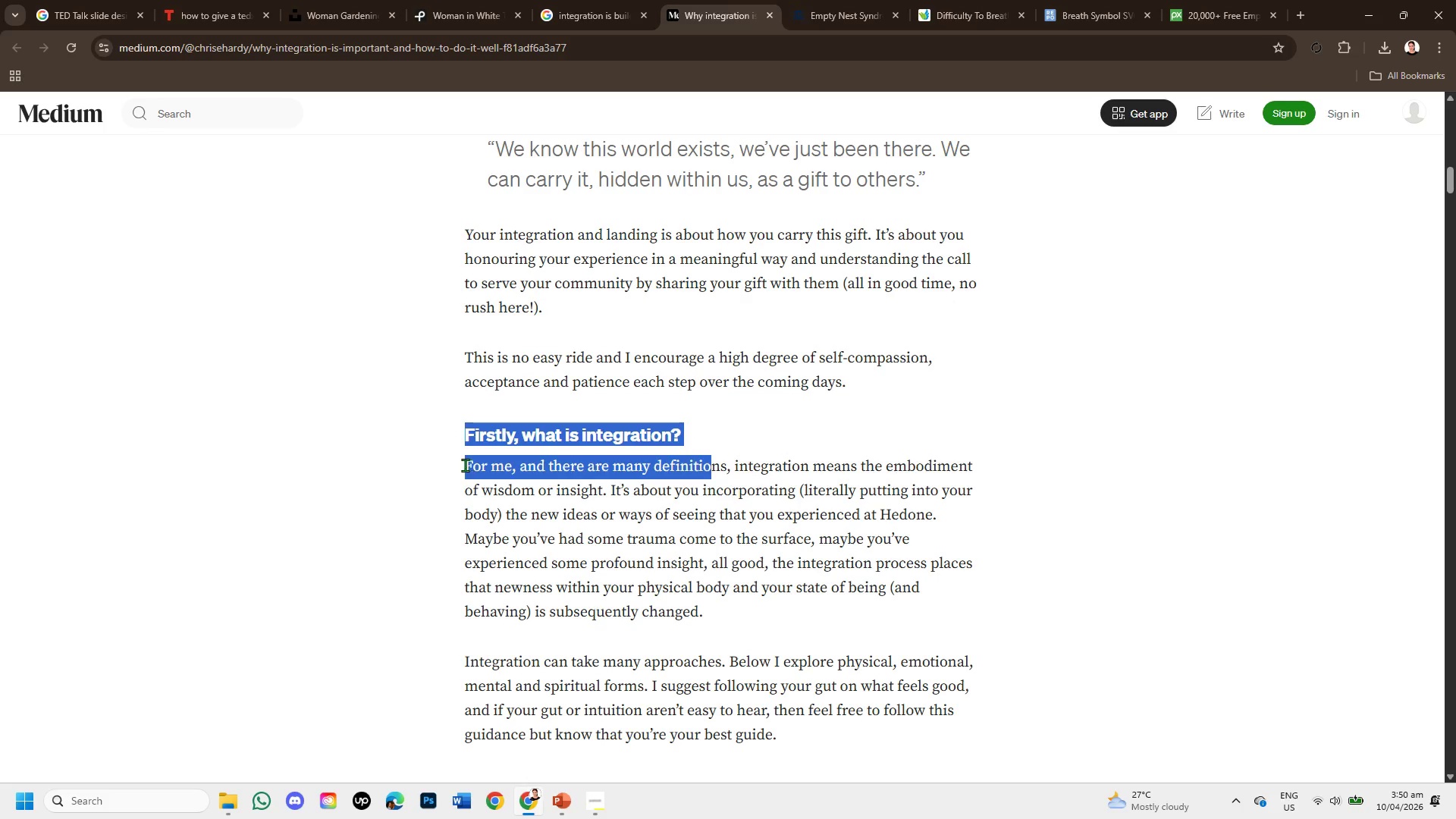 
left_click([464, 465])
 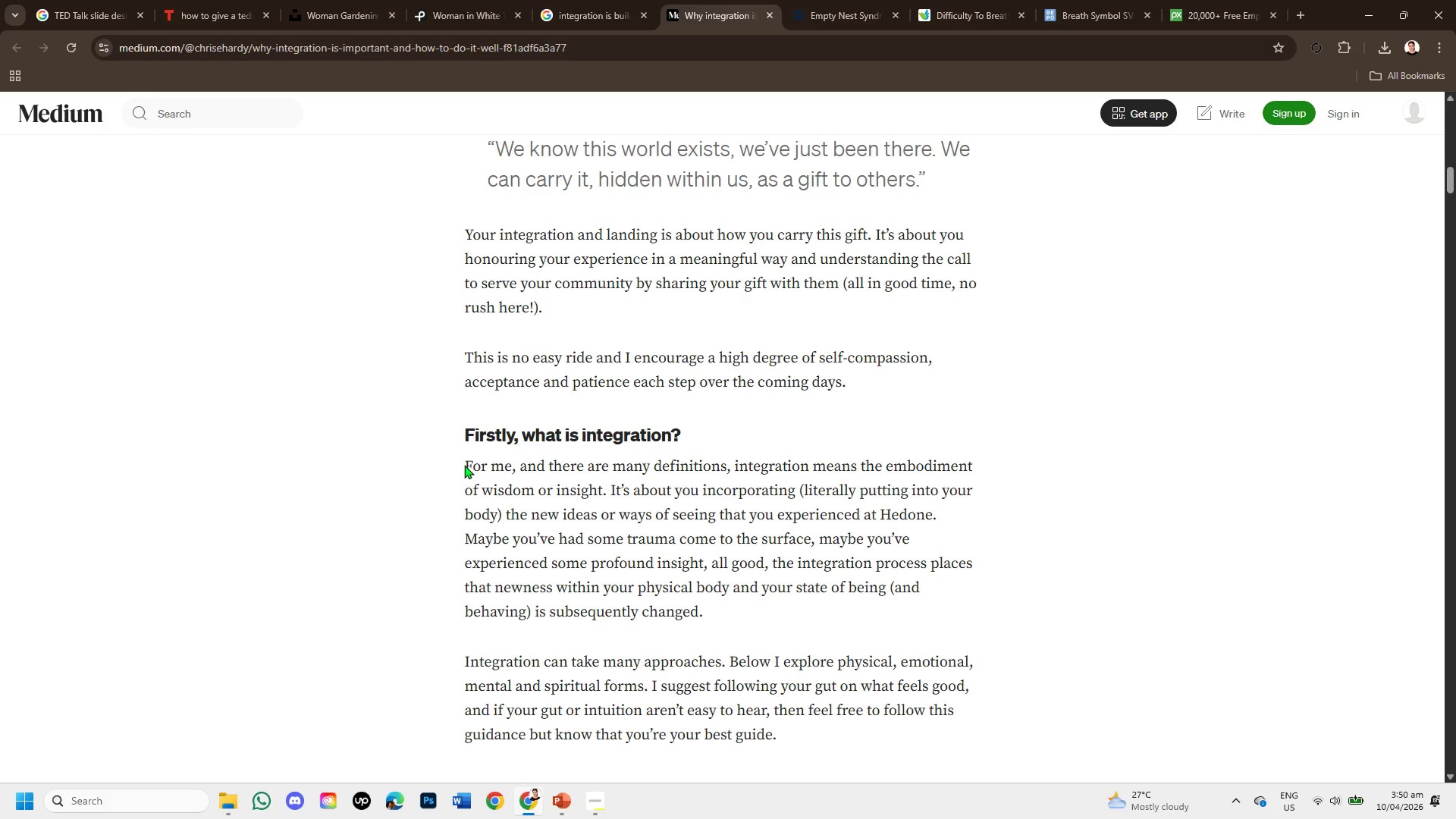 
left_click_drag(start_coordinate=[464, 465], to_coordinate=[925, 607])
 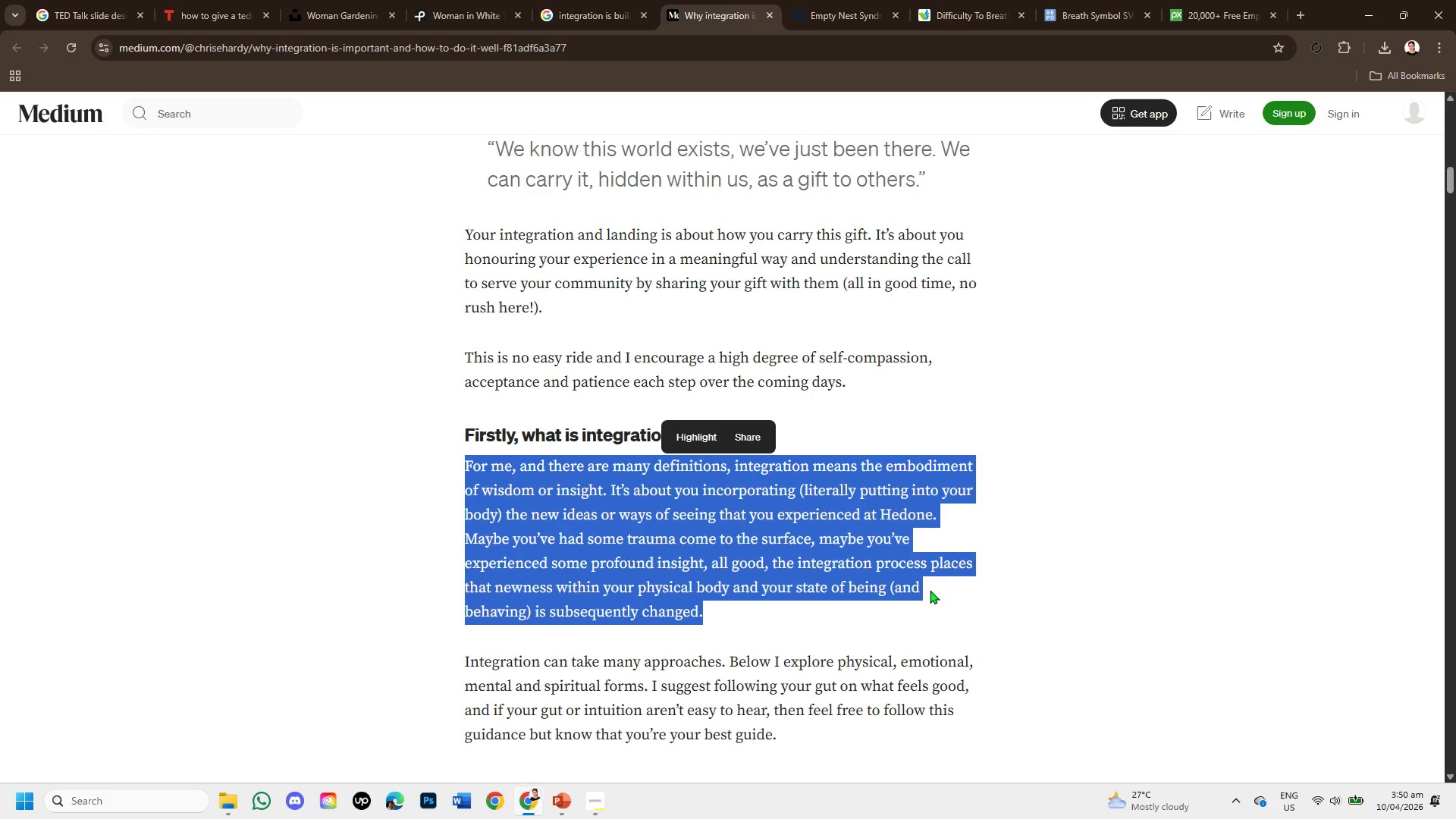 
scroll: coordinate [927, 587], scroll_direction: down, amount: 1.0
 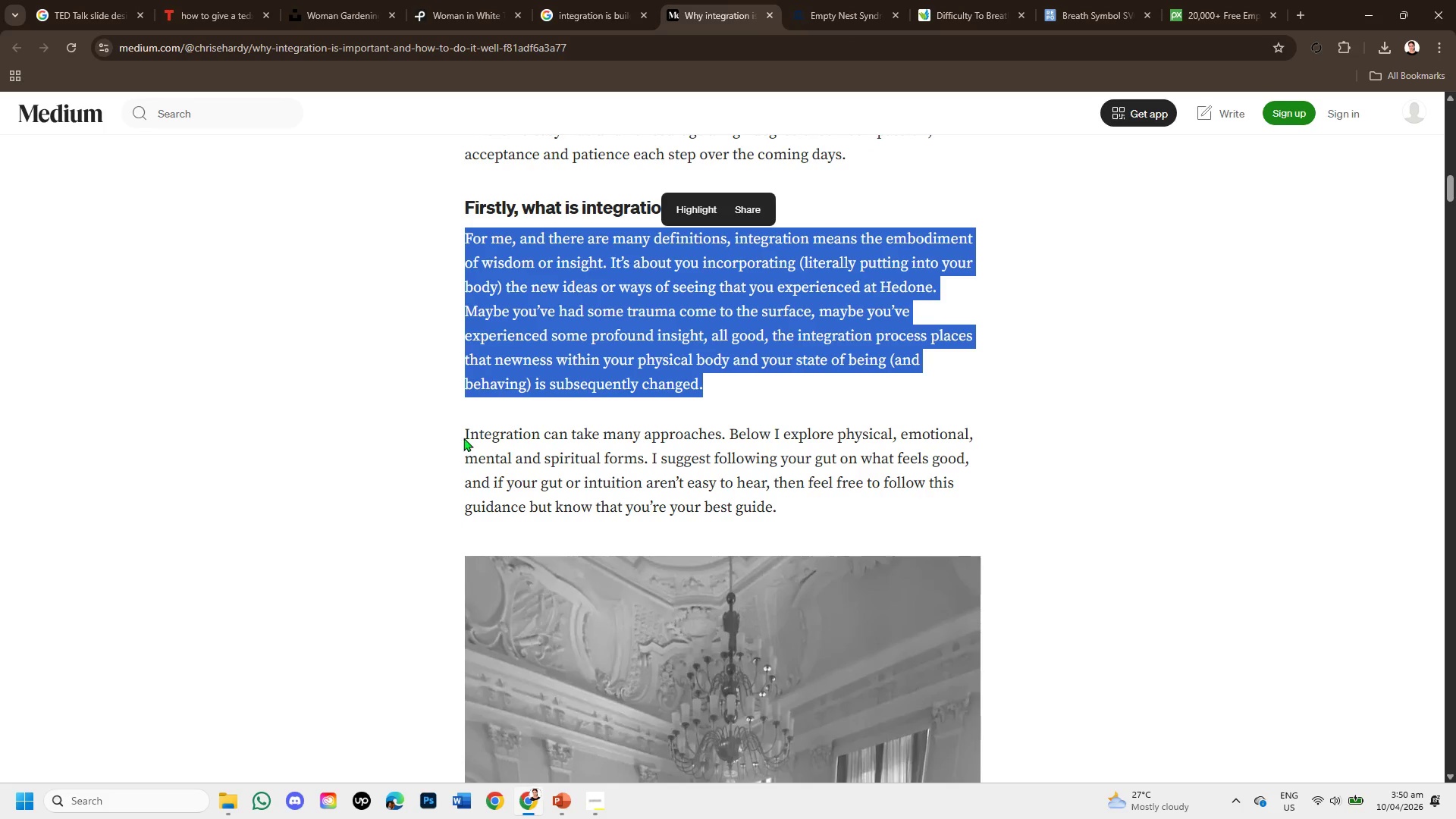 
left_click_drag(start_coordinate=[460, 435], to_coordinate=[905, 522])
 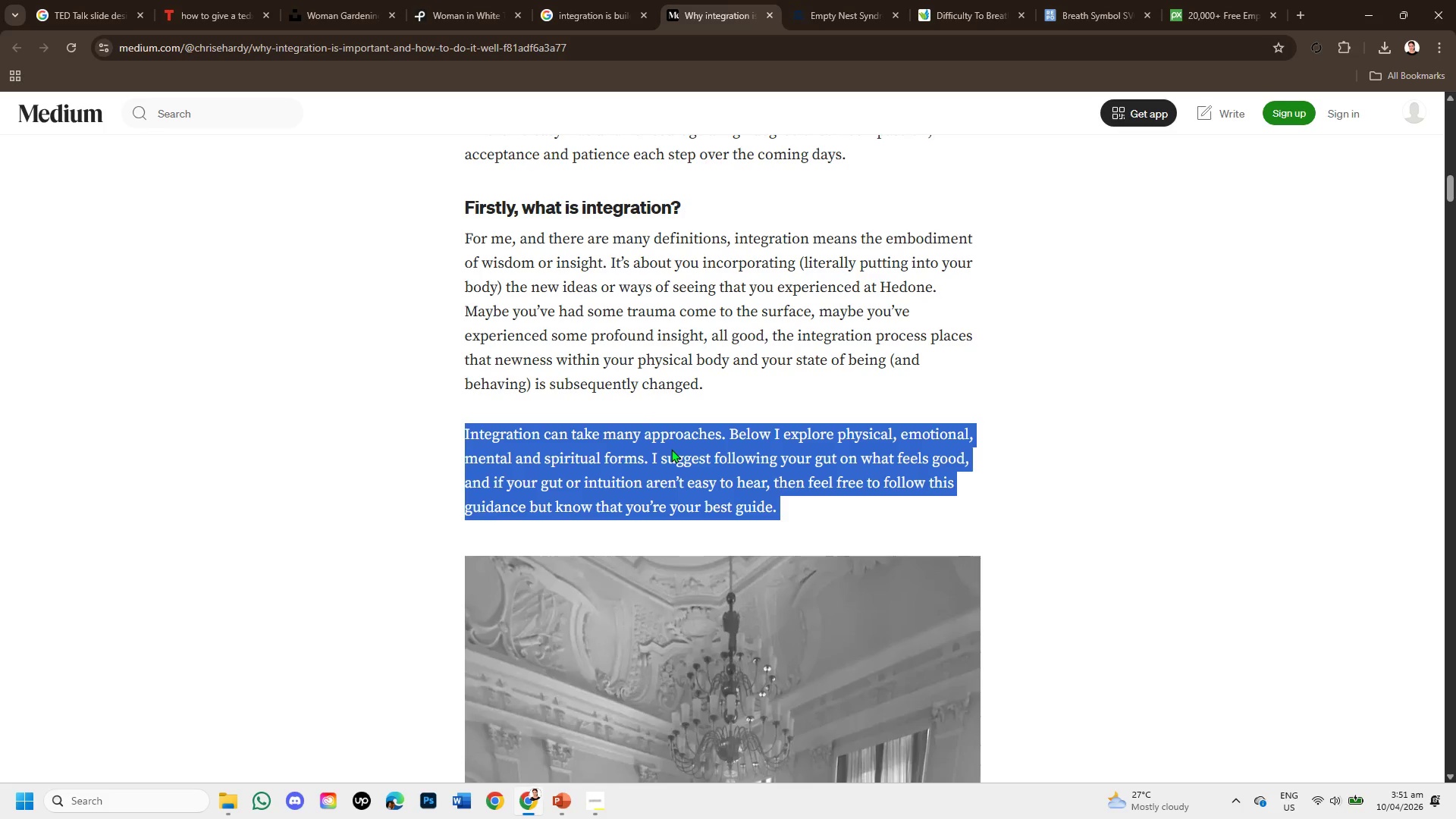 
scroll: coordinate [673, 444], scroll_direction: down, amount: 4.0
 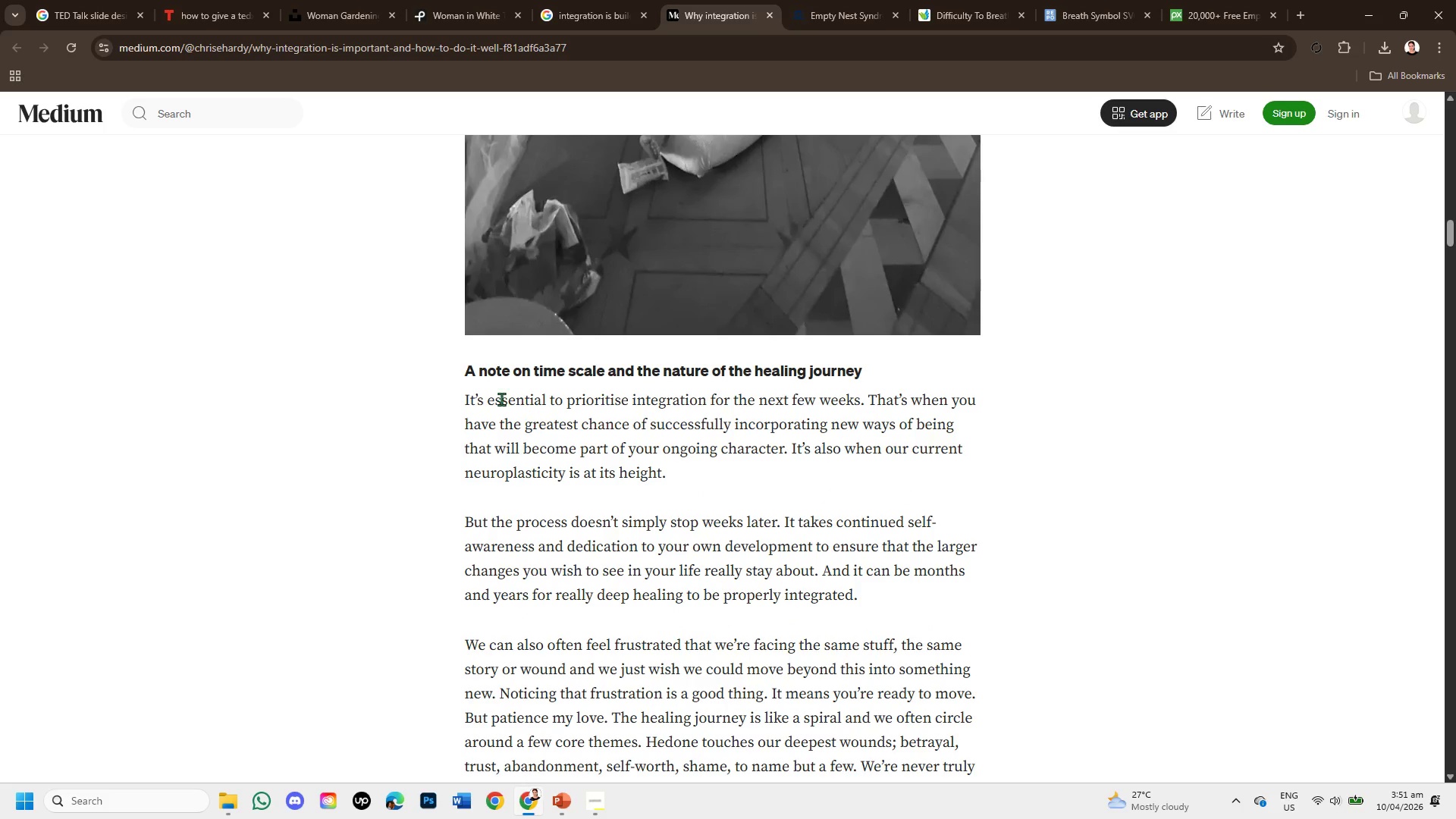 
left_click_drag(start_coordinate=[451, 400], to_coordinate=[933, 477])
 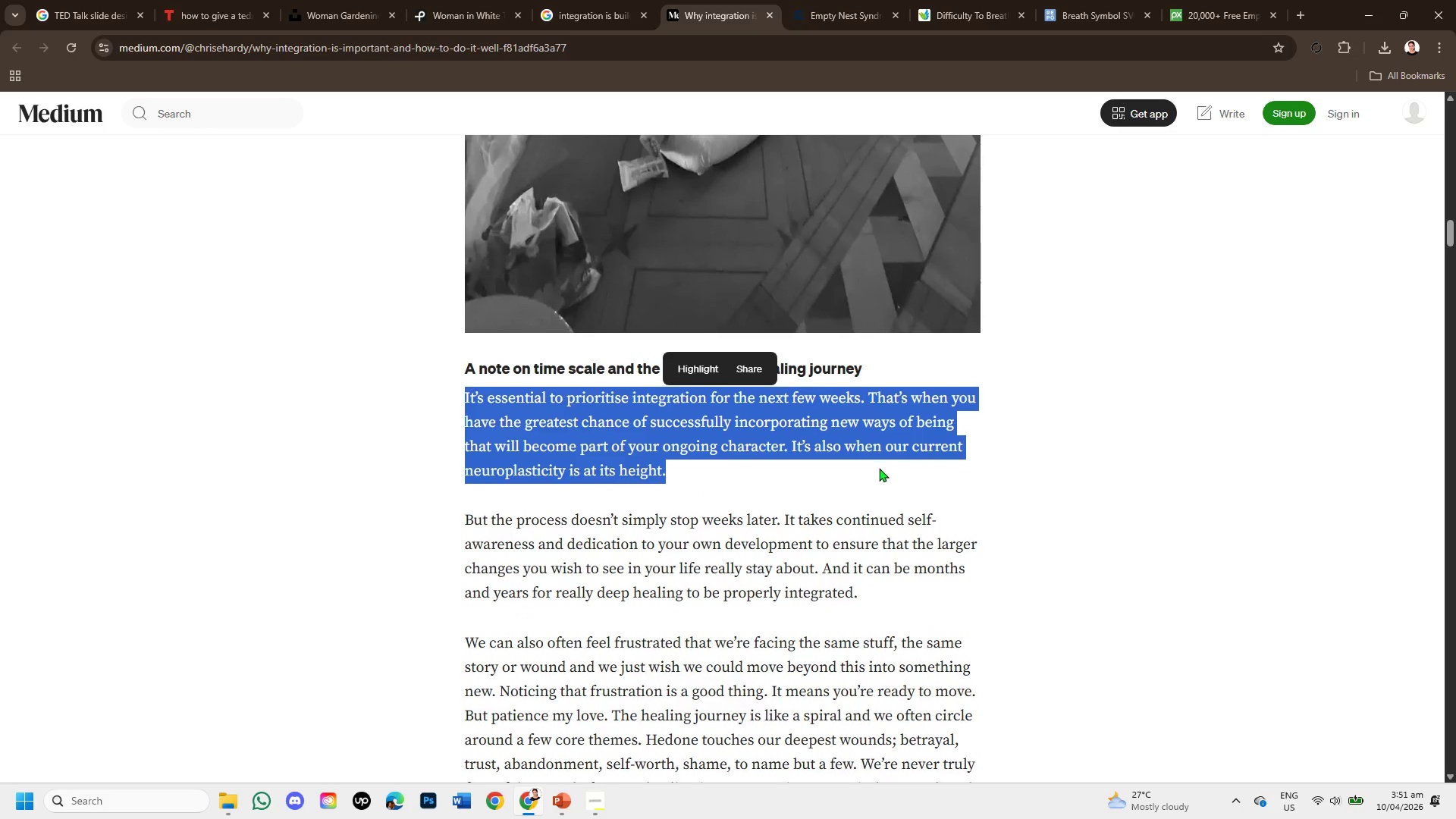 
scroll: coordinate [875, 468], scroll_direction: down, amount: 2.0
 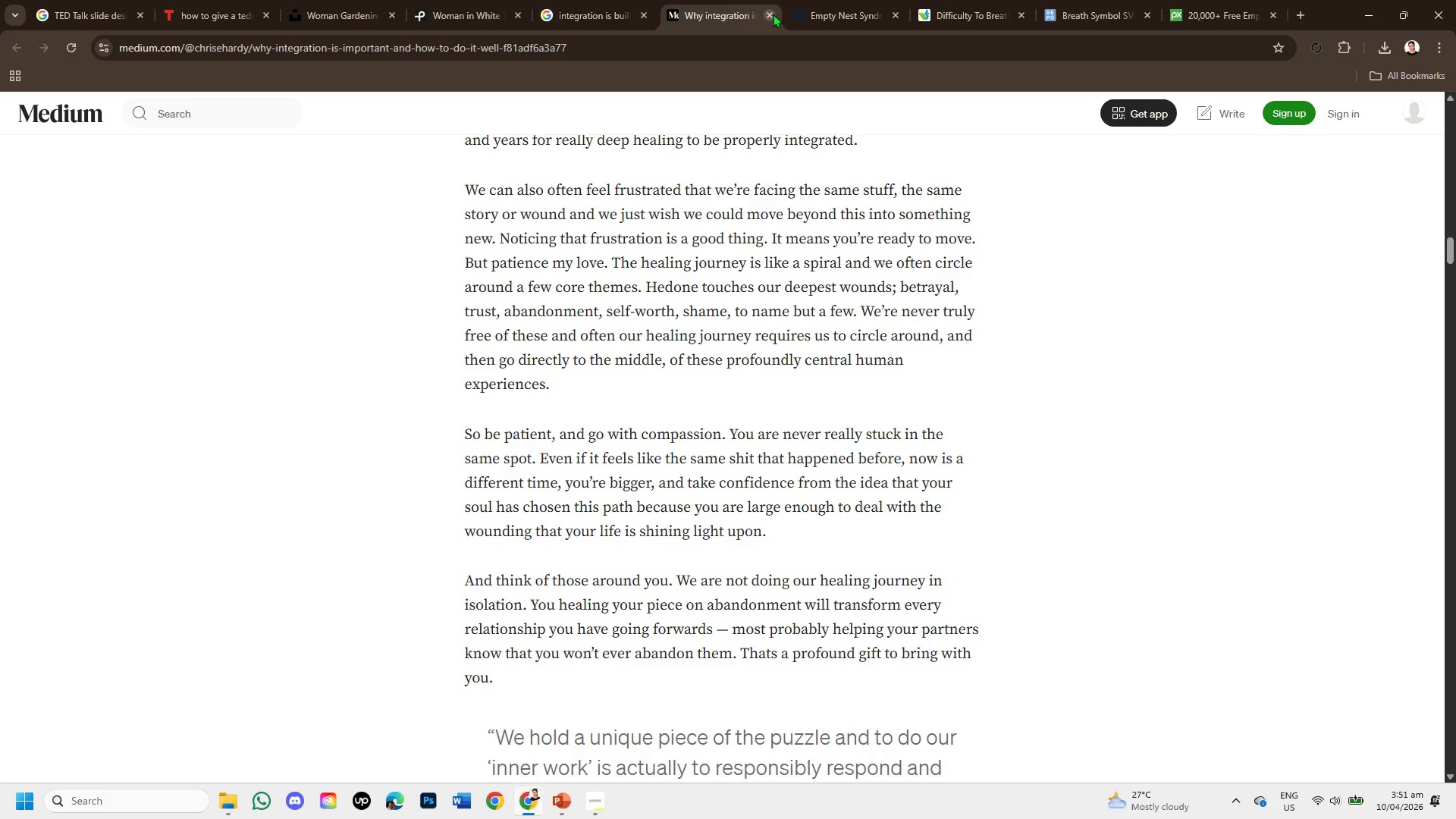 
left_click([774, 14])
 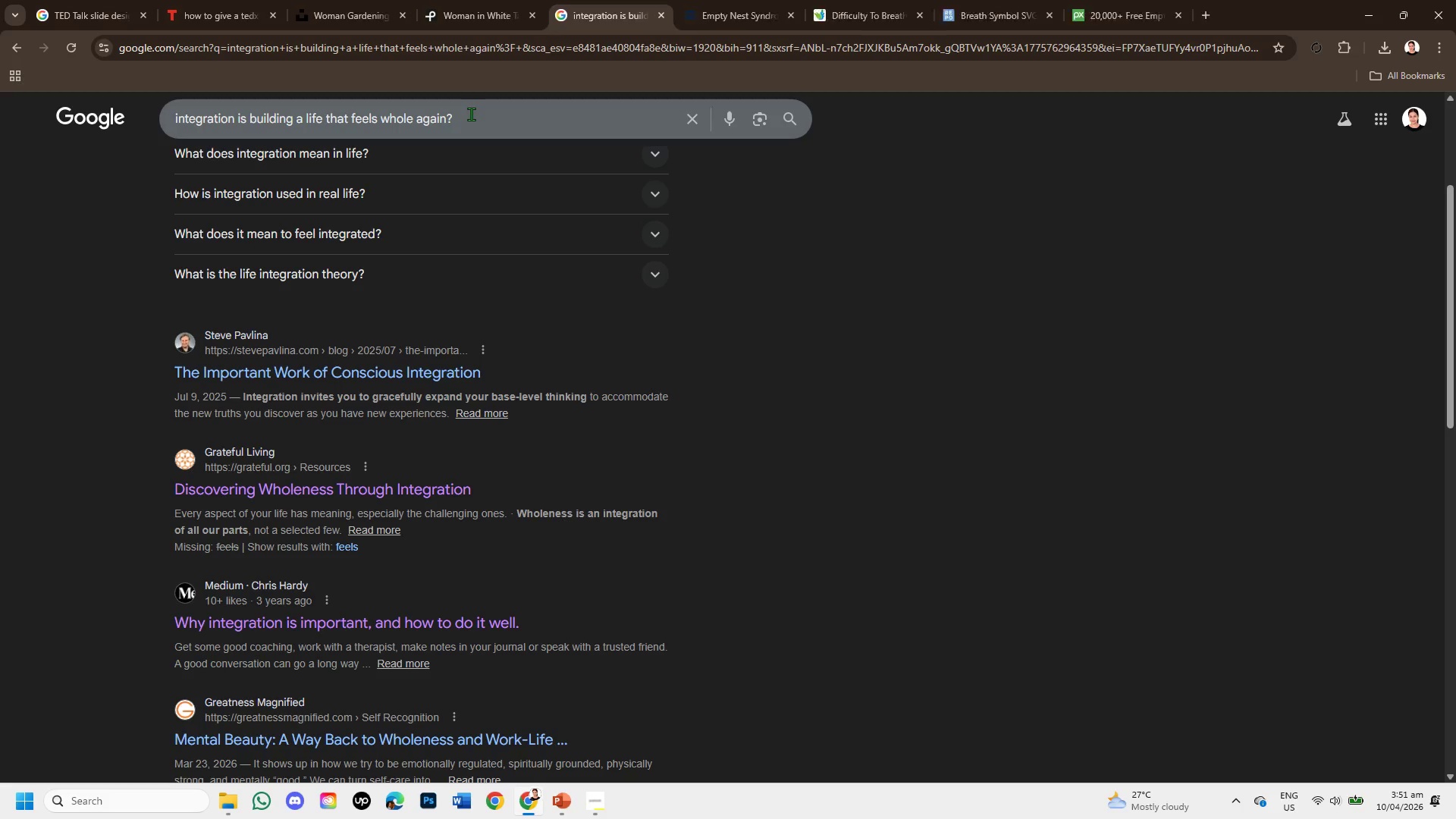 
left_click([470, 114])
 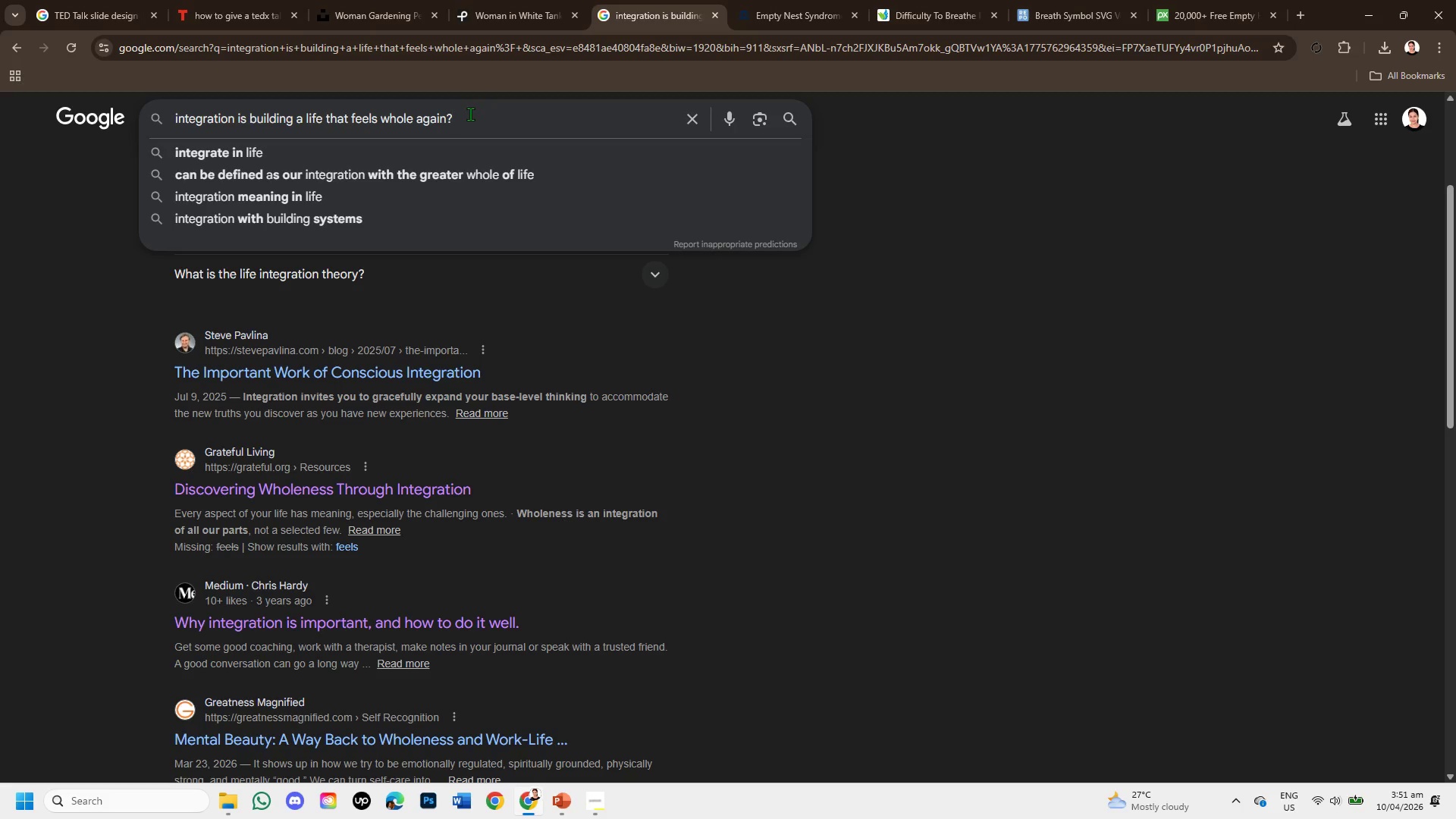 
key(Backspace)
 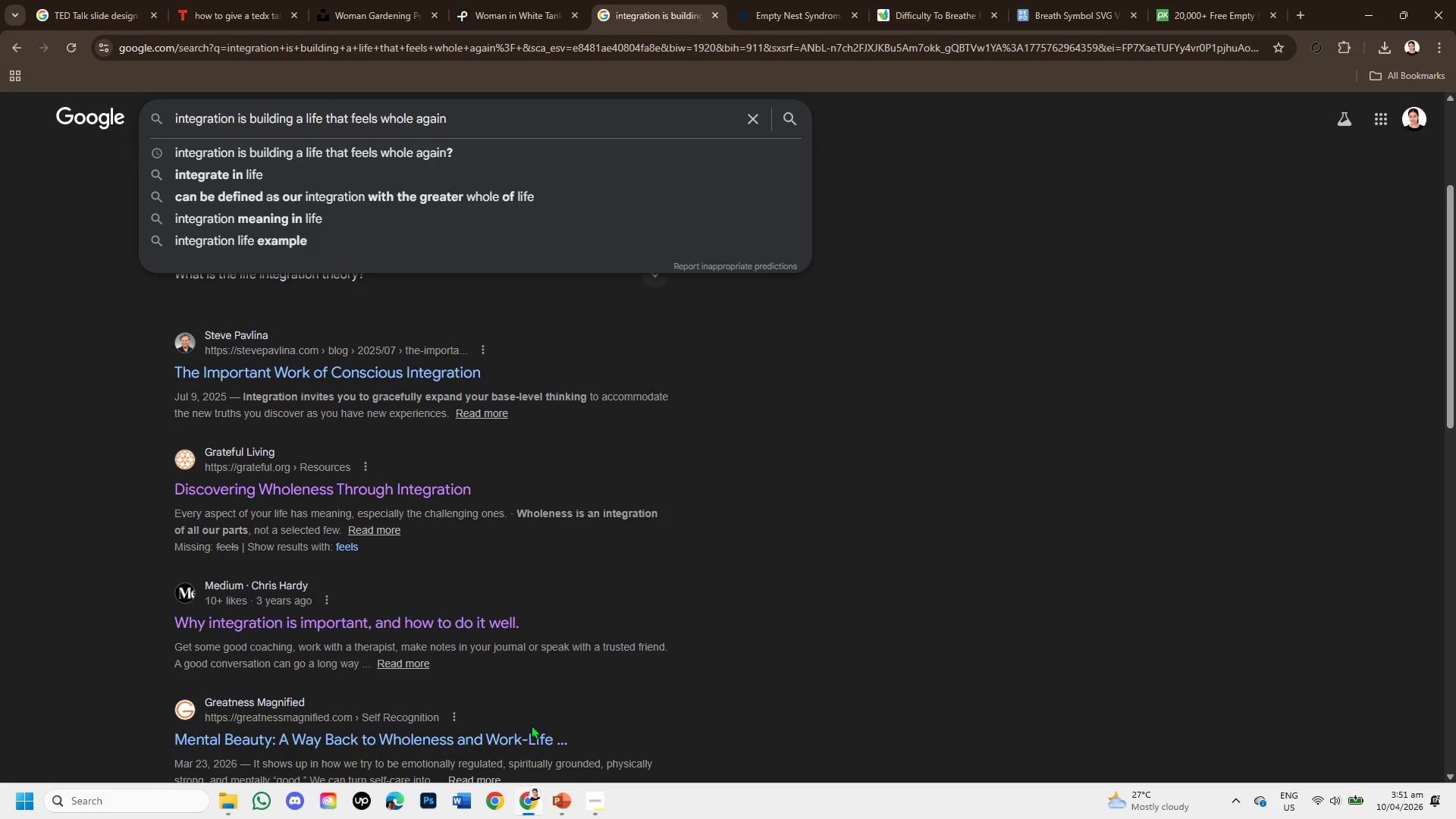 
left_click([599, 803])